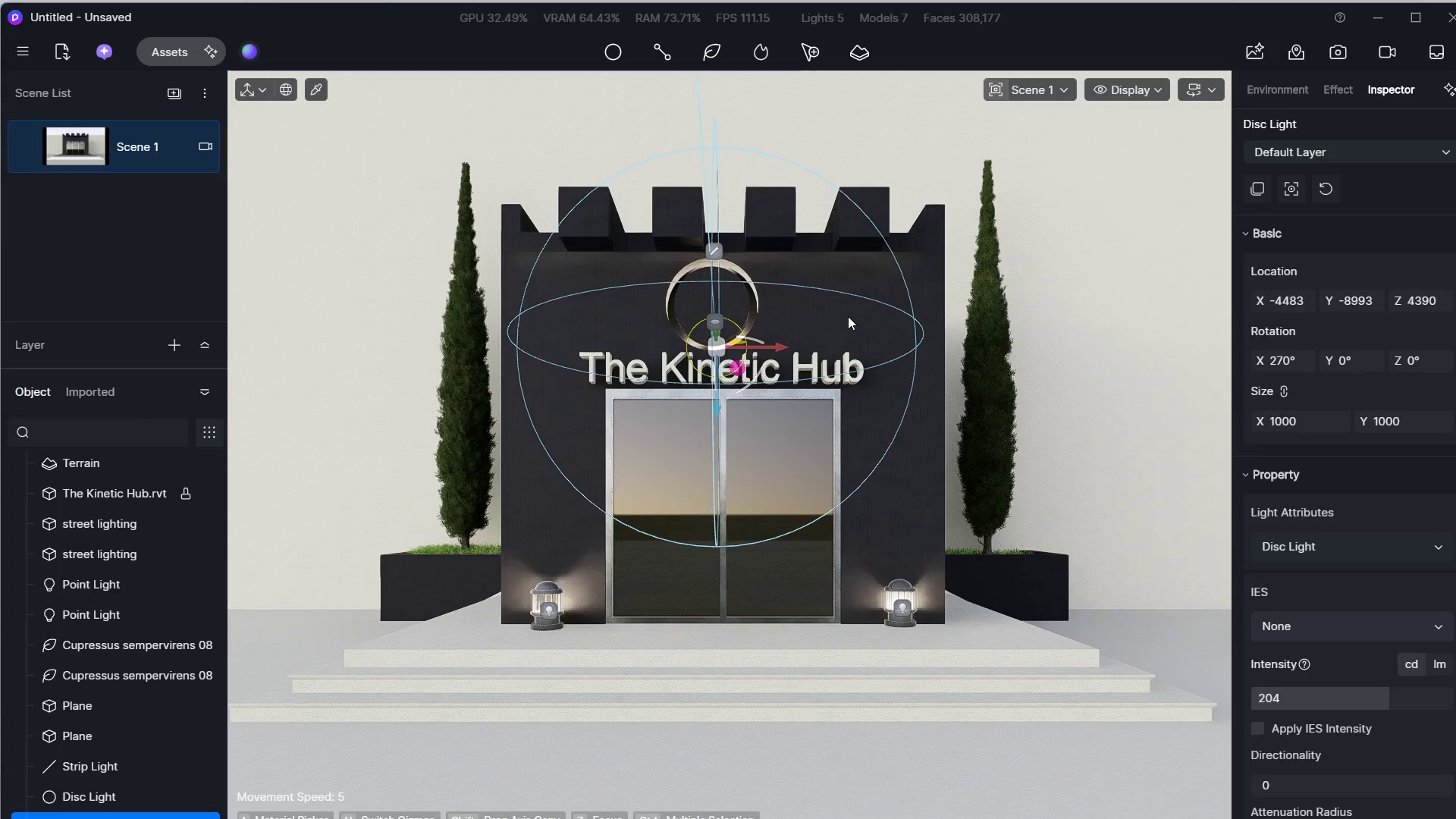 
key(Escape)
 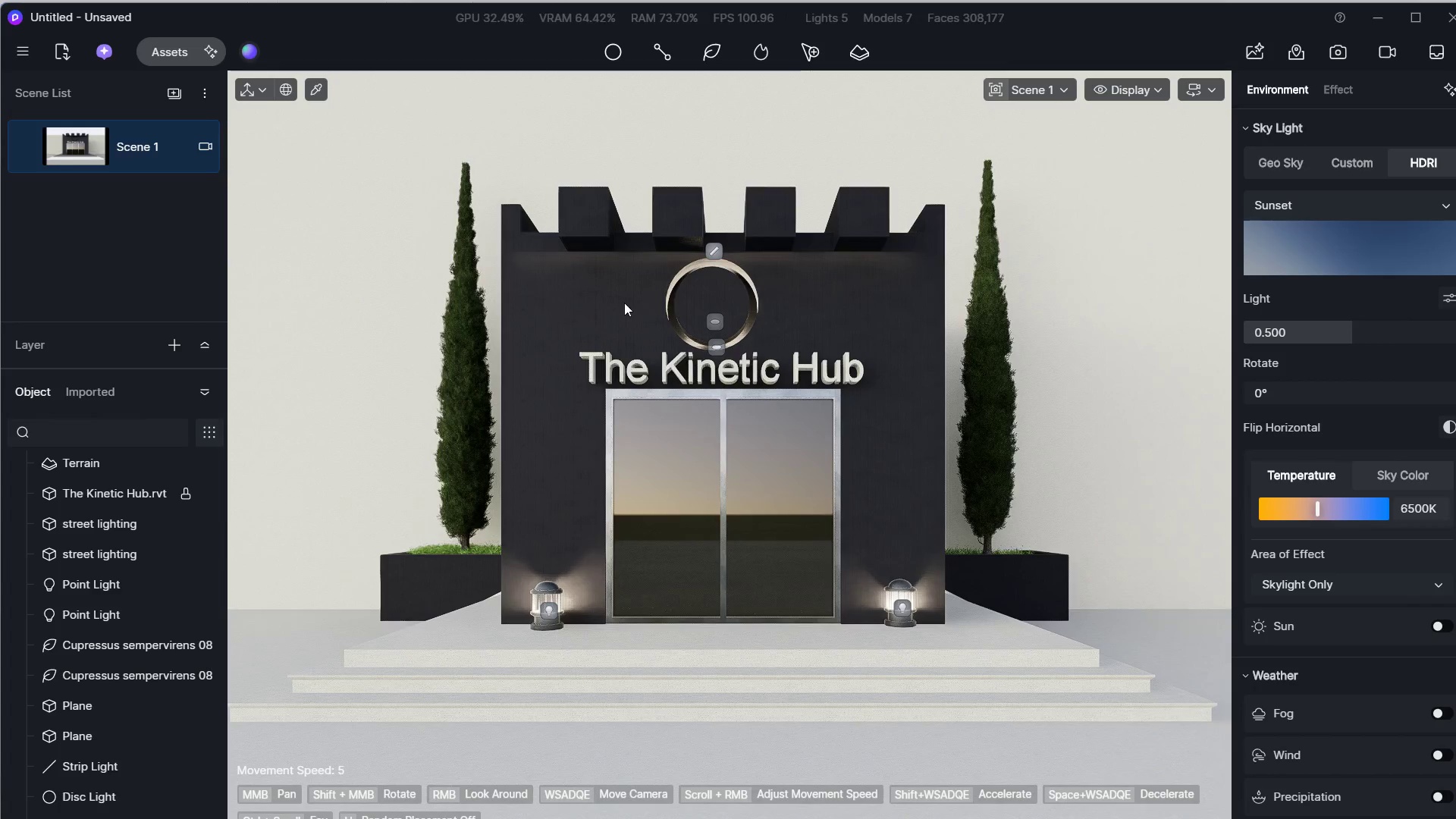 
left_click([161, 57])
 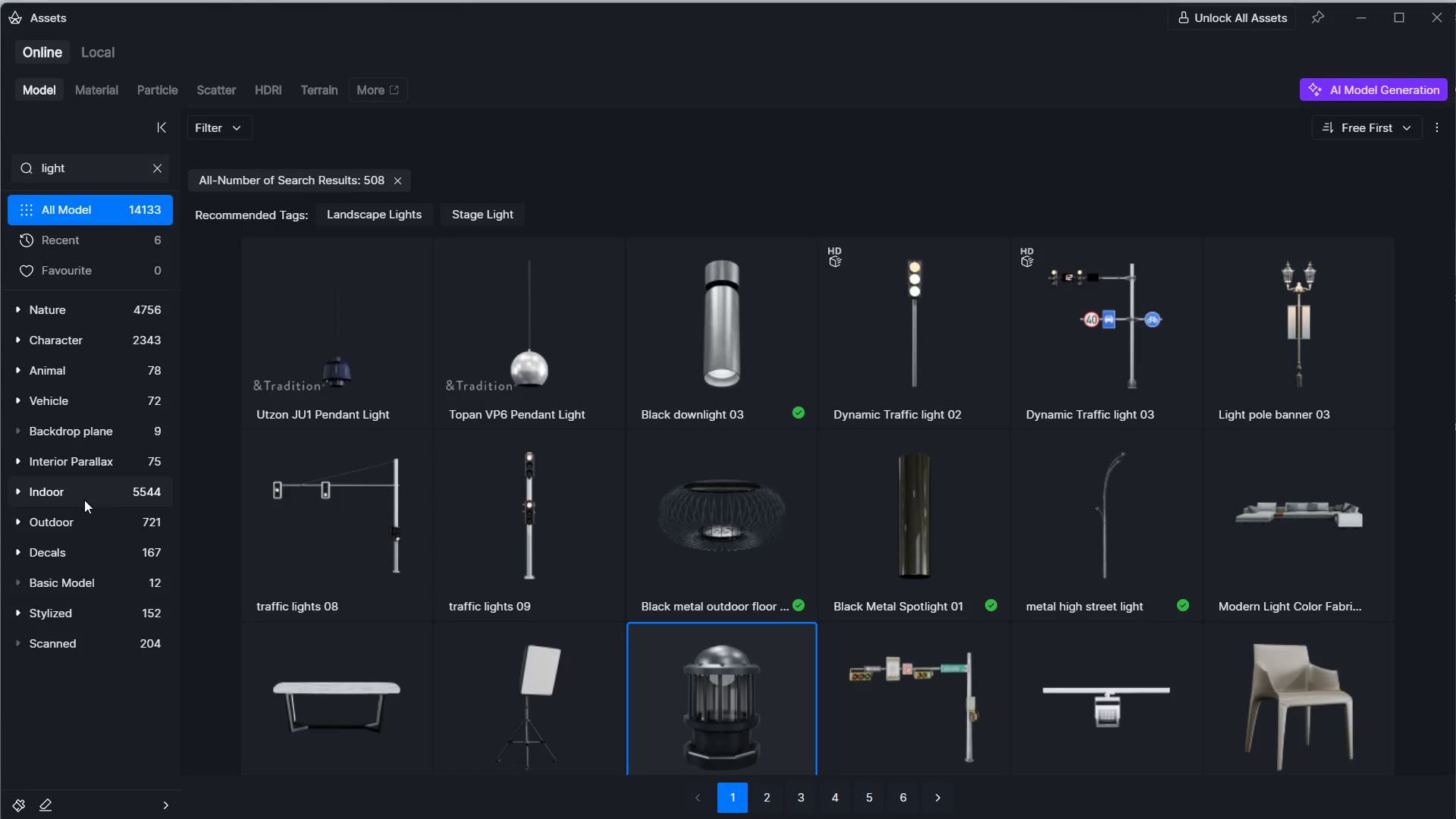 
left_click([67, 464])
 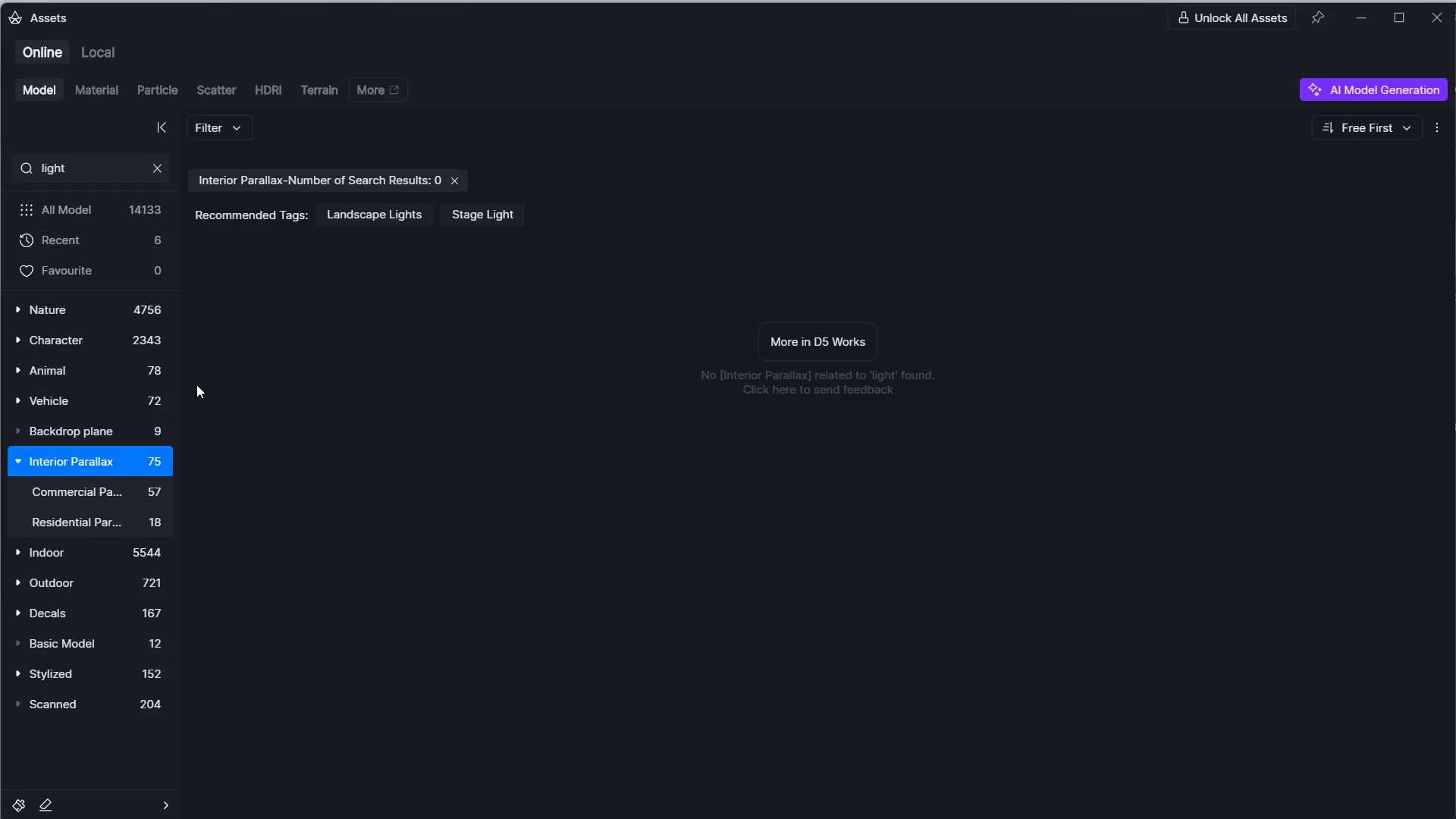 
left_click([155, 158])
 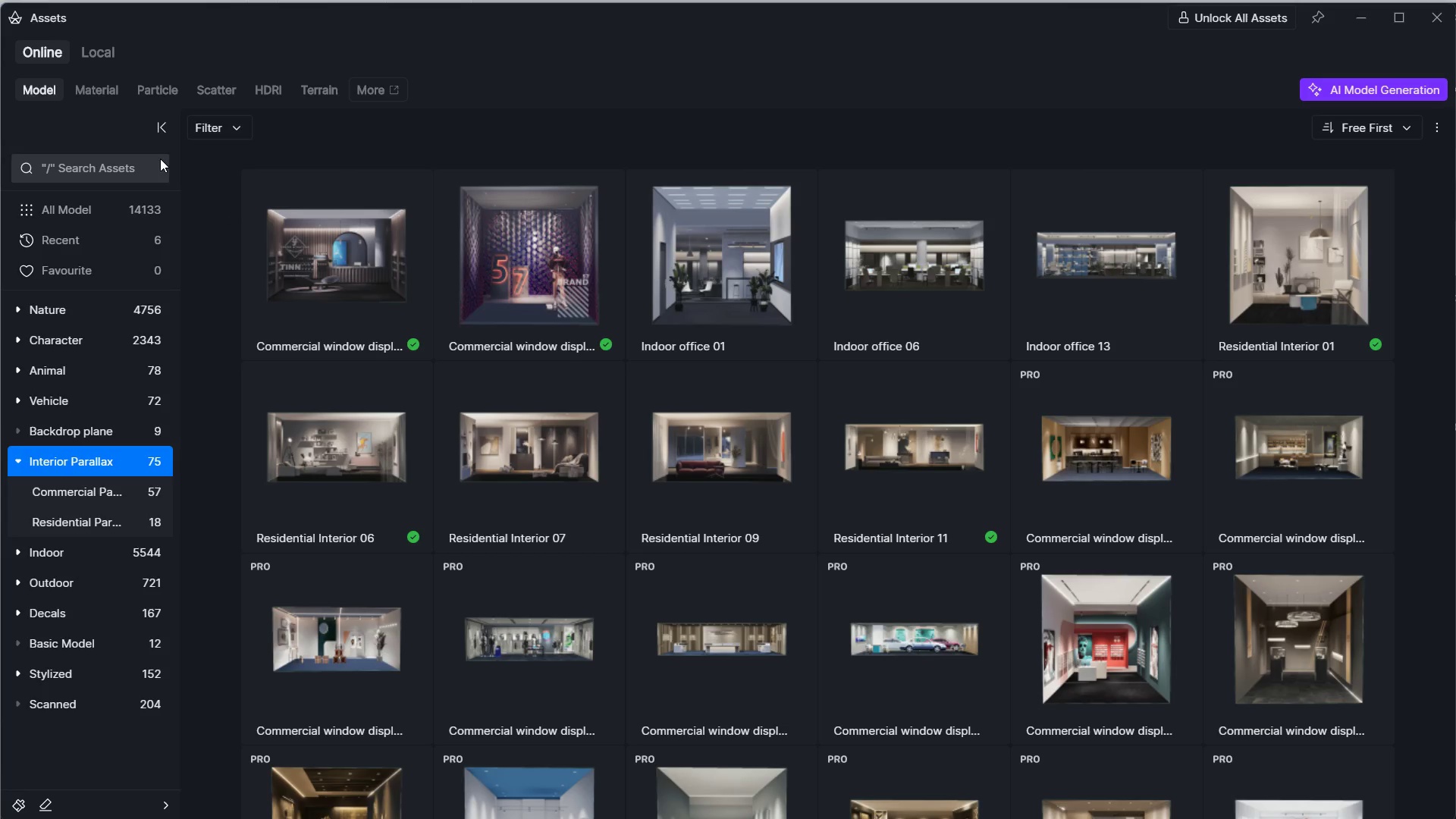 
left_click([491, 279])
 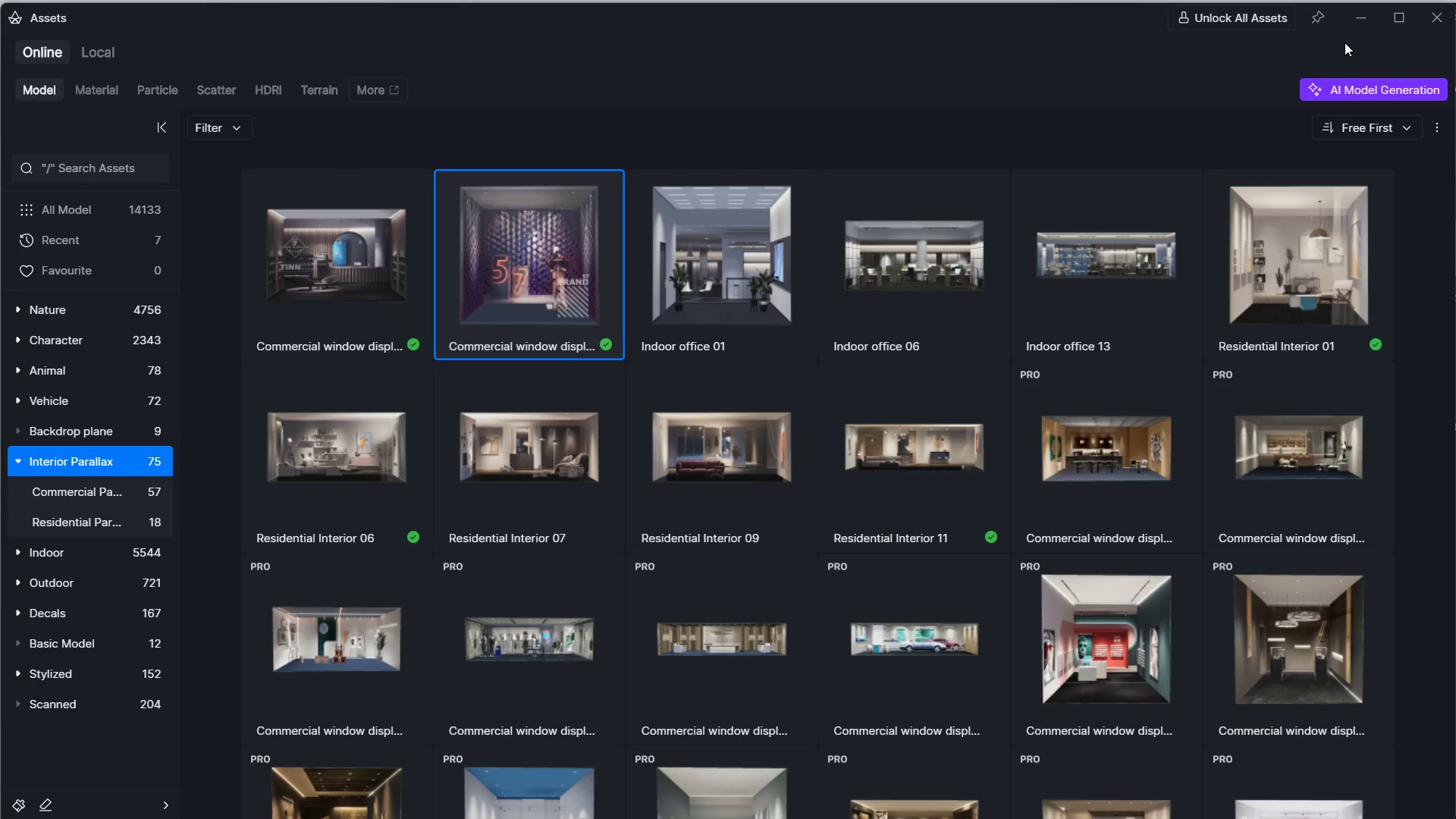 
left_click([1359, 14])
 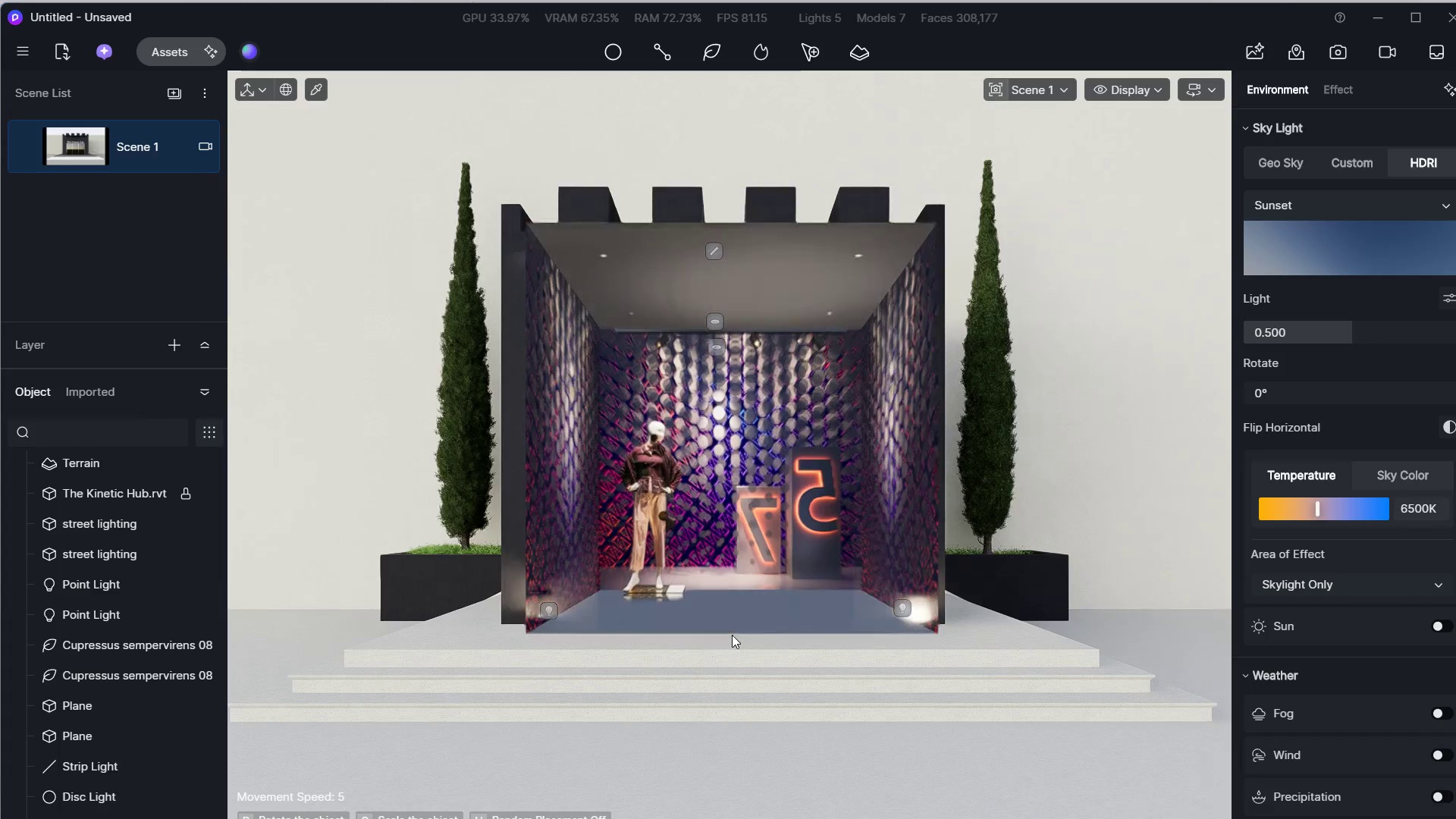 
left_click([732, 635])
 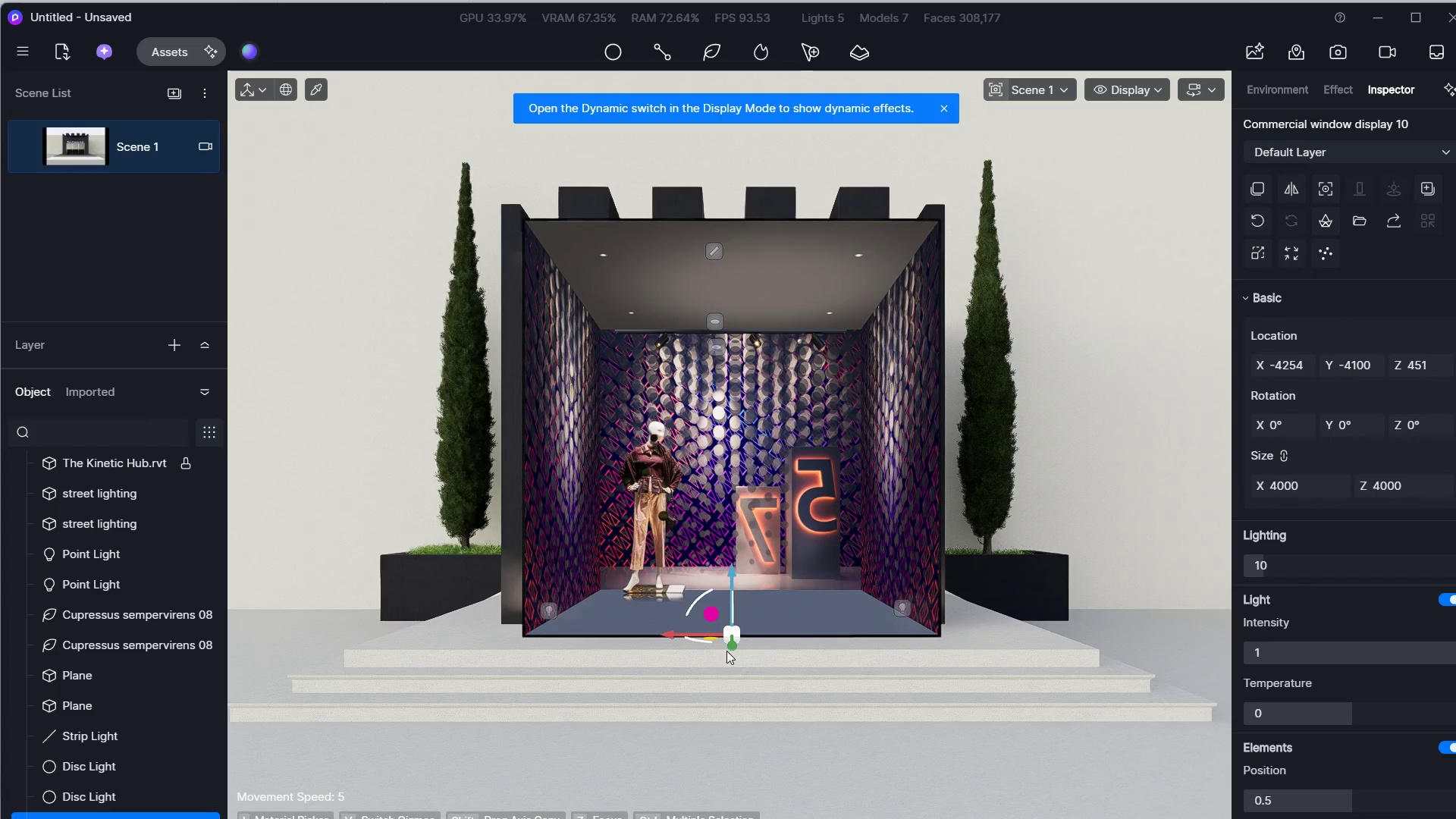 
left_click_drag(start_coordinate=[730, 651], to_coordinate=[728, 641])
 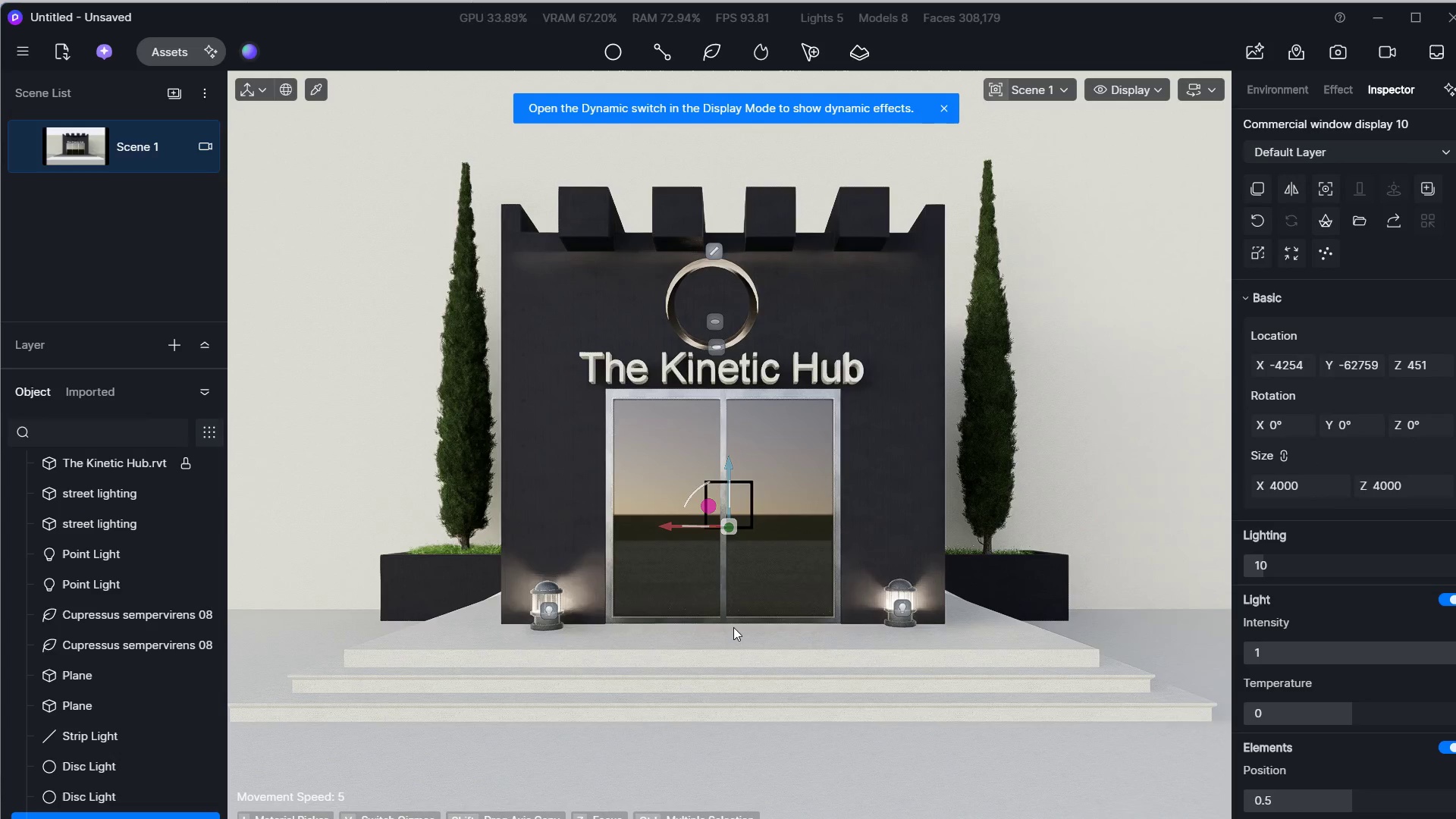 
key(Control+ControlLeft)
 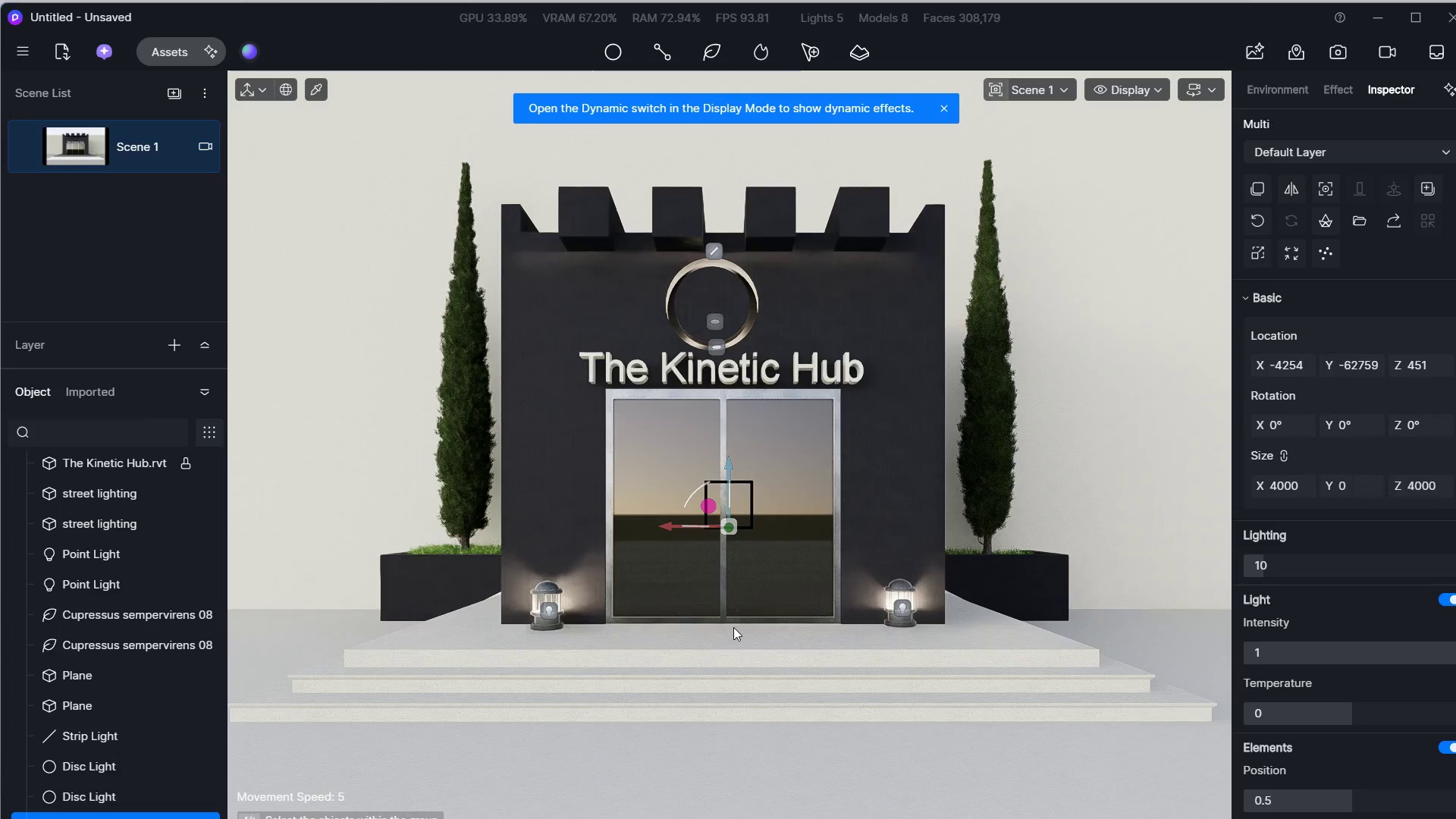 
key(Control+Z)
 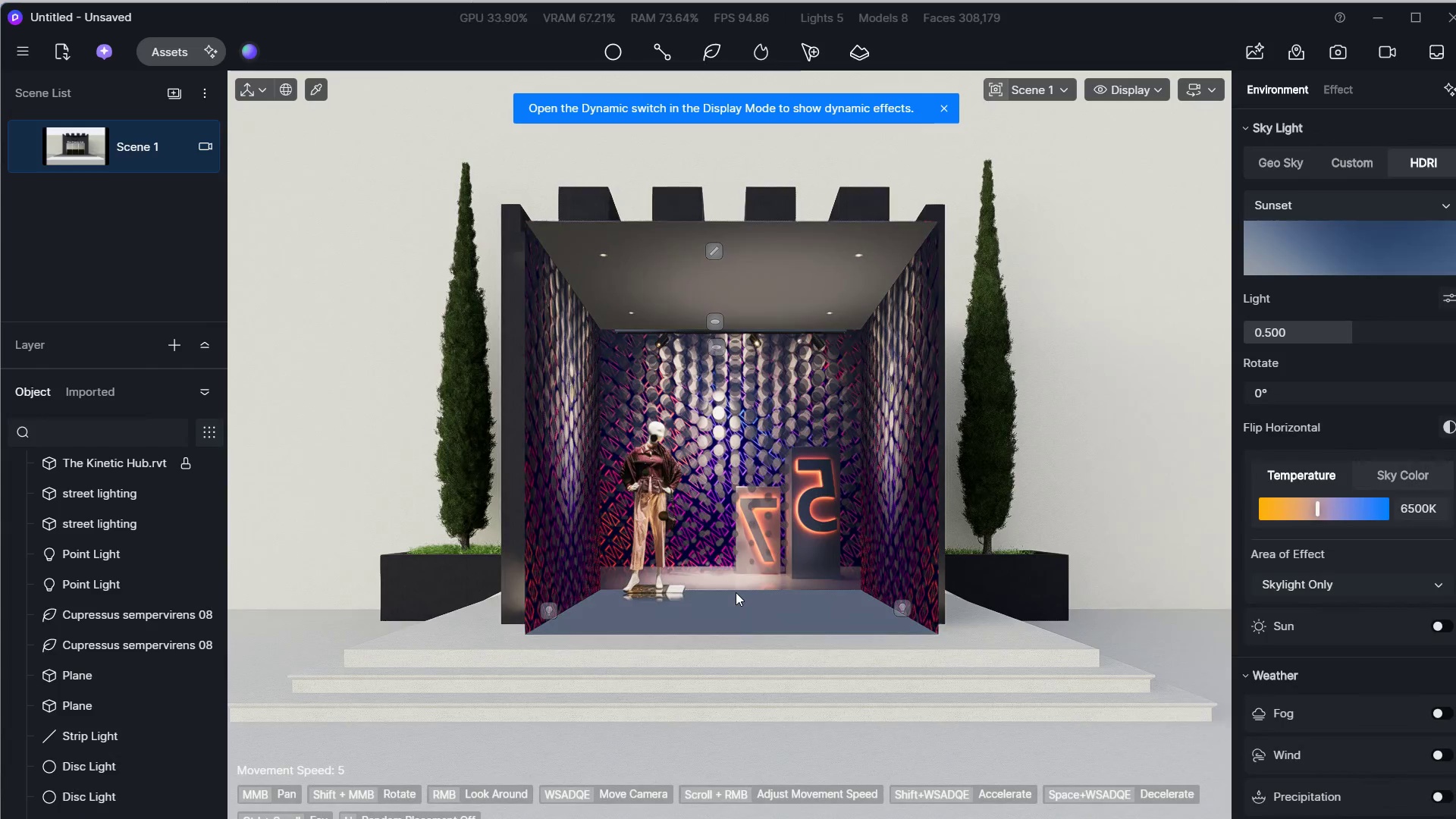 
key(Alt+Tab)
 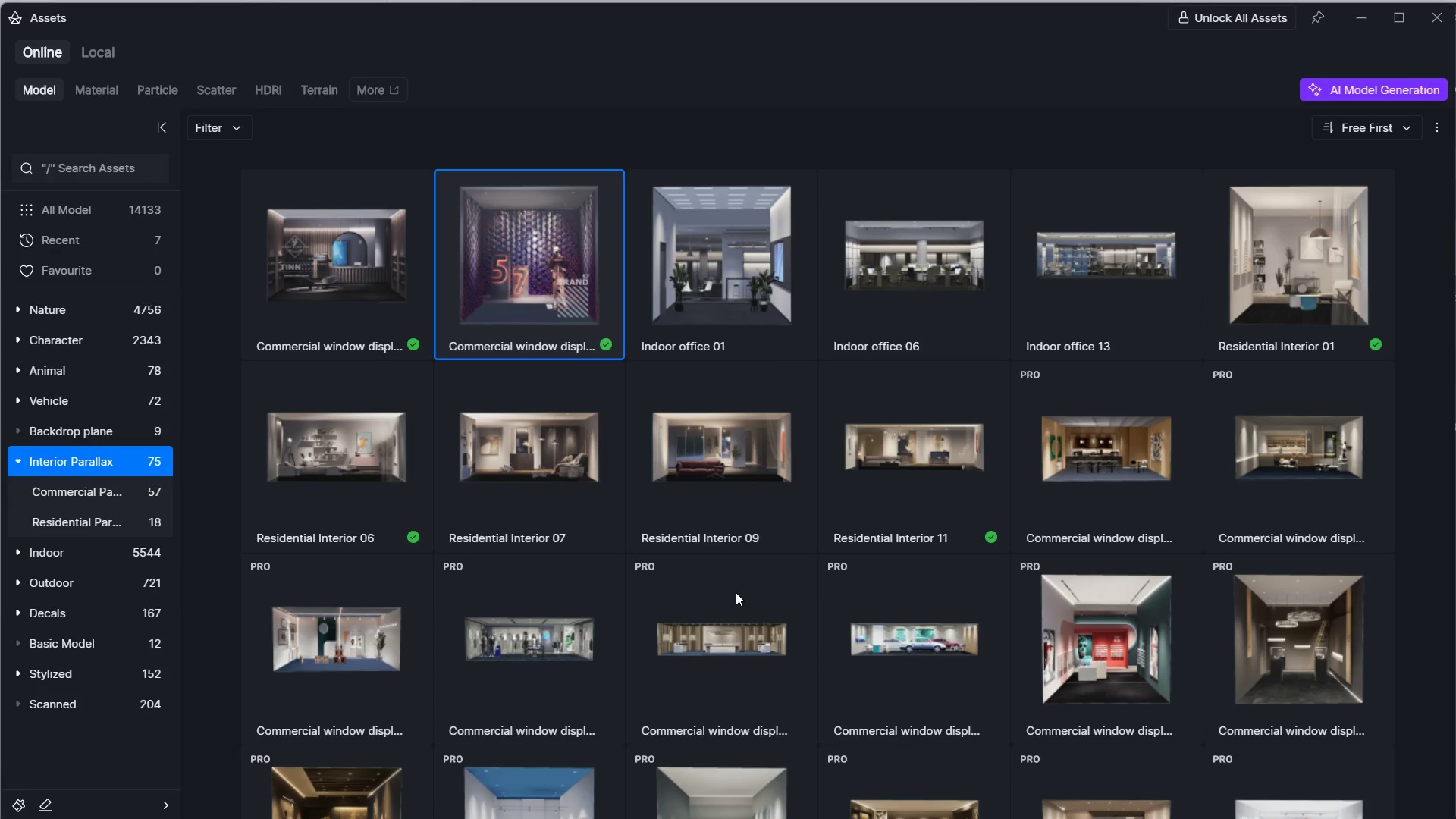 
key(Alt+Tab)
 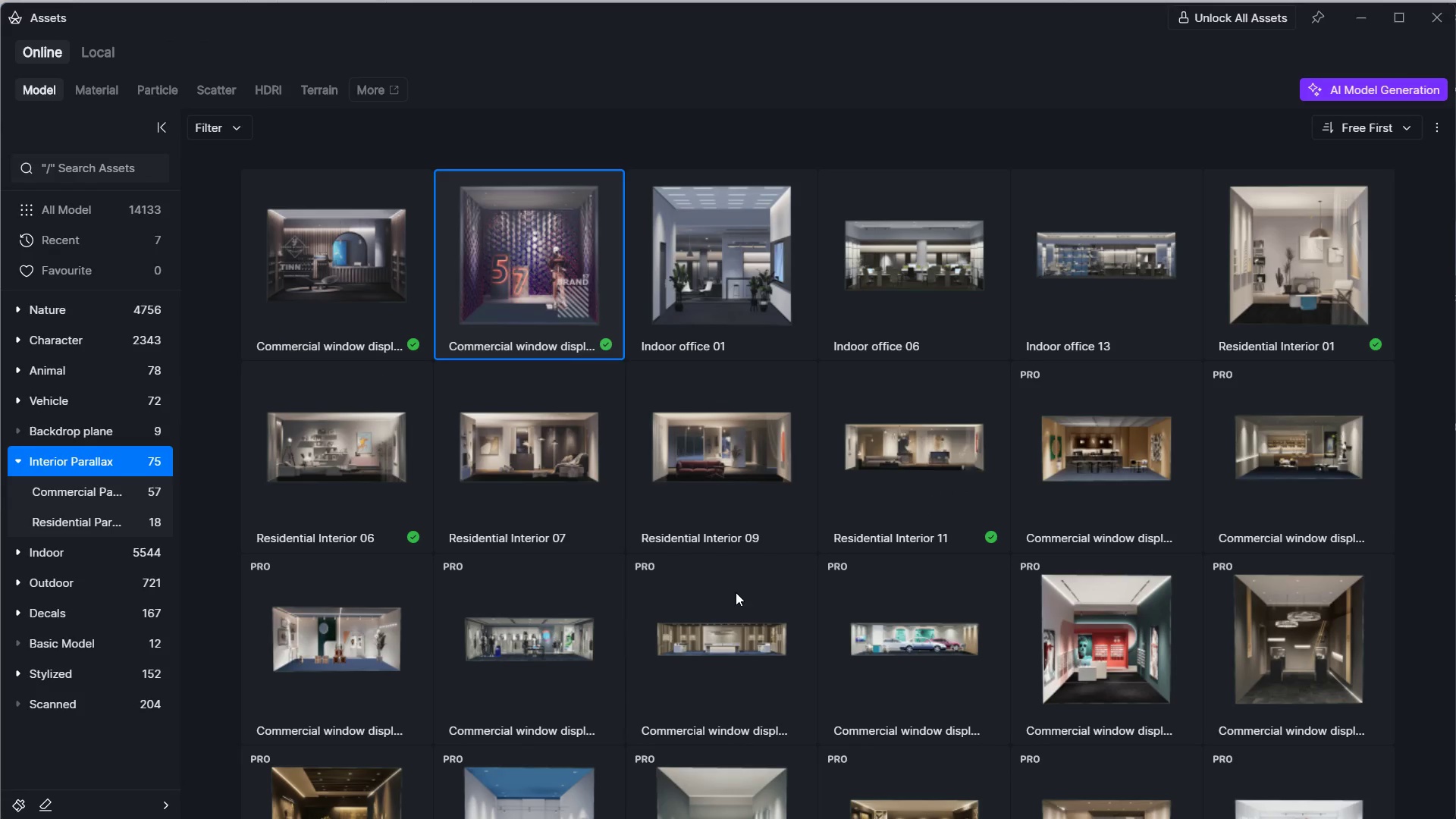 
key(Alt+AltLeft)
 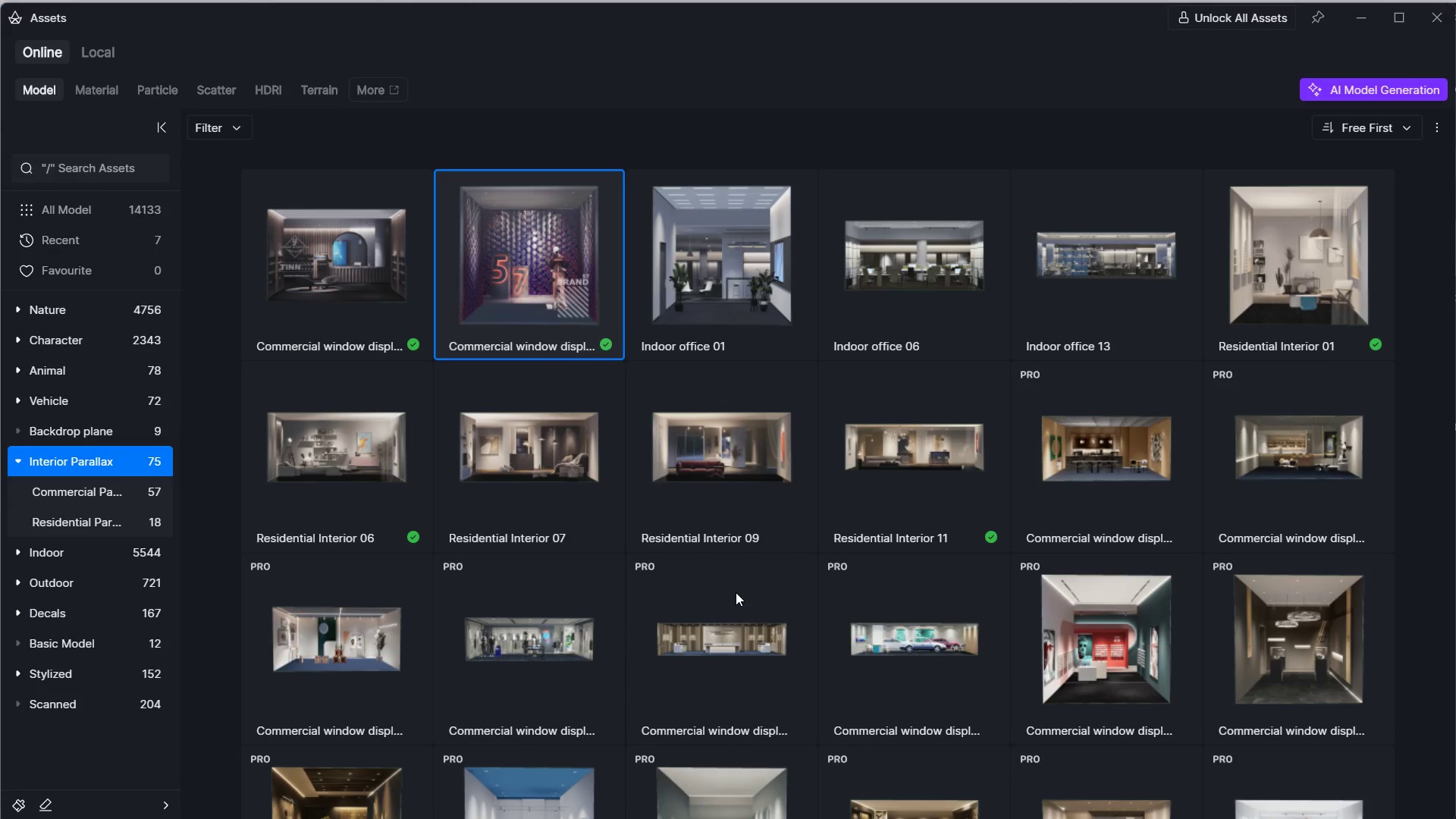 
key(Alt+Tab)
 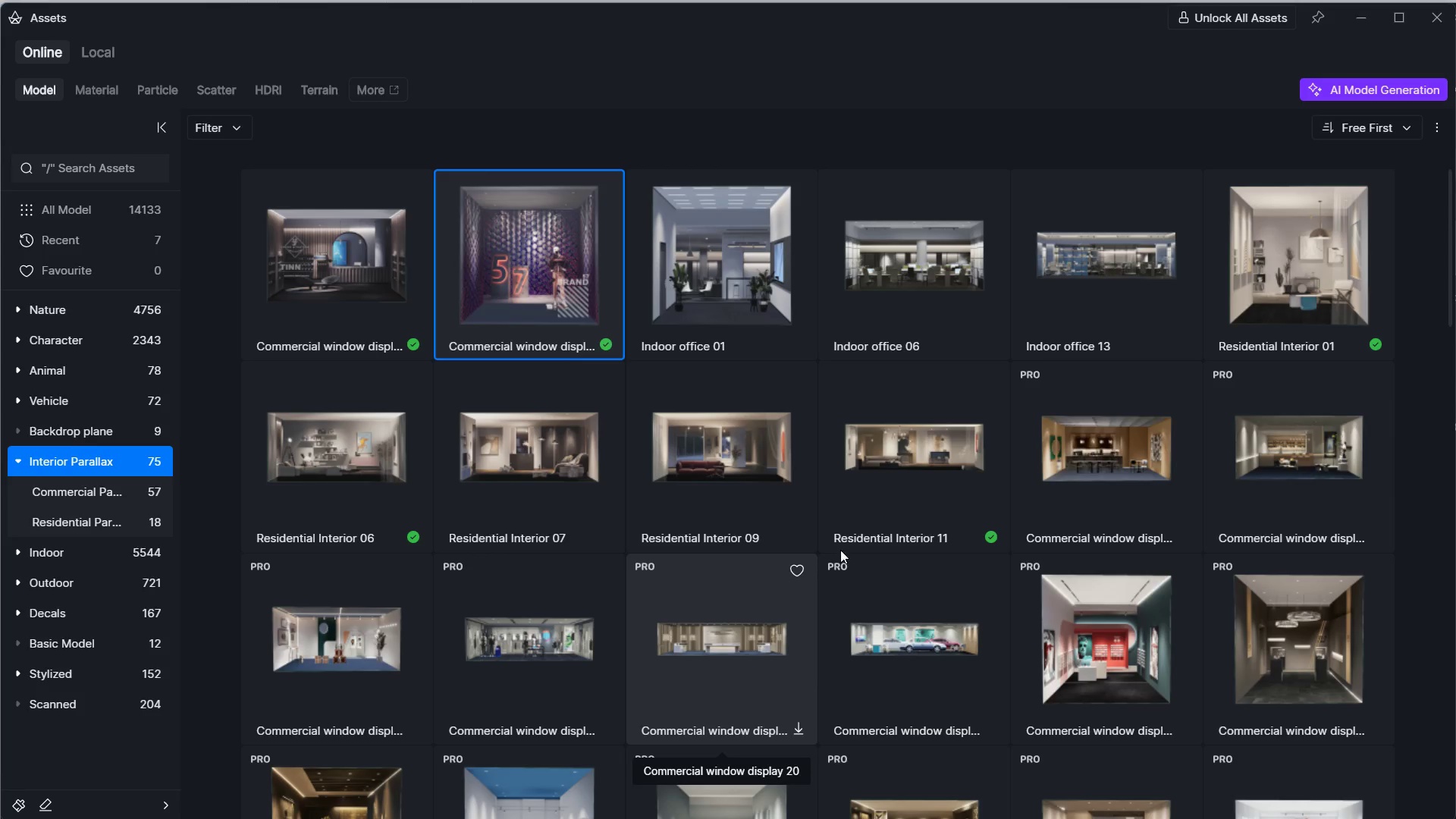 
left_click([1252, 328])
 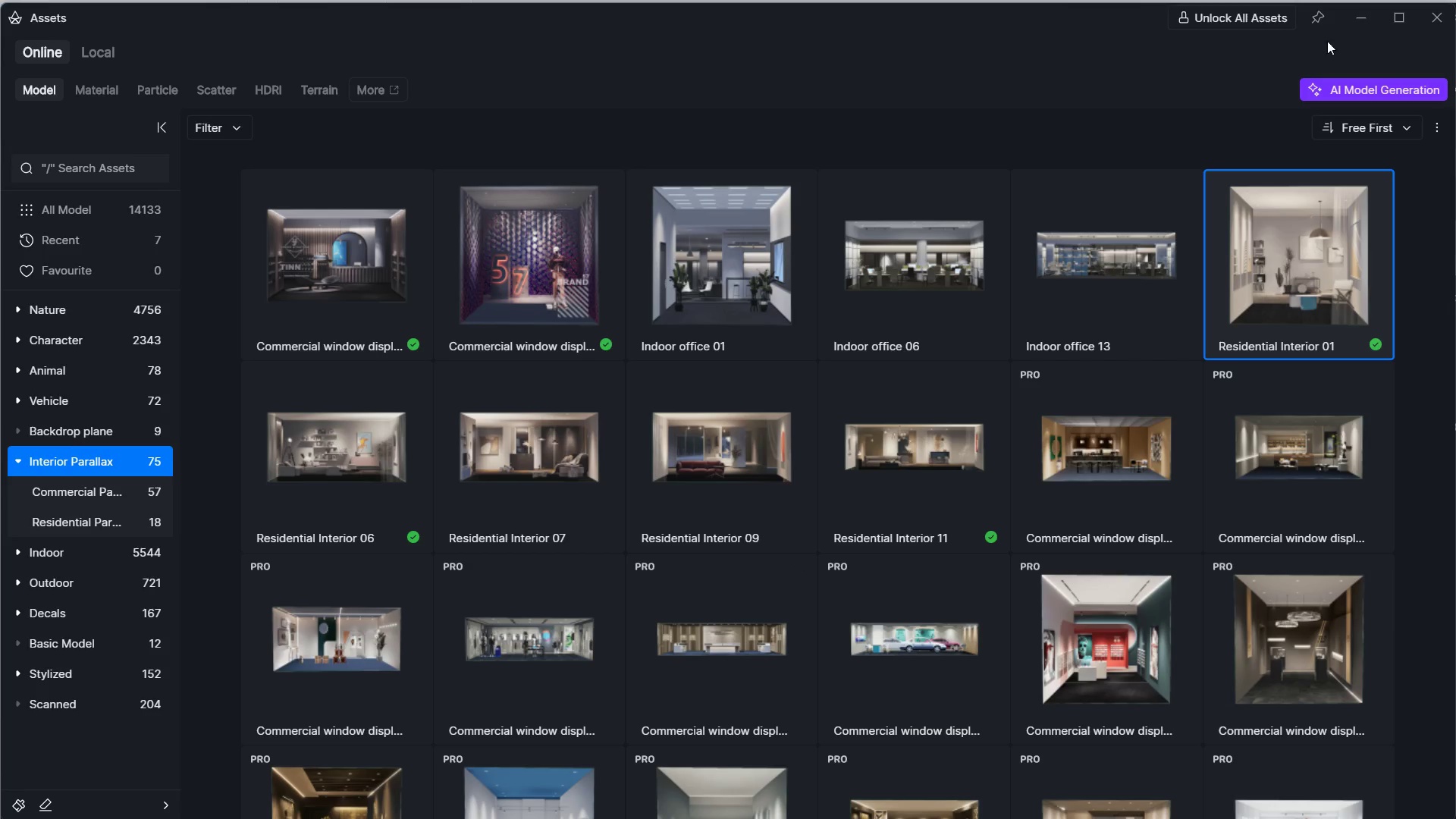 
left_click([1355, 24])
 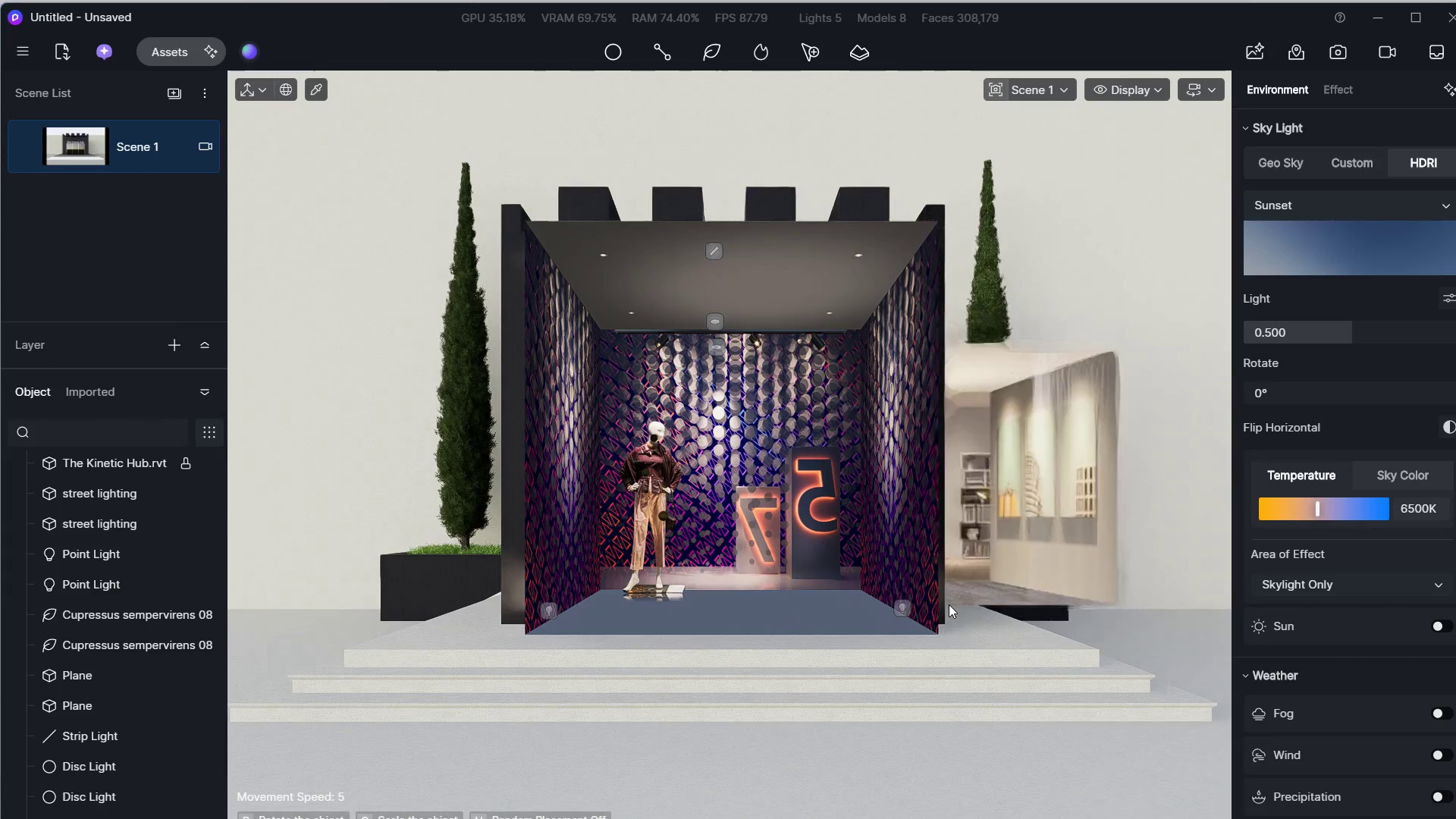 
left_click([949, 604])
 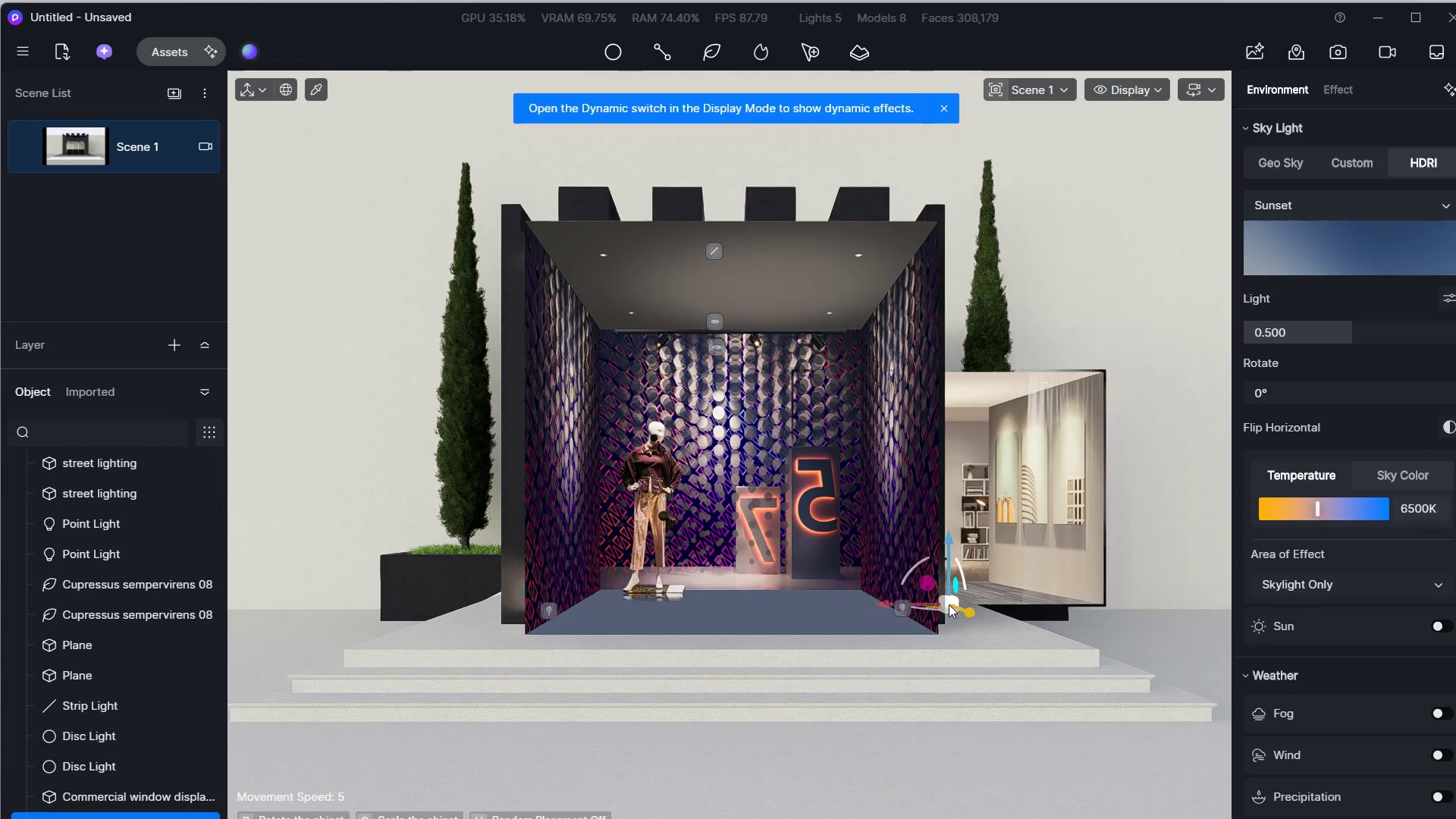 
key(Escape)
 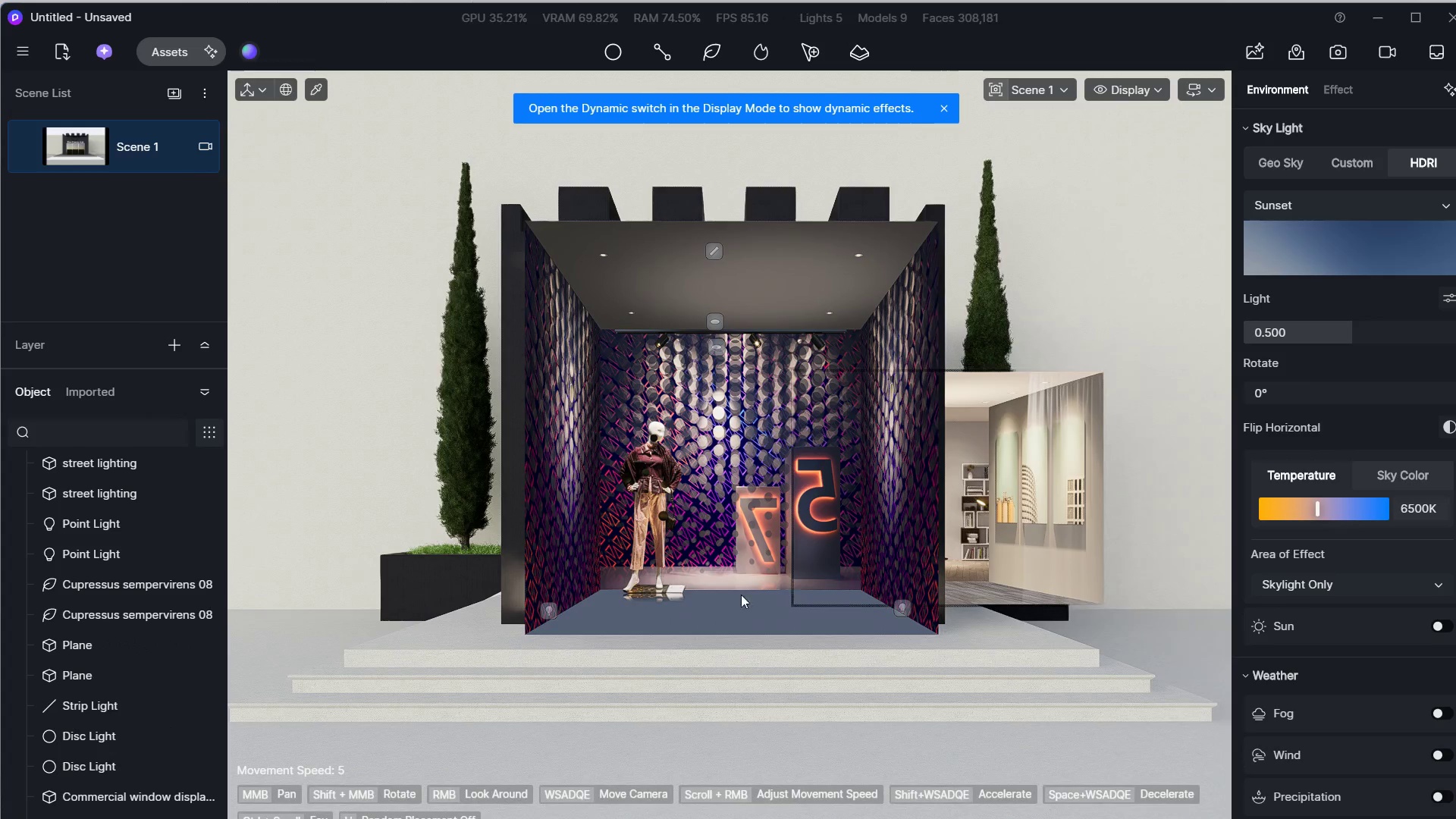 
left_click([709, 595])
 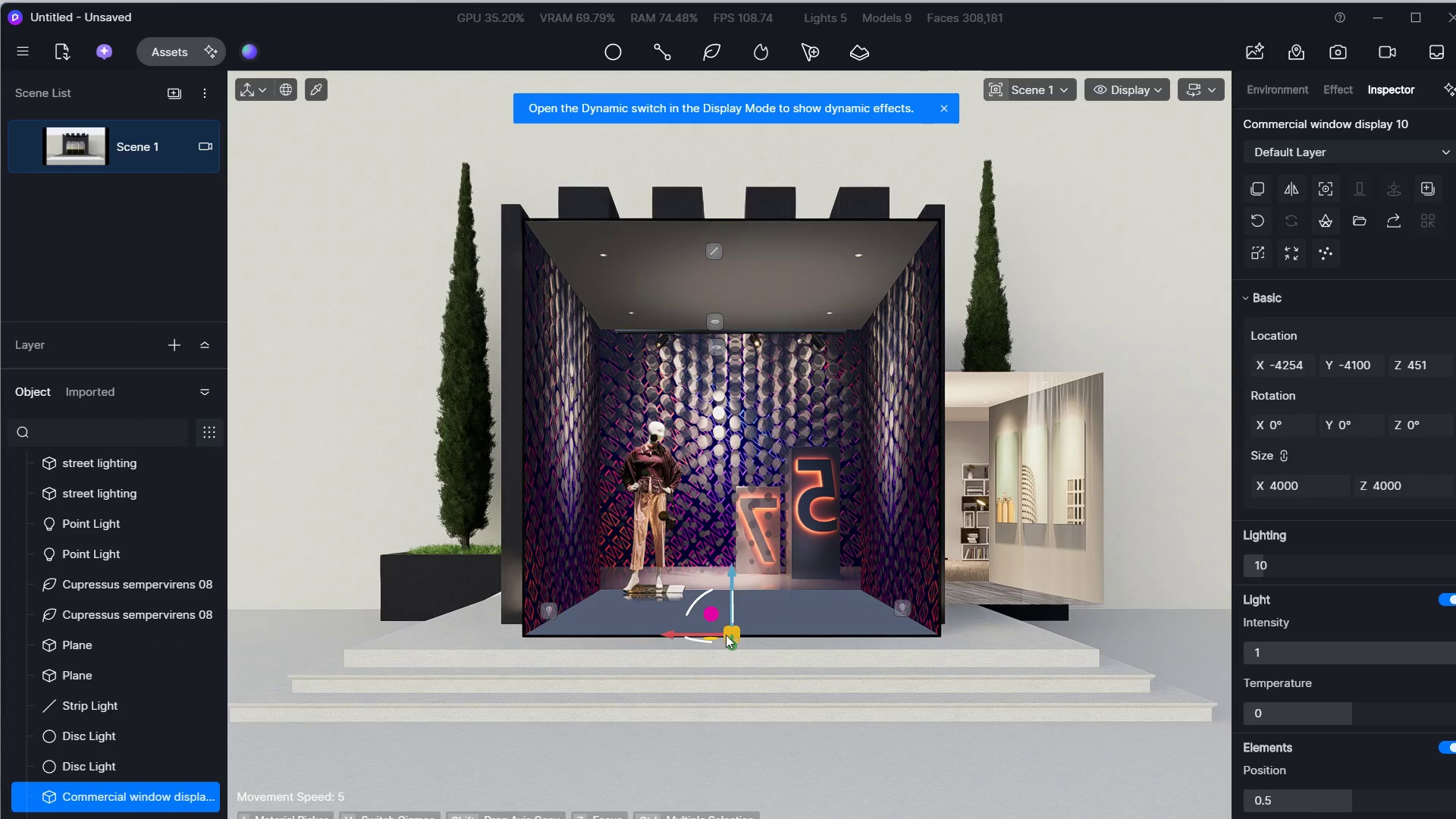 
left_click([1003, 534])
 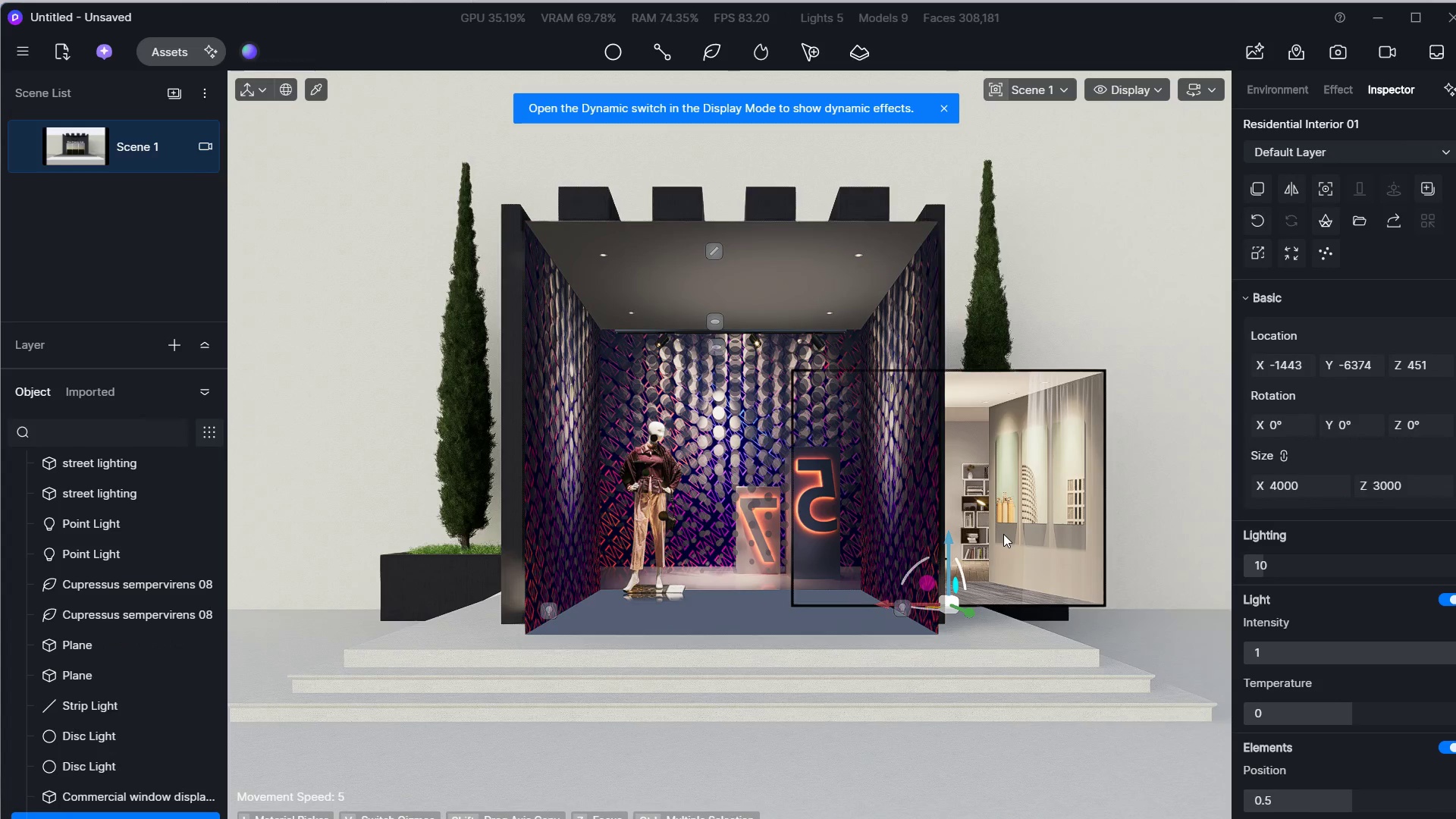 
key(Delete)
 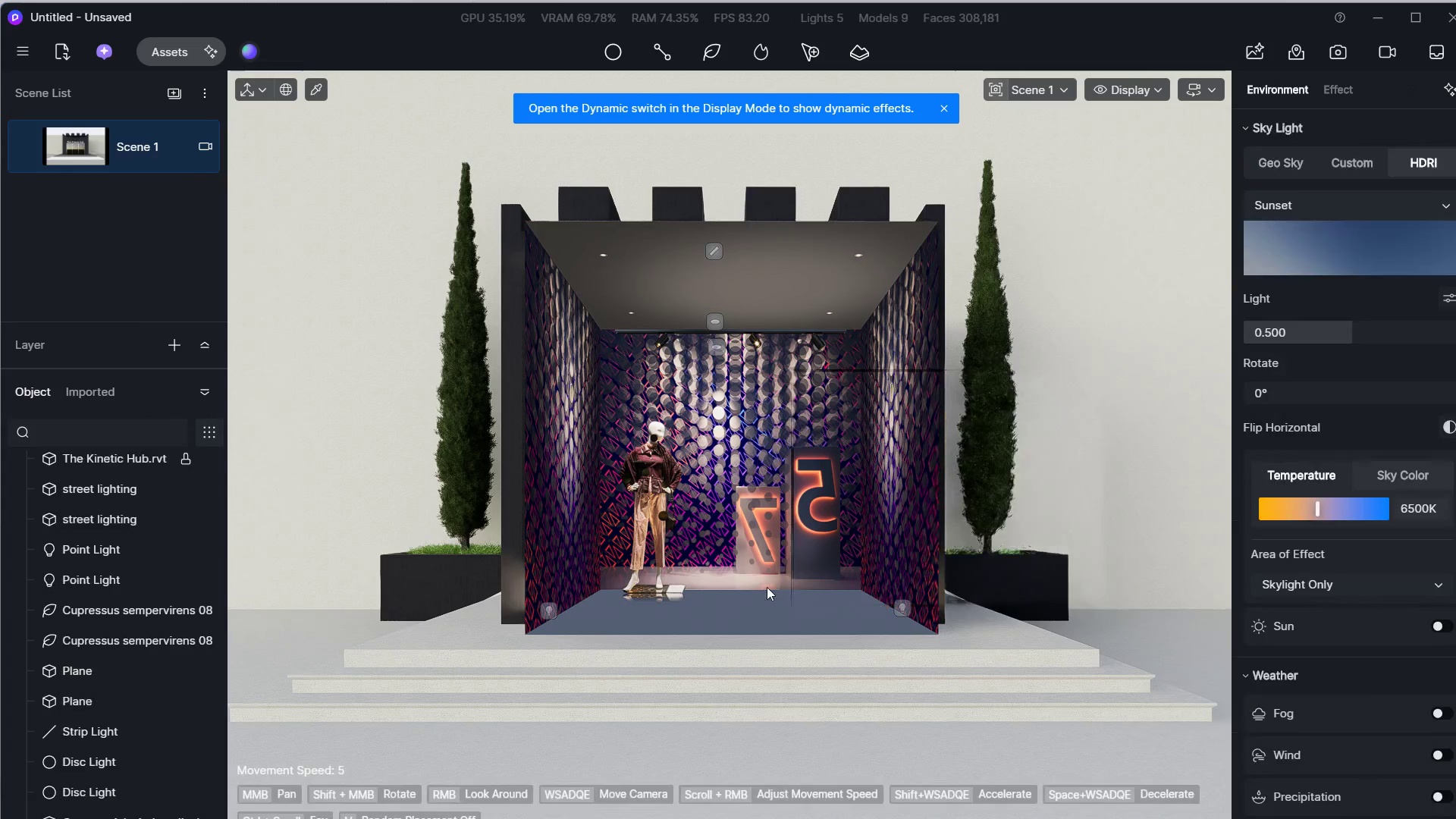 
left_click([766, 587])
 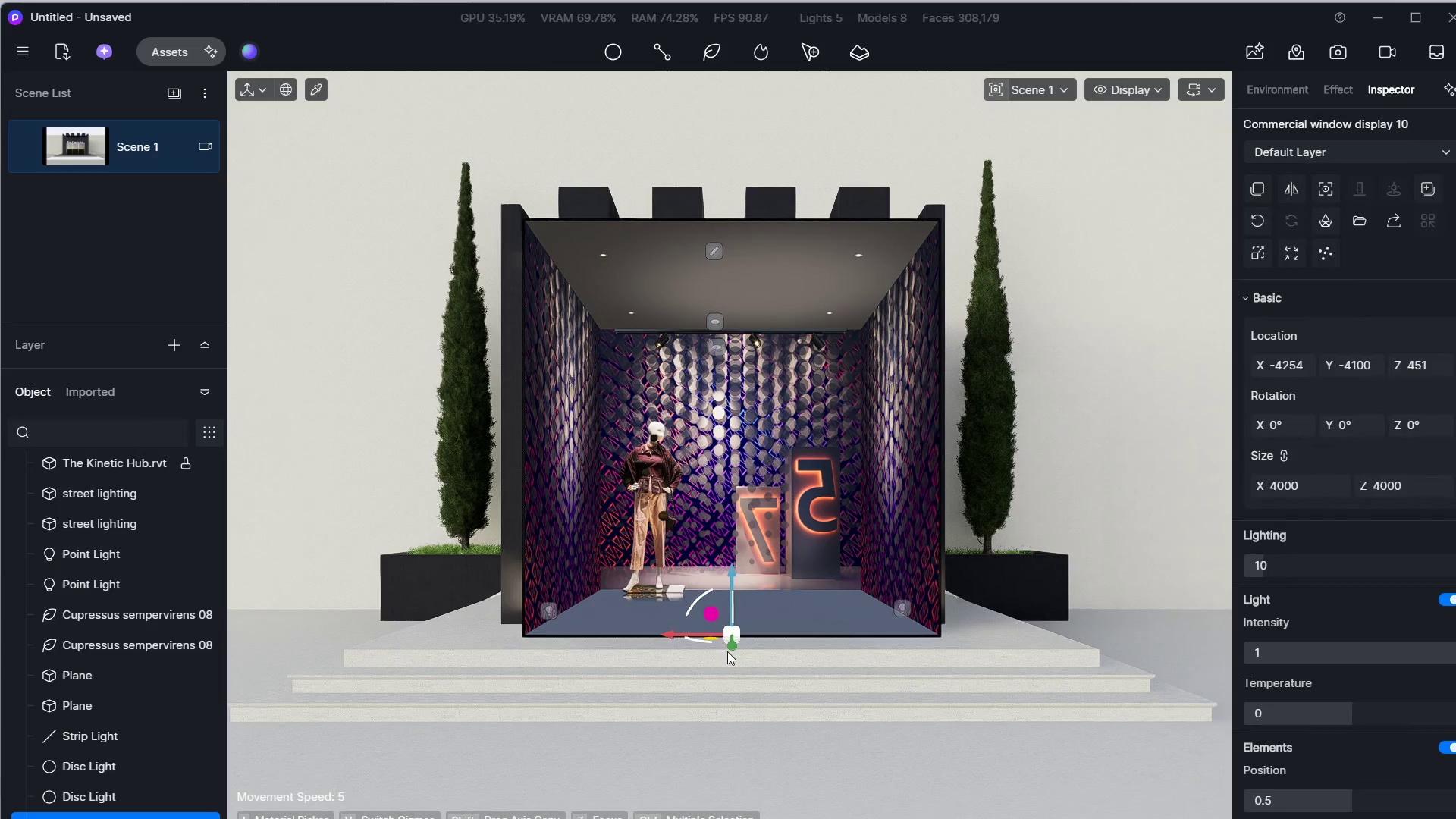 
left_click_drag(start_coordinate=[728, 649], to_coordinate=[728, 632])
 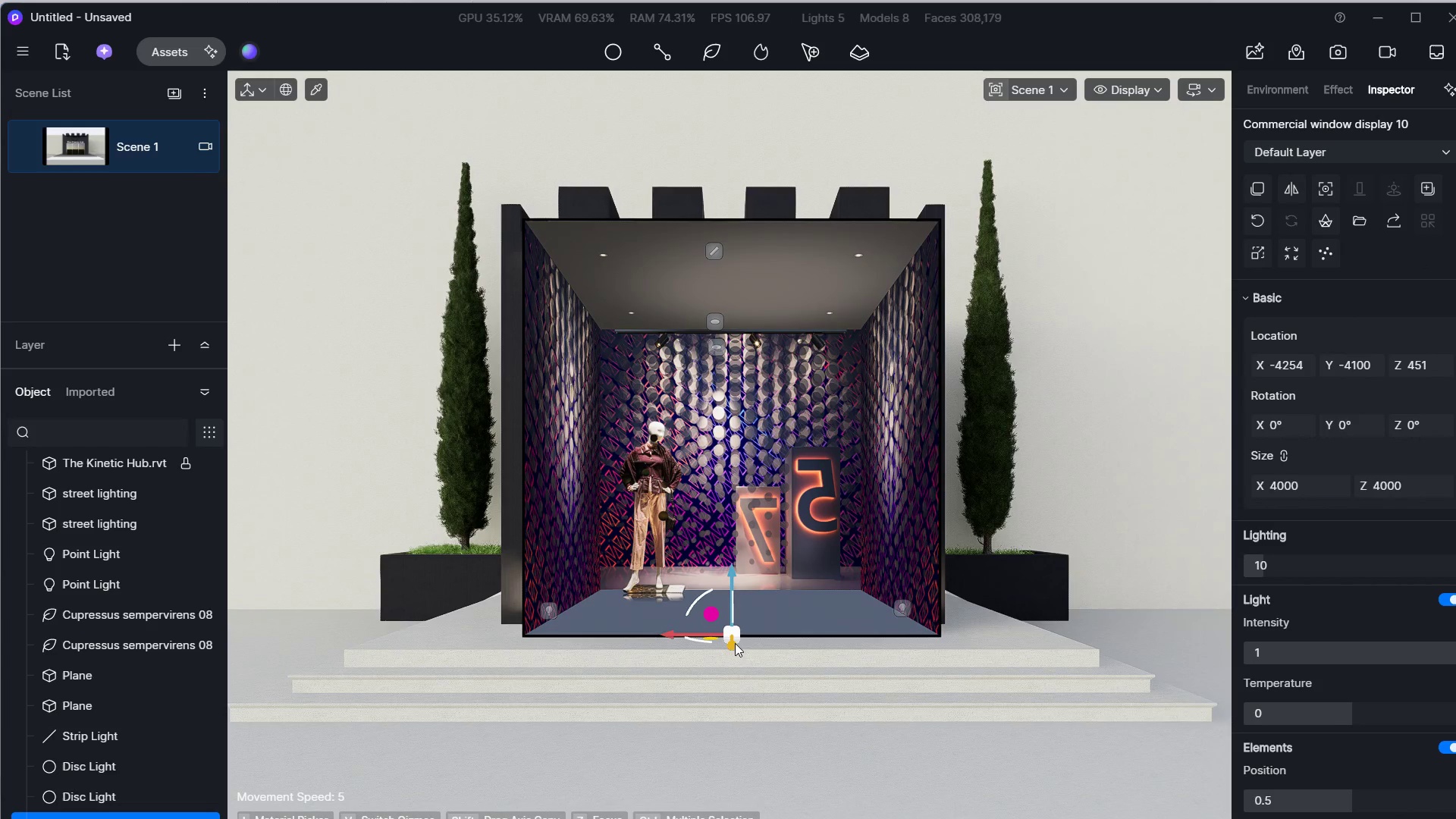 
left_click_drag(start_coordinate=[735, 643], to_coordinate=[740, 615])
 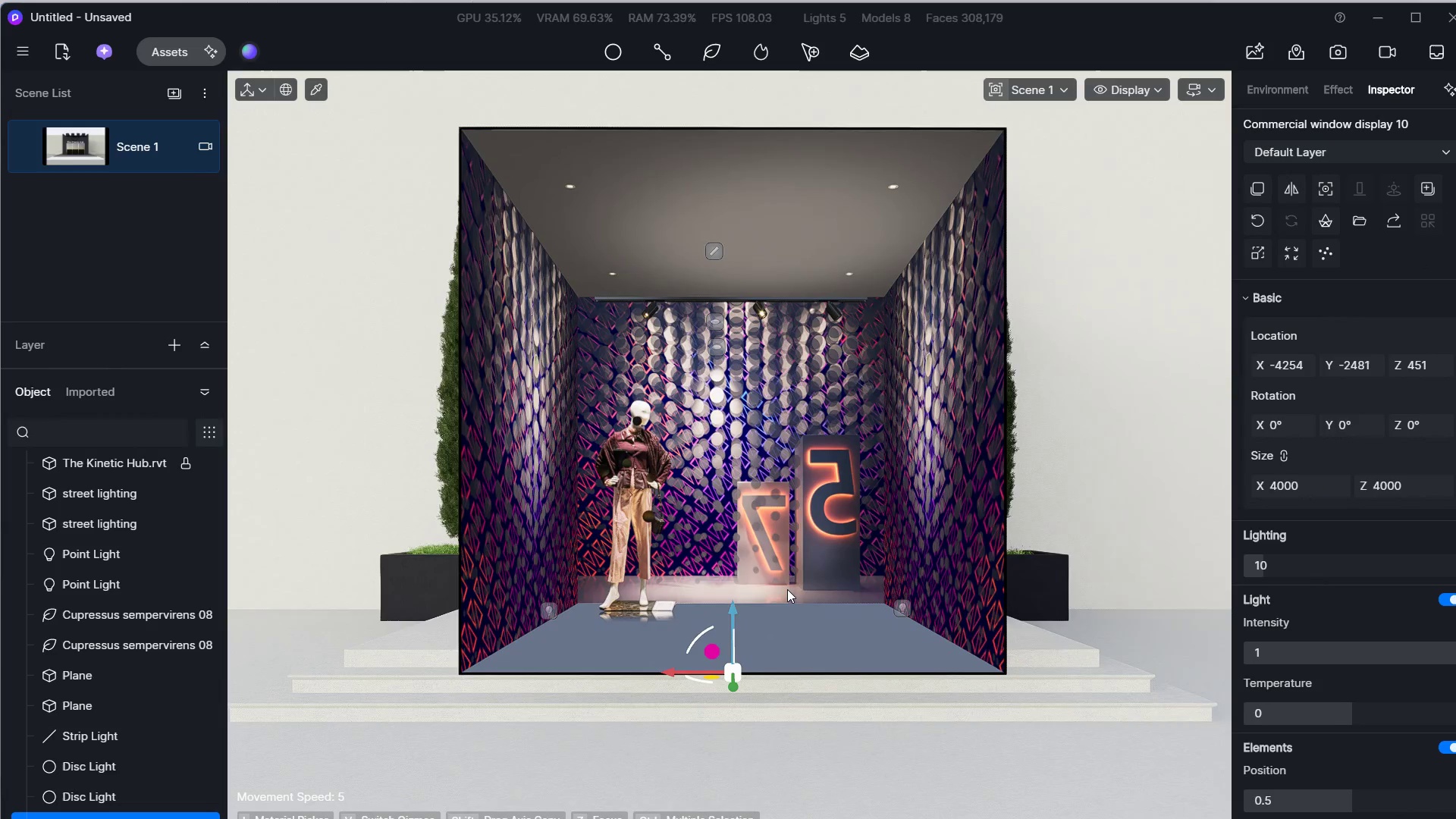 
hold_key(key=D, duration=0.58)
 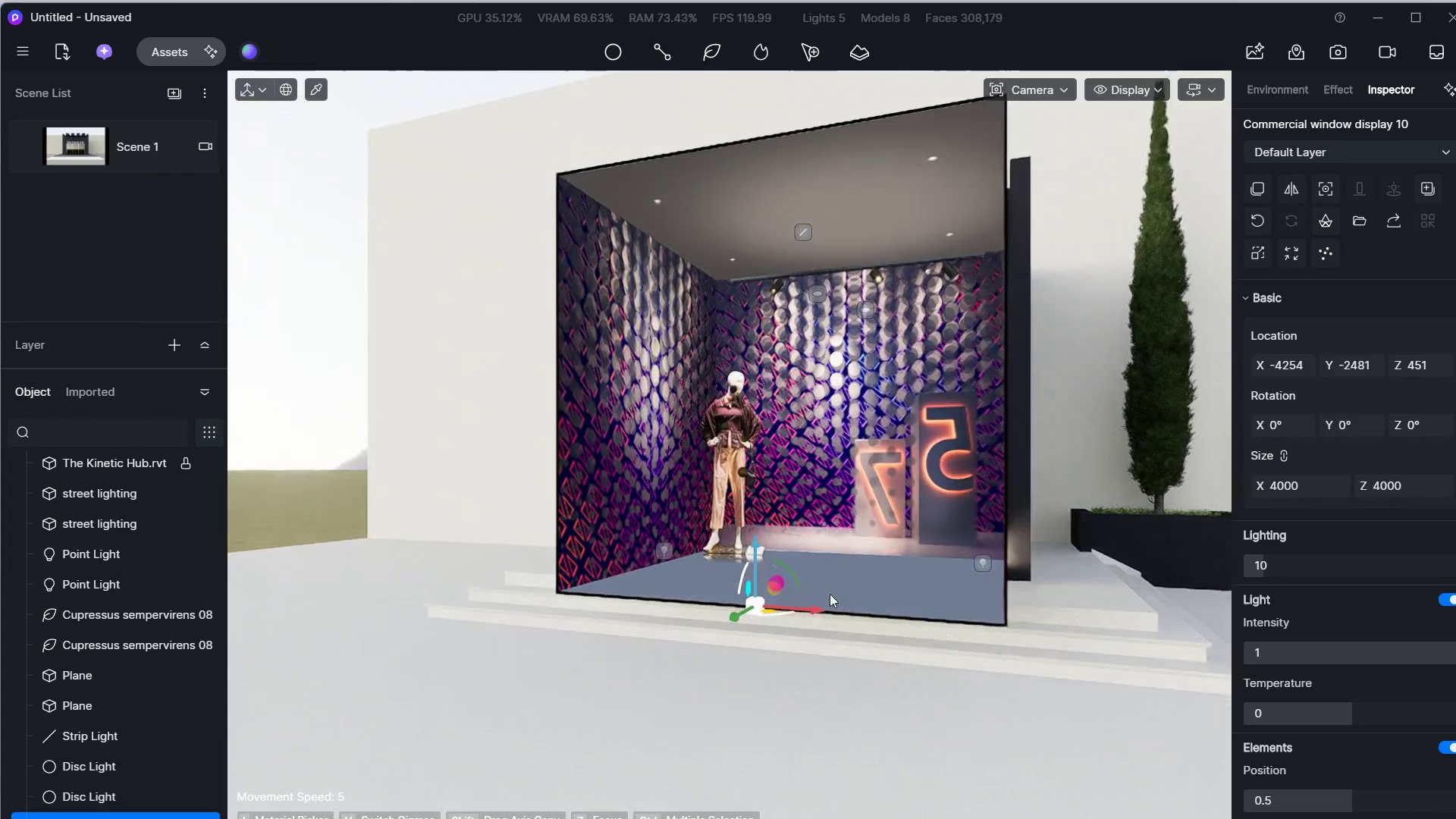 
key(W)
 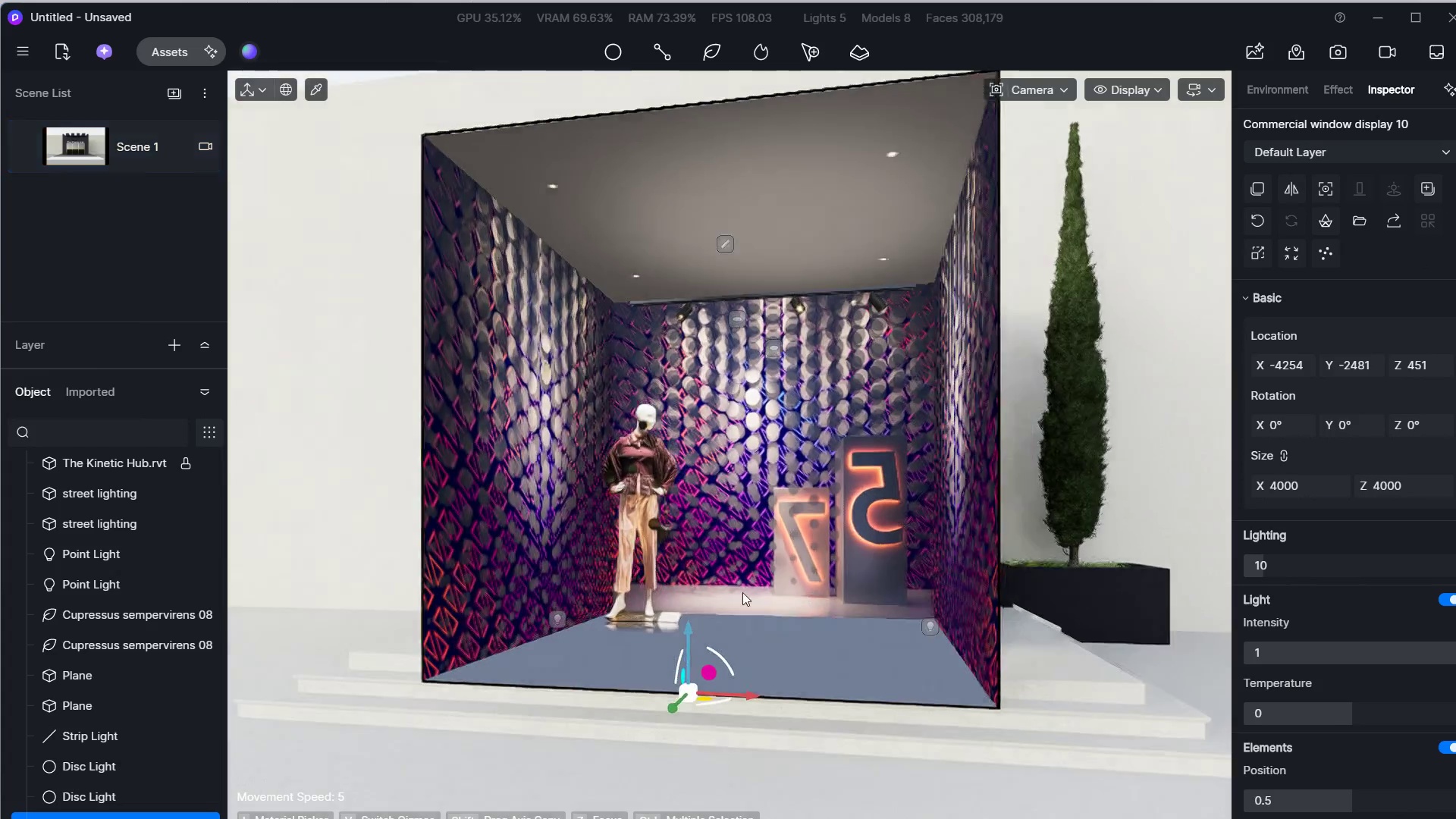 
hold_key(key=S, duration=0.45)
 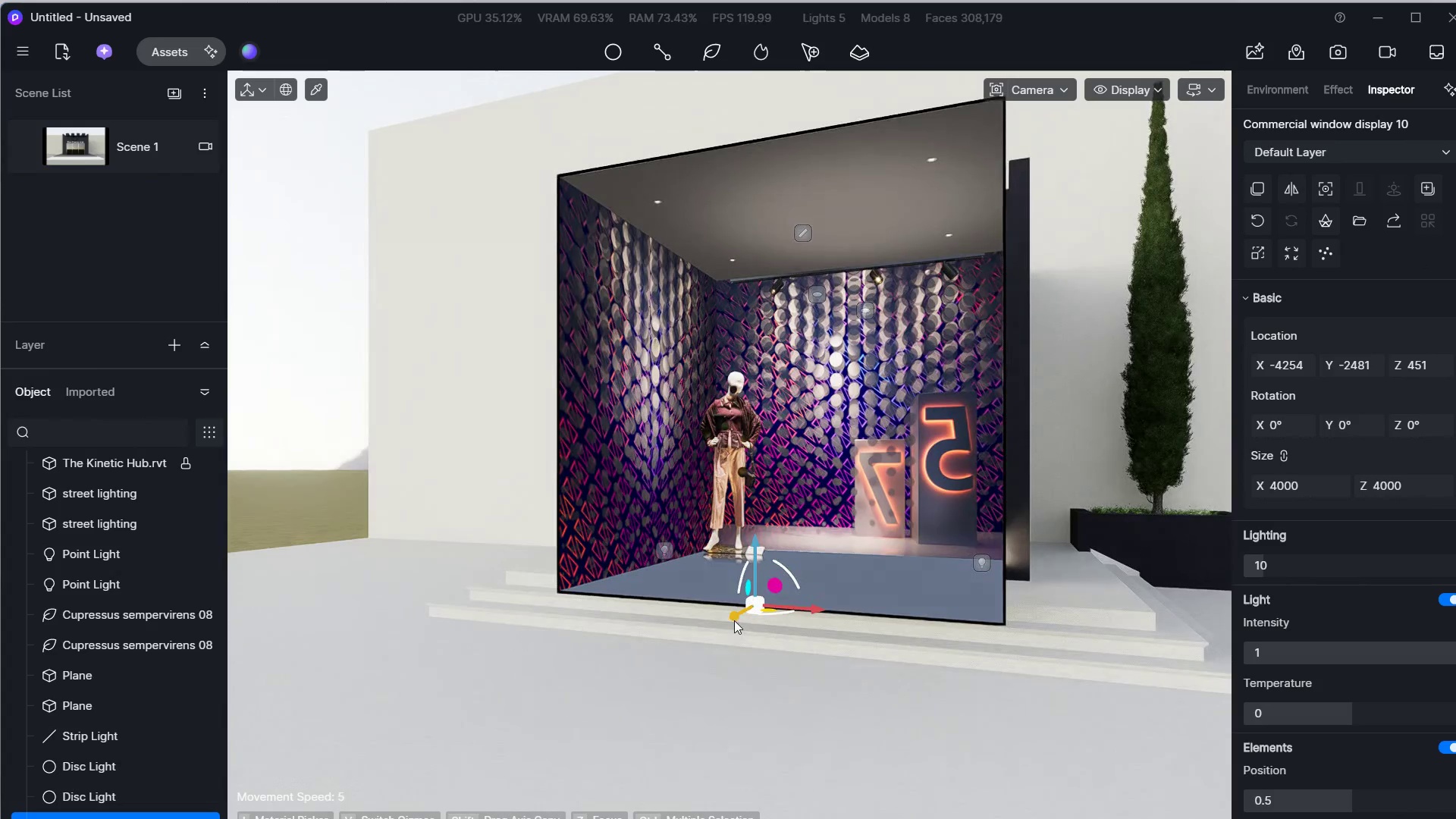 
left_click_drag(start_coordinate=[734, 620], to_coordinate=[811, 587])
 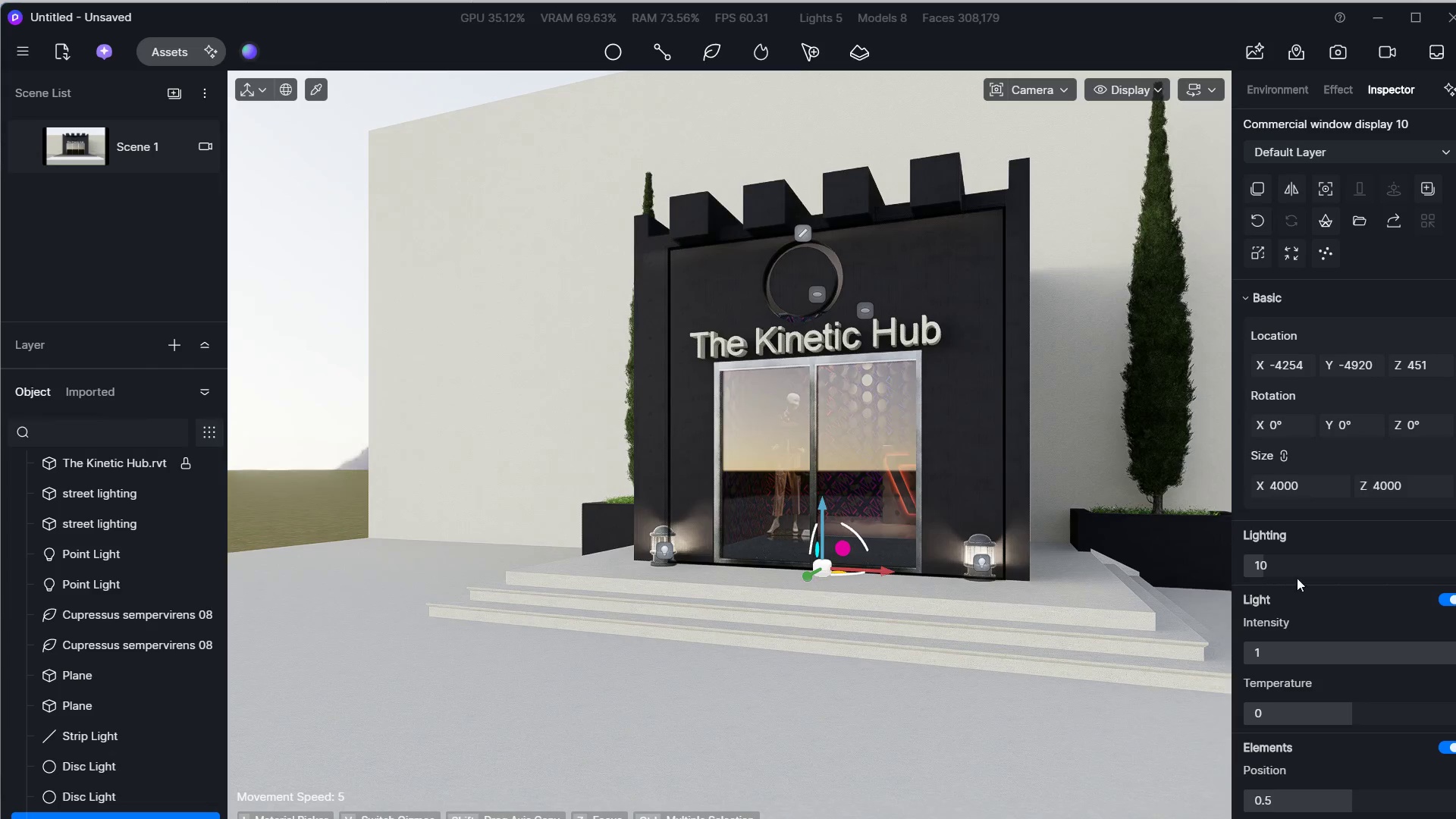 
hold_key(key=ShiftLeft, duration=2.8)
 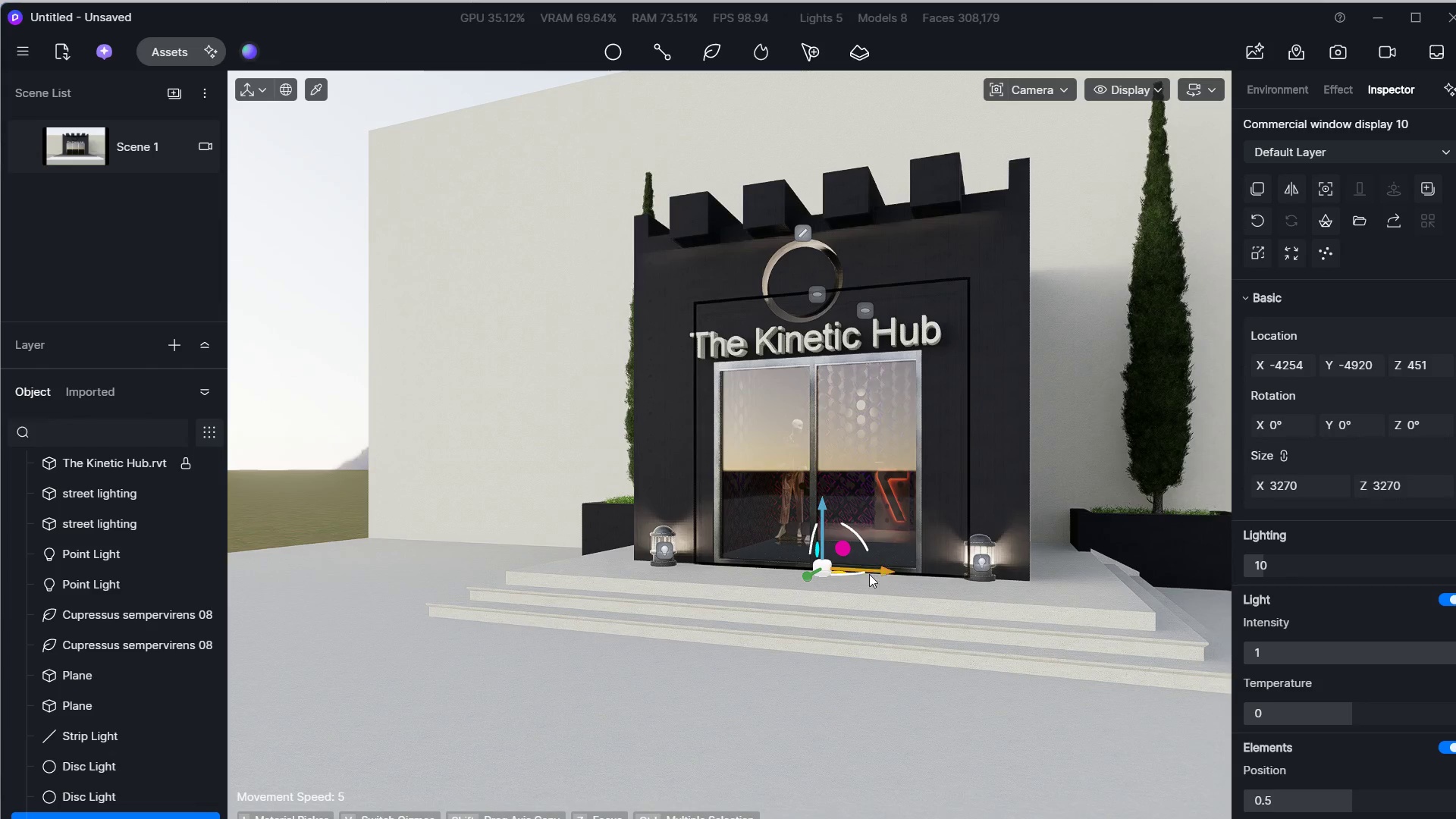 
hold_key(key=W, duration=1.16)
 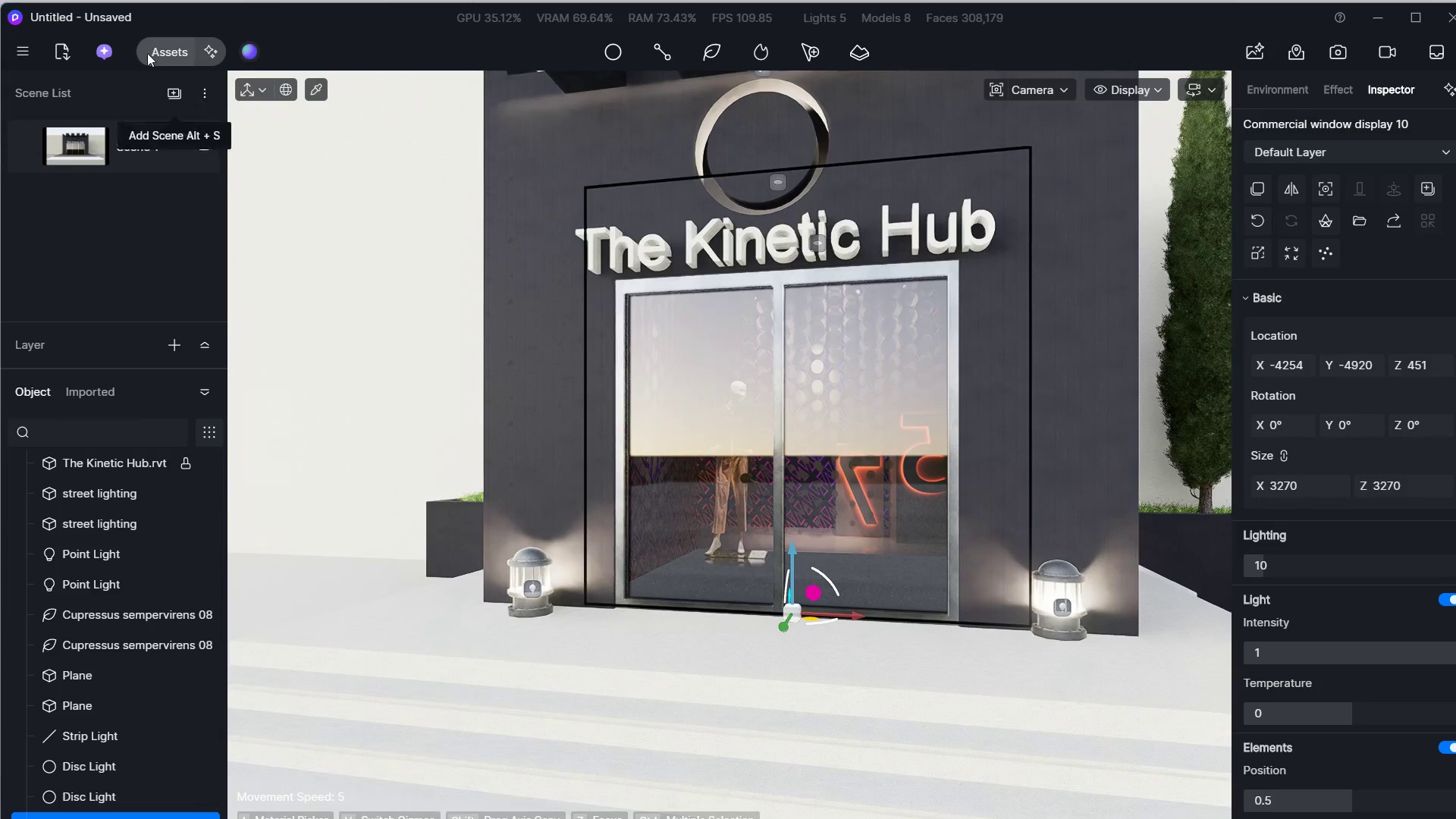 
hold_key(key=A, duration=0.45)
 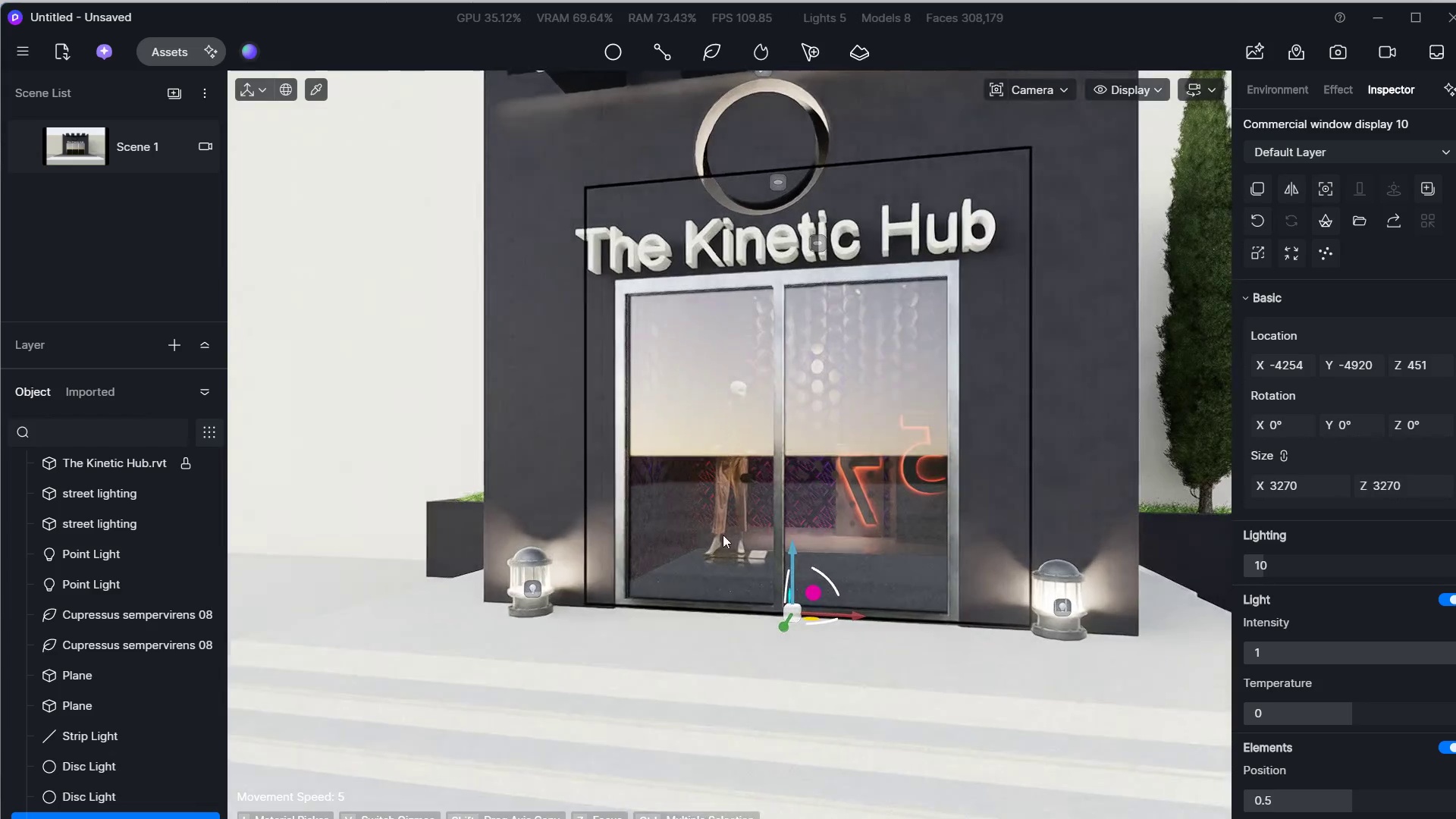 
hold_key(key=D, duration=0.33)
 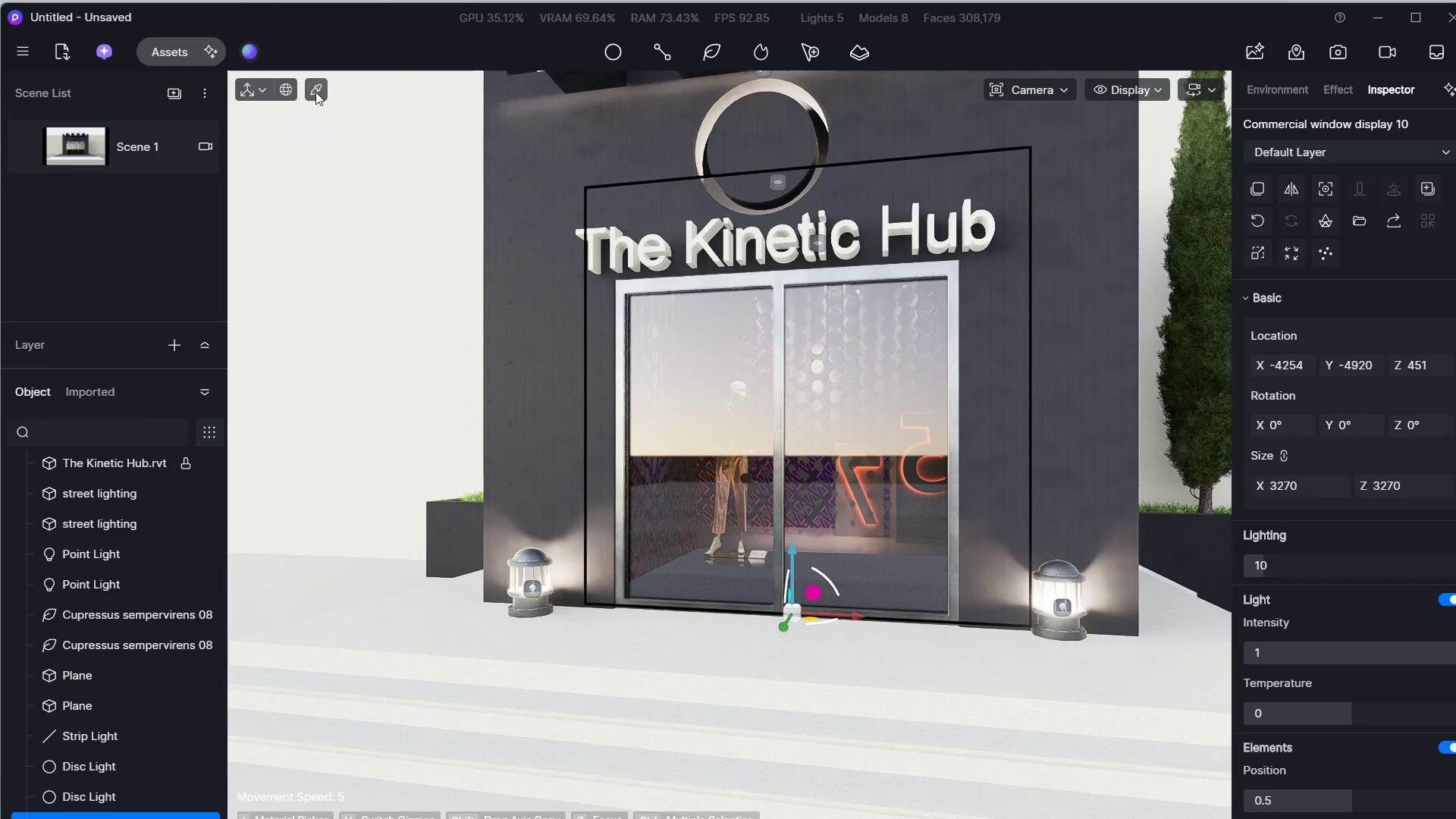 
double_click([655, 358])
 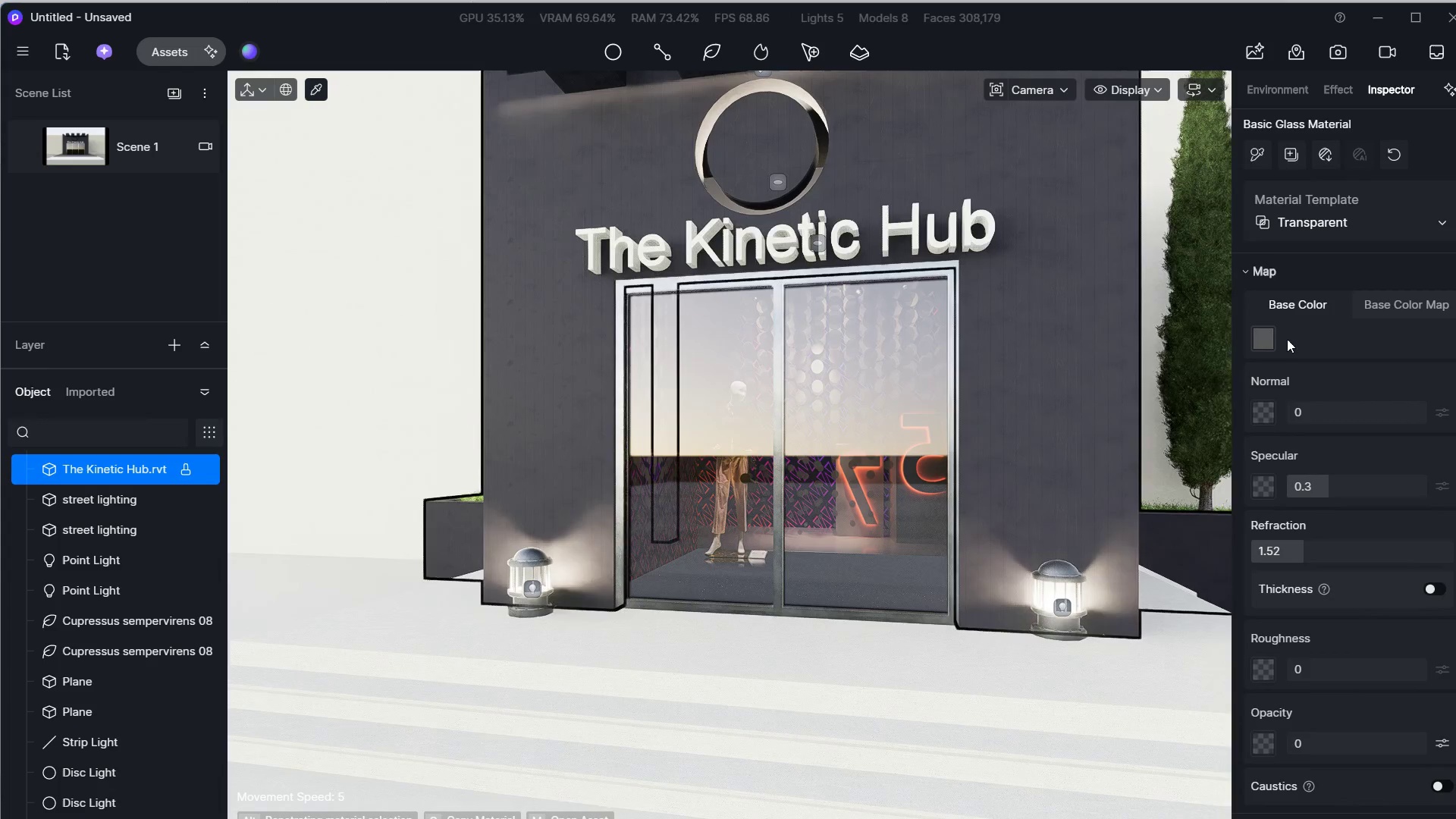 
left_click([1267, 338])
 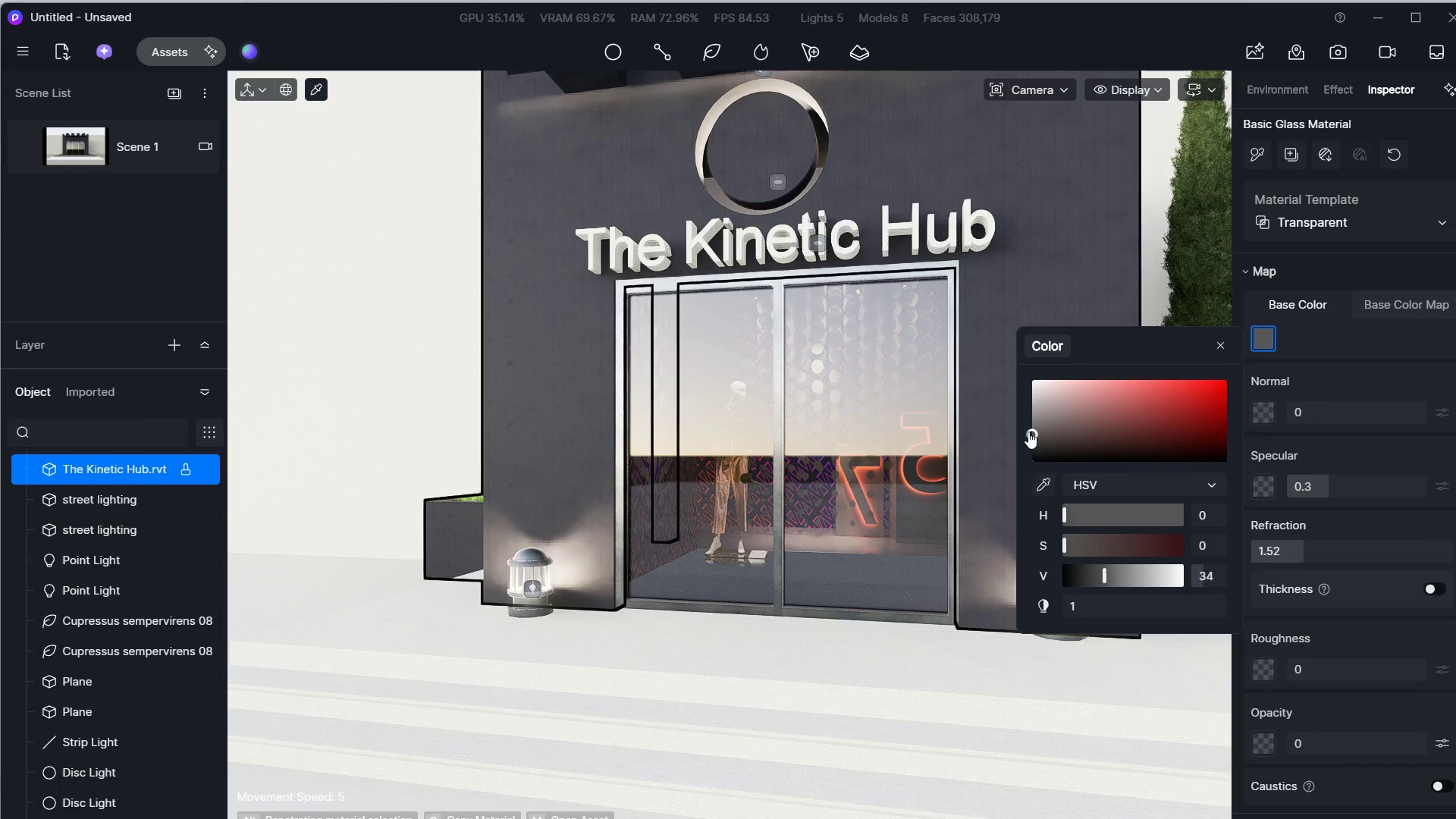 
left_click_drag(start_coordinate=[1031, 435], to_coordinate=[1035, 408])
 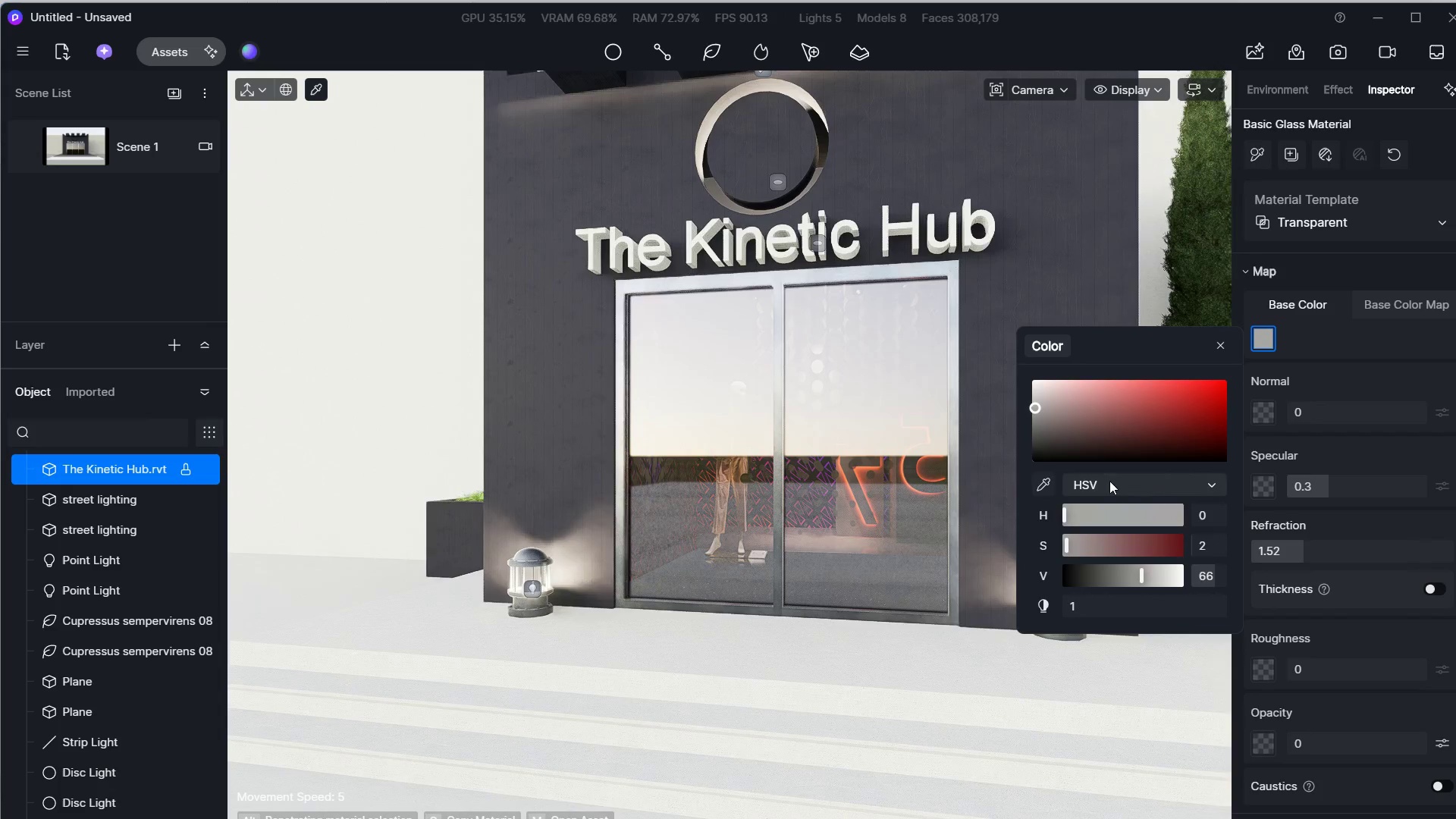 
hold_key(key=W, duration=1.16)
 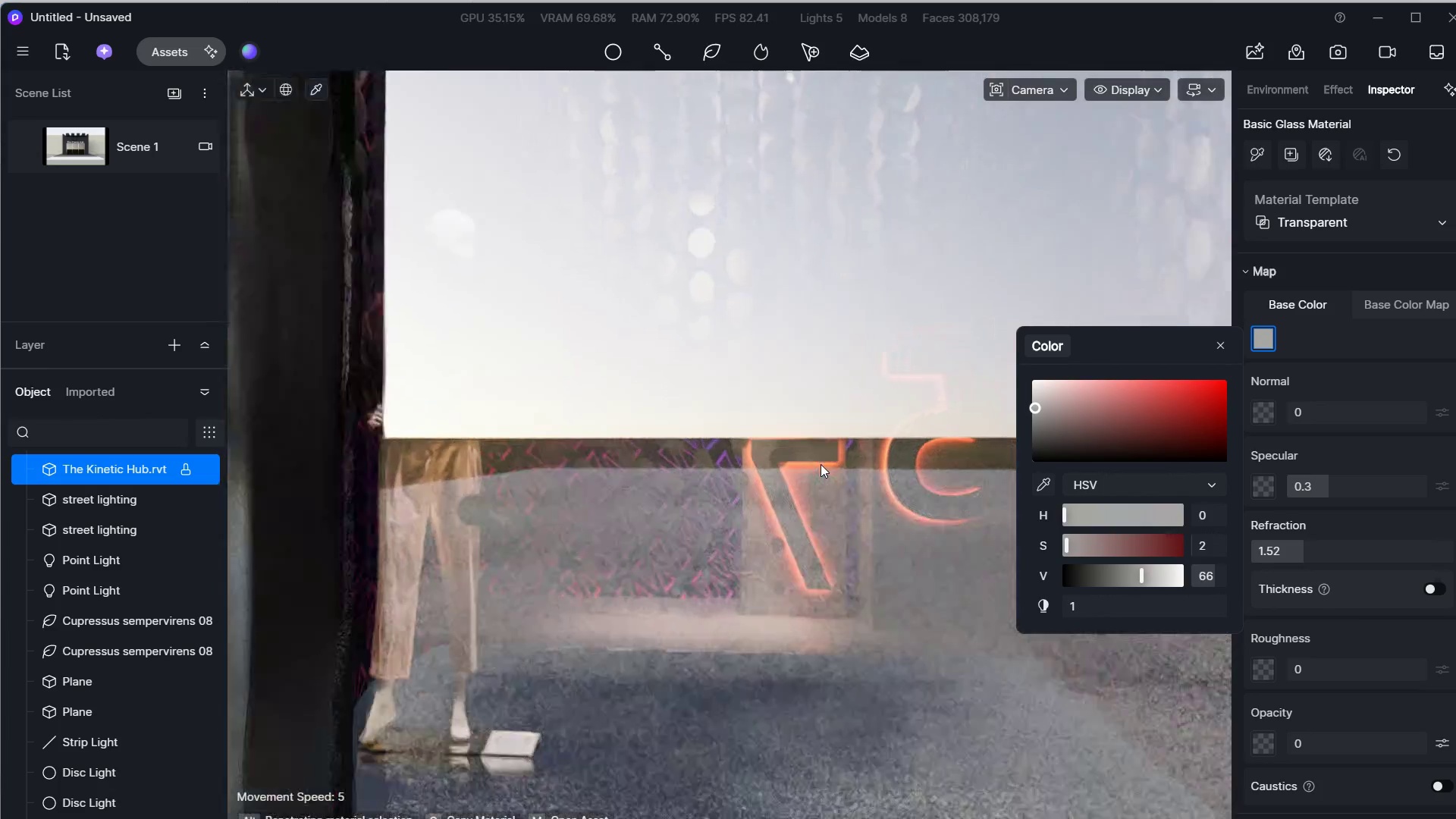 
type(sw)
 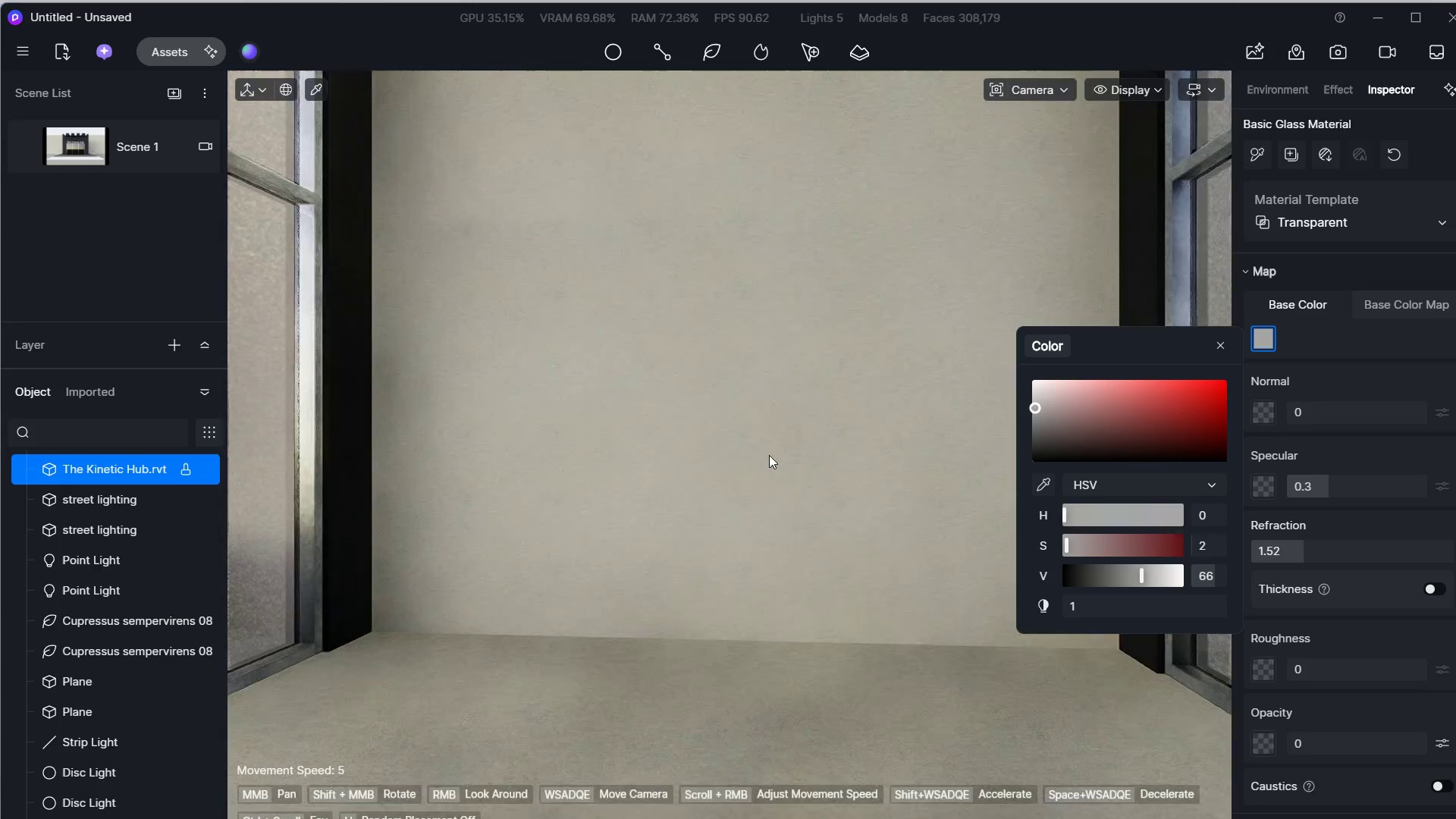 
hold_key(key=S, duration=0.47)
 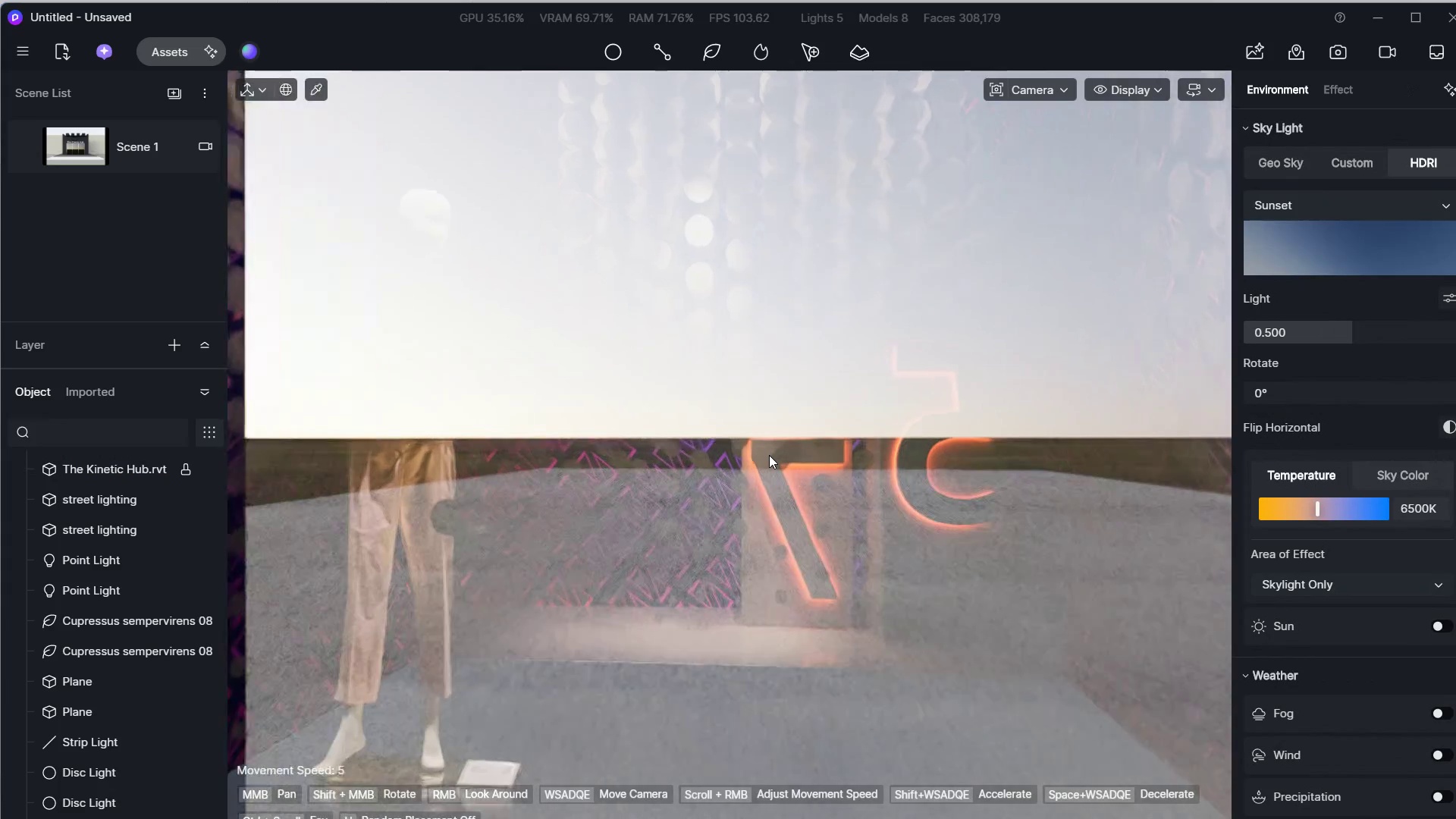 
right_click([769, 455])
 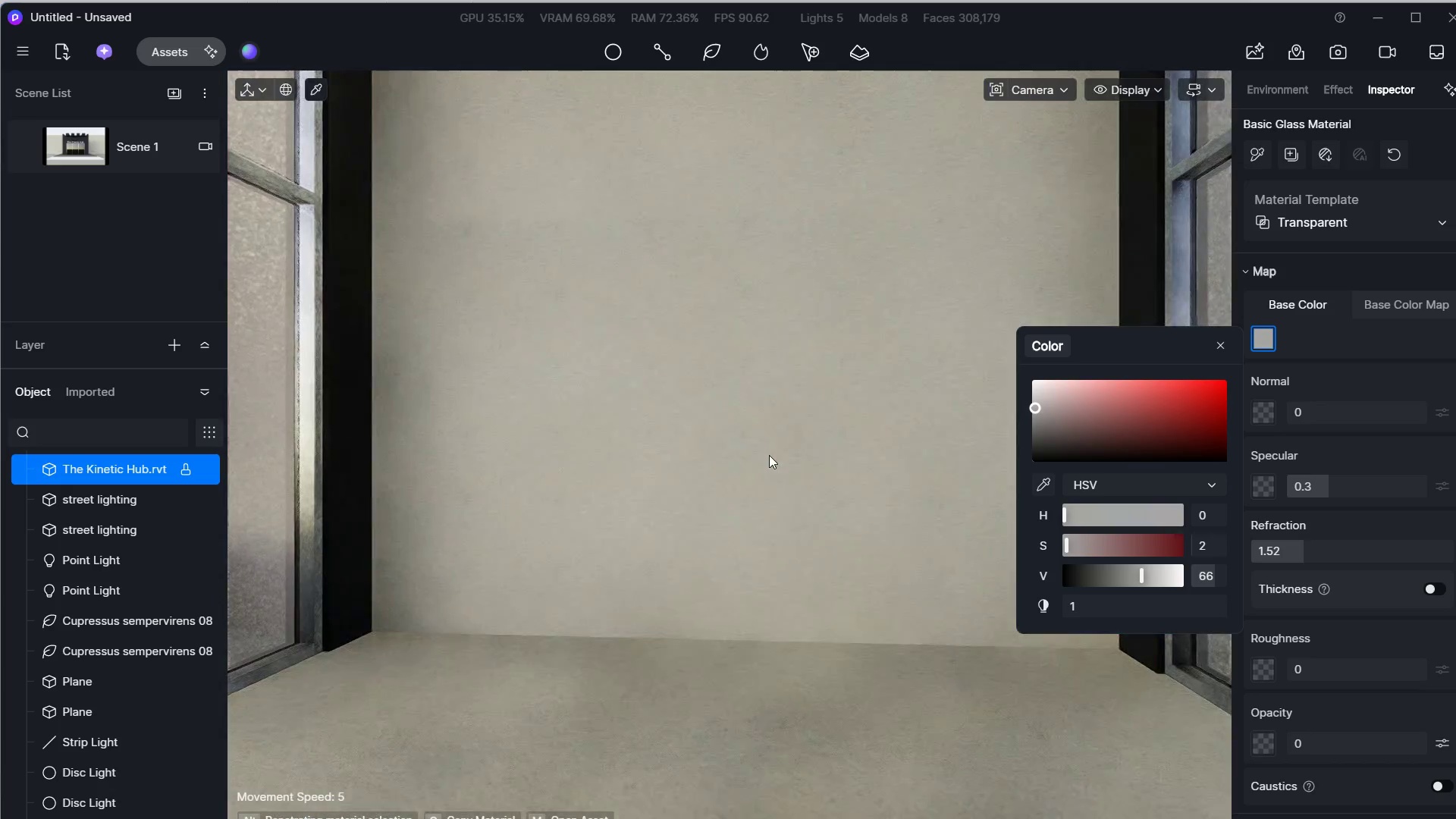 
right_click([769, 455])
 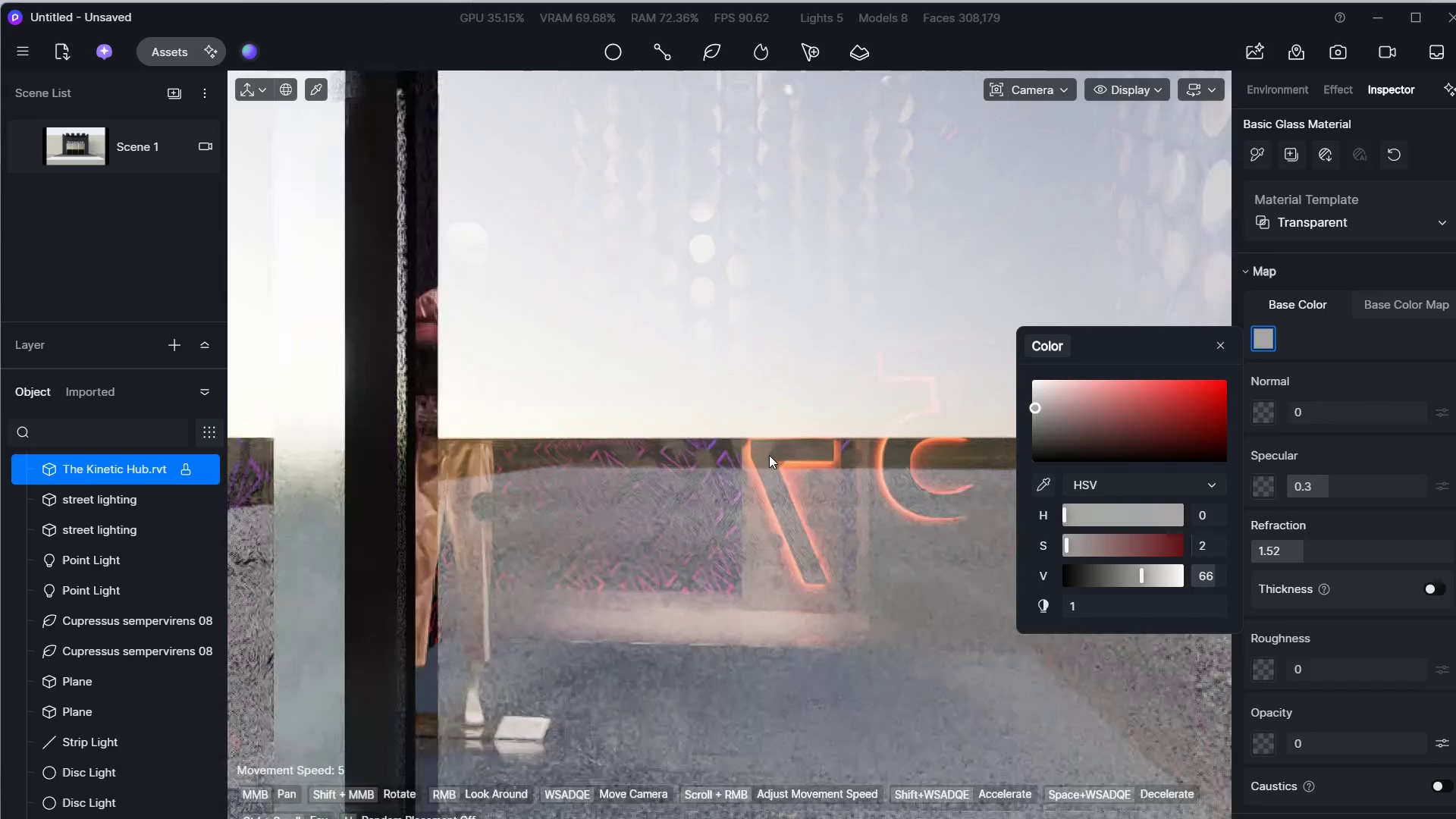 
key(W)
 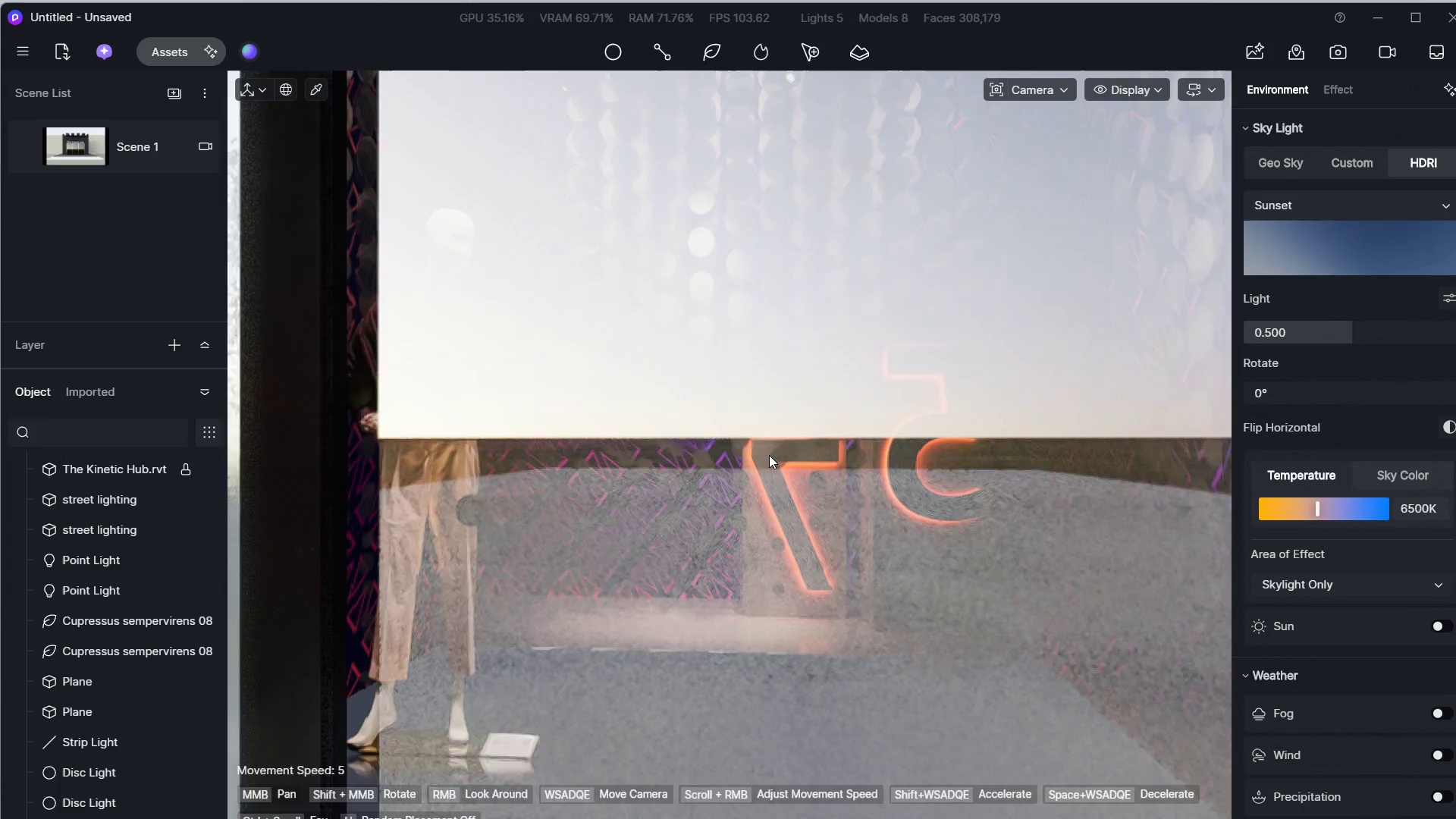 
hold_key(key=S, duration=1.3)
 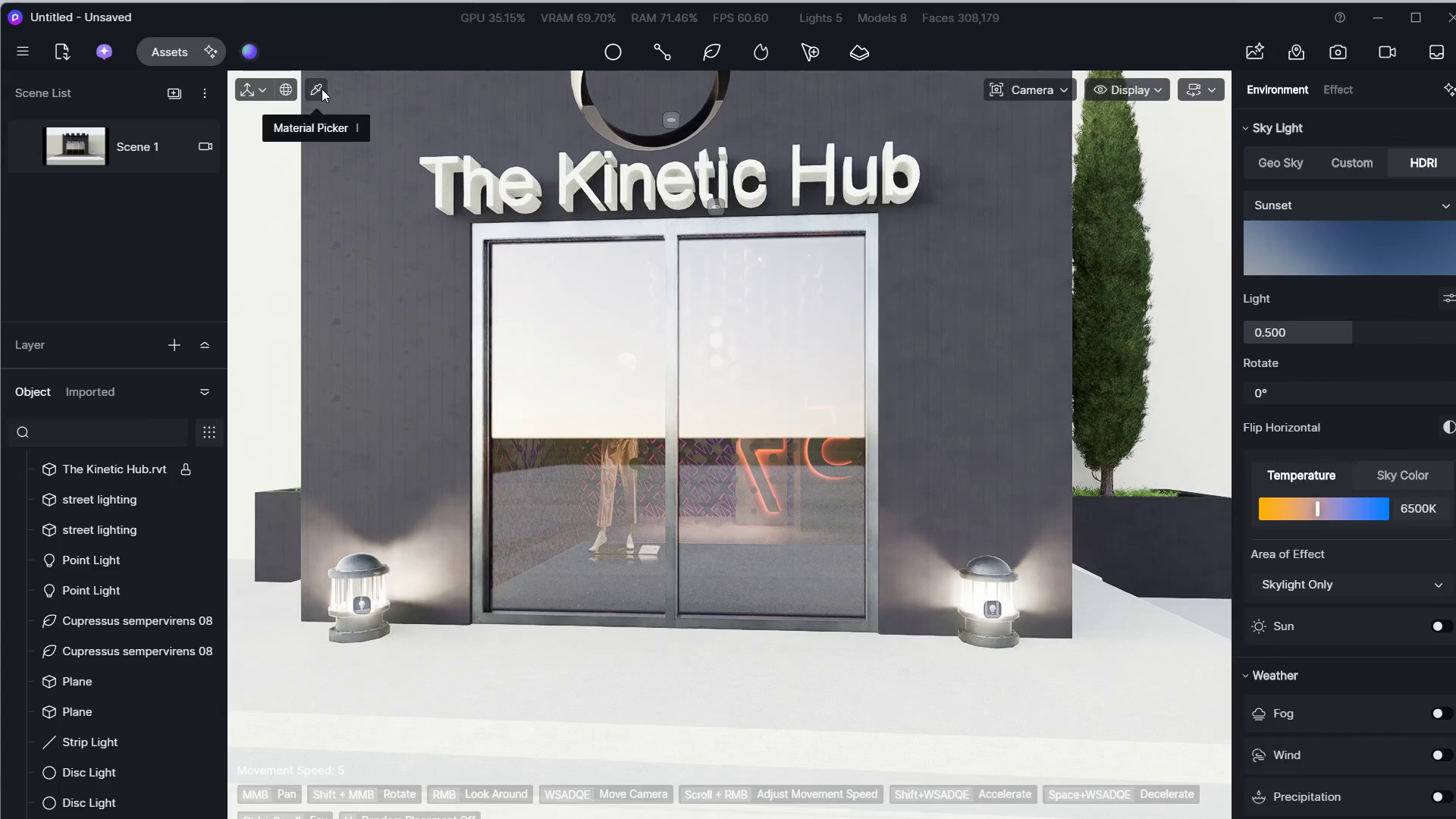 
left_click([157, 39])
 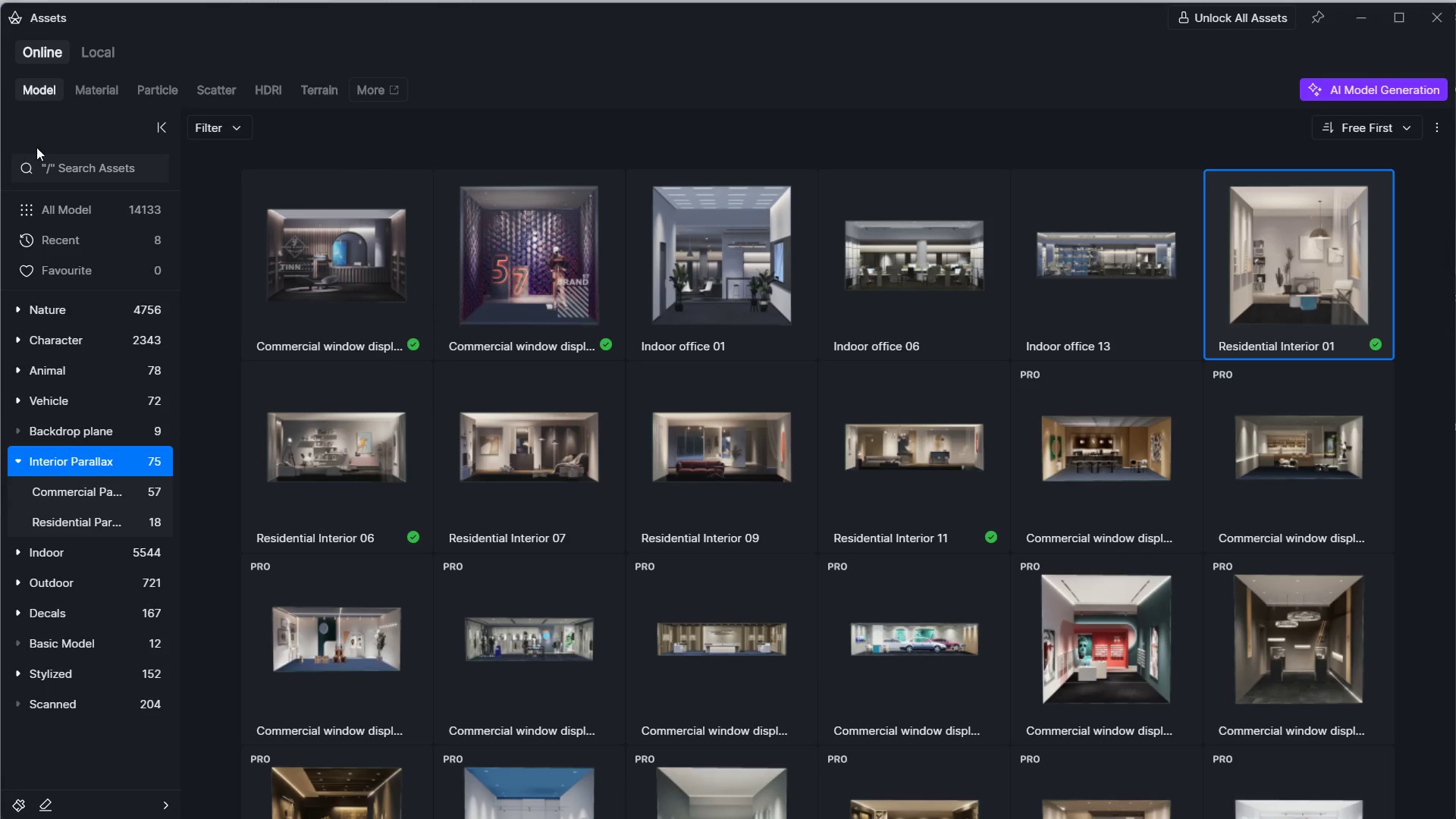 
left_click([78, 159])
 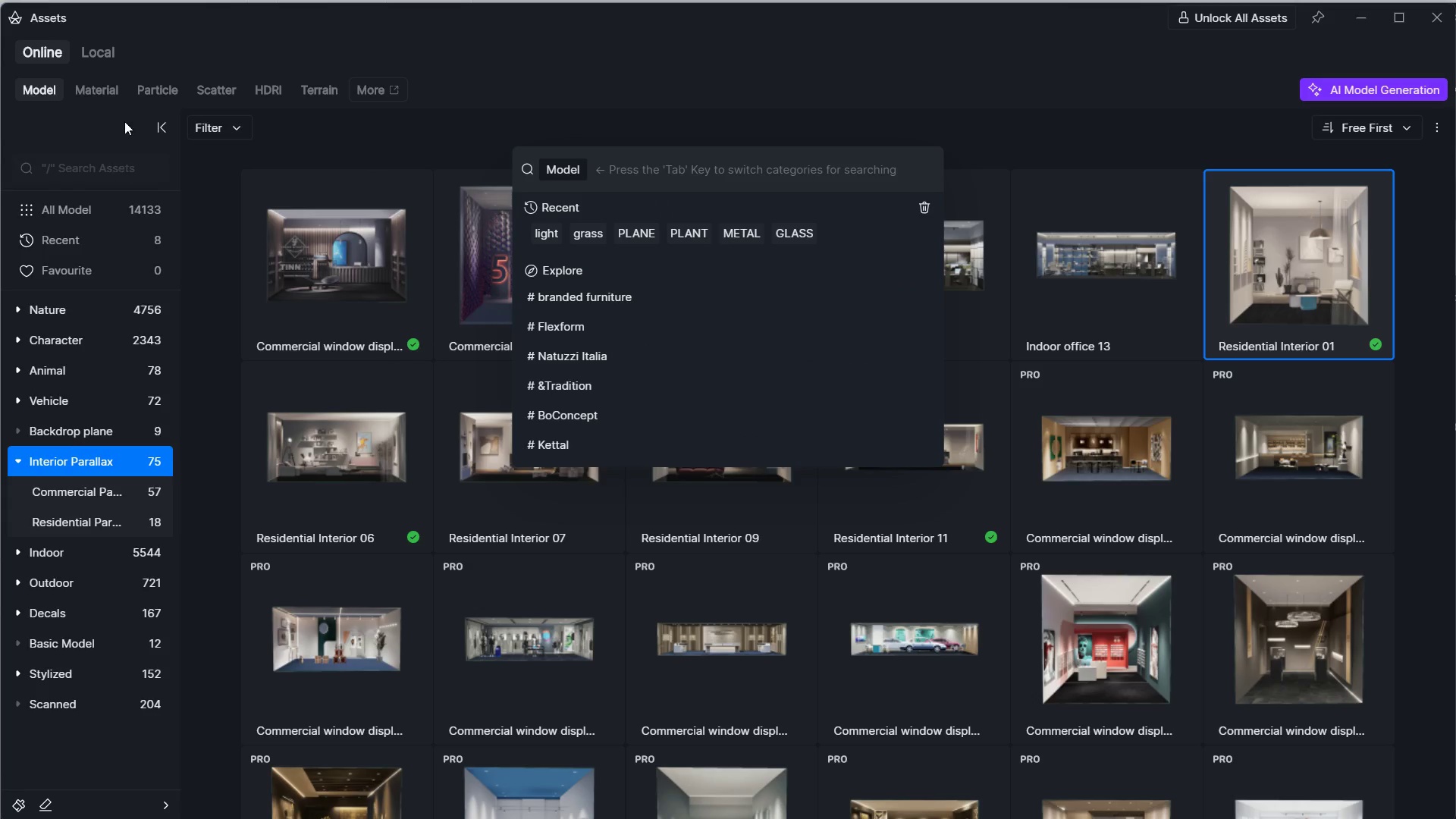 
left_click([102, 86])
 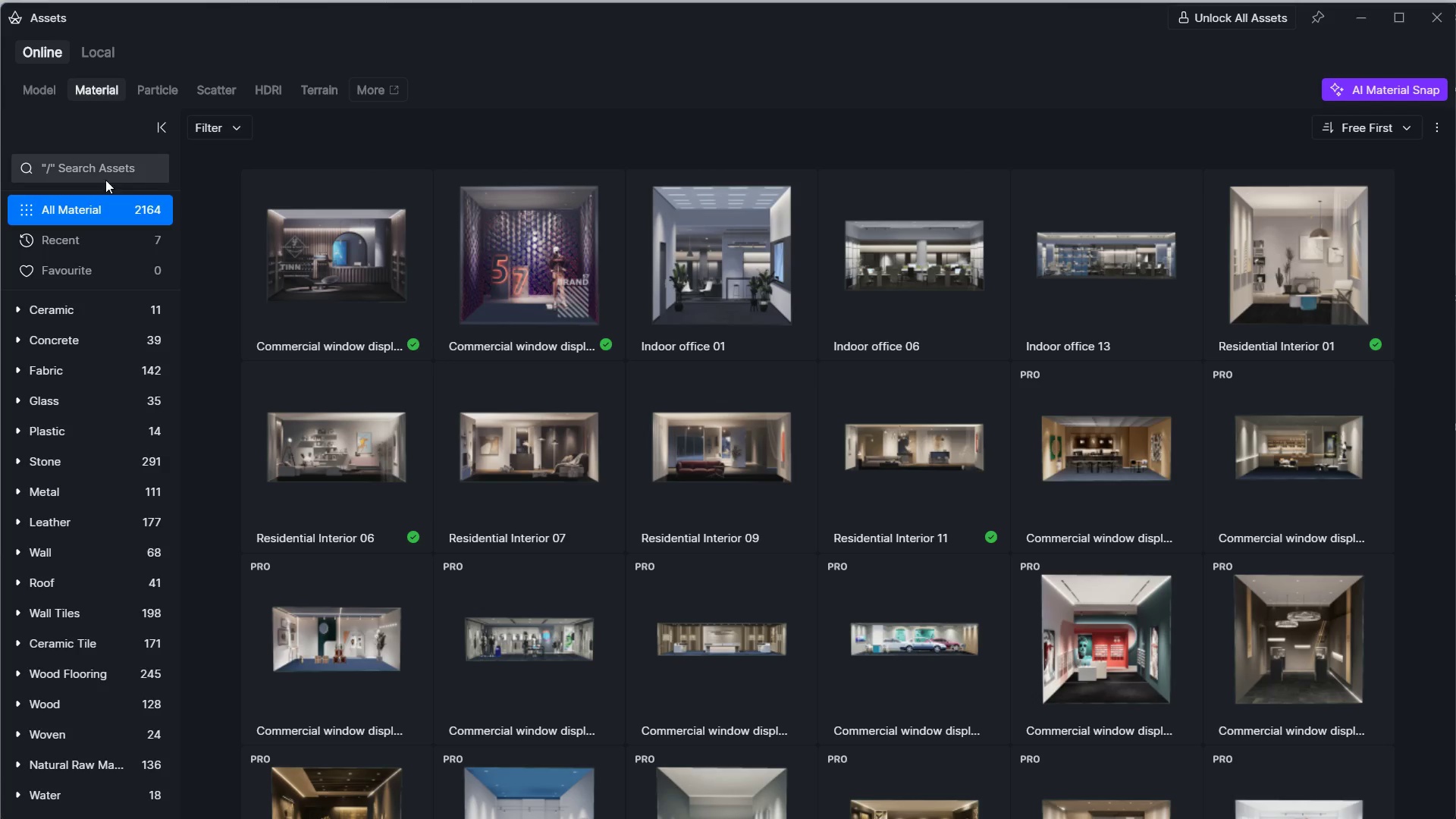 
left_click([105, 180])
 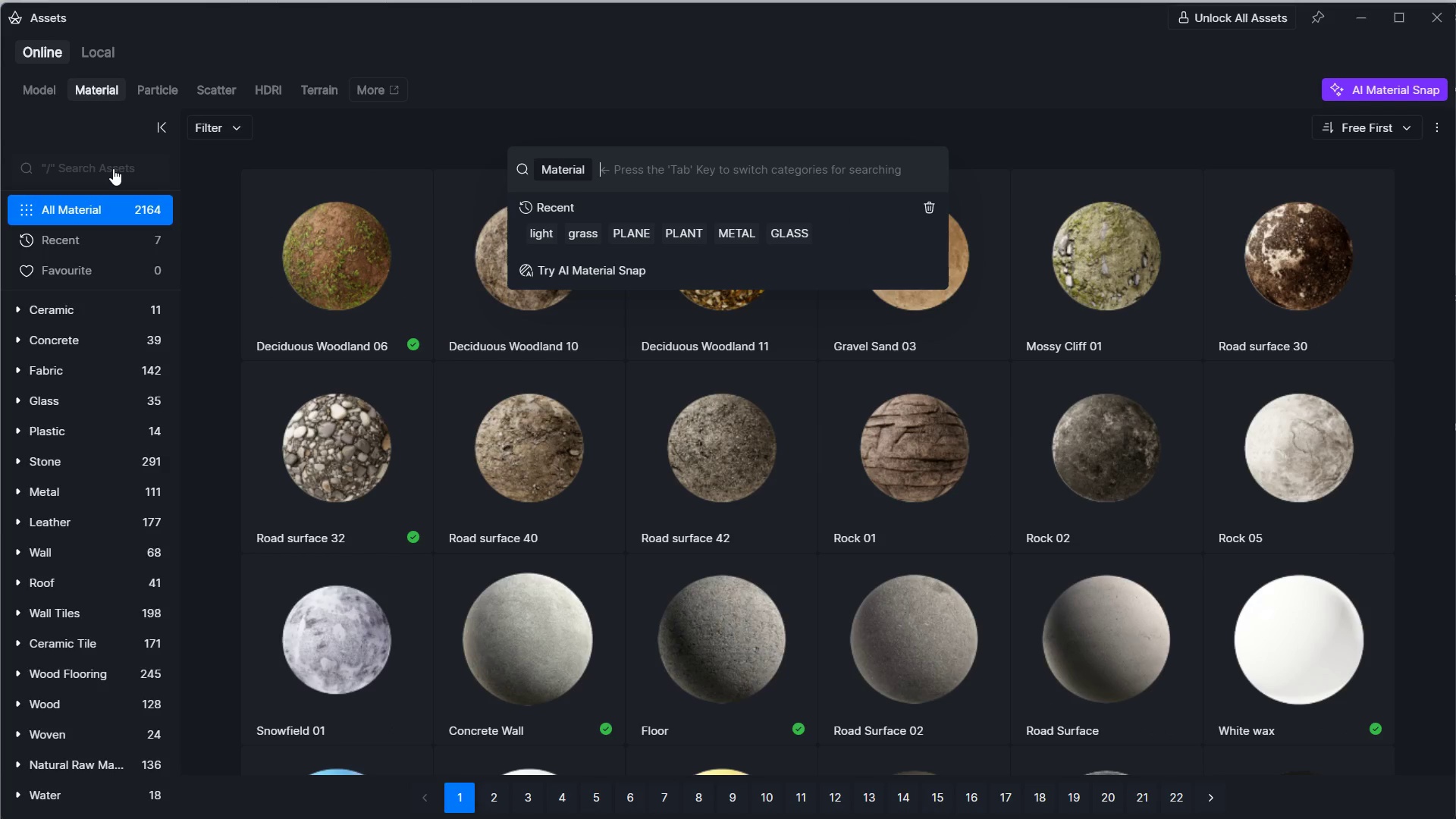 
type(glass)
 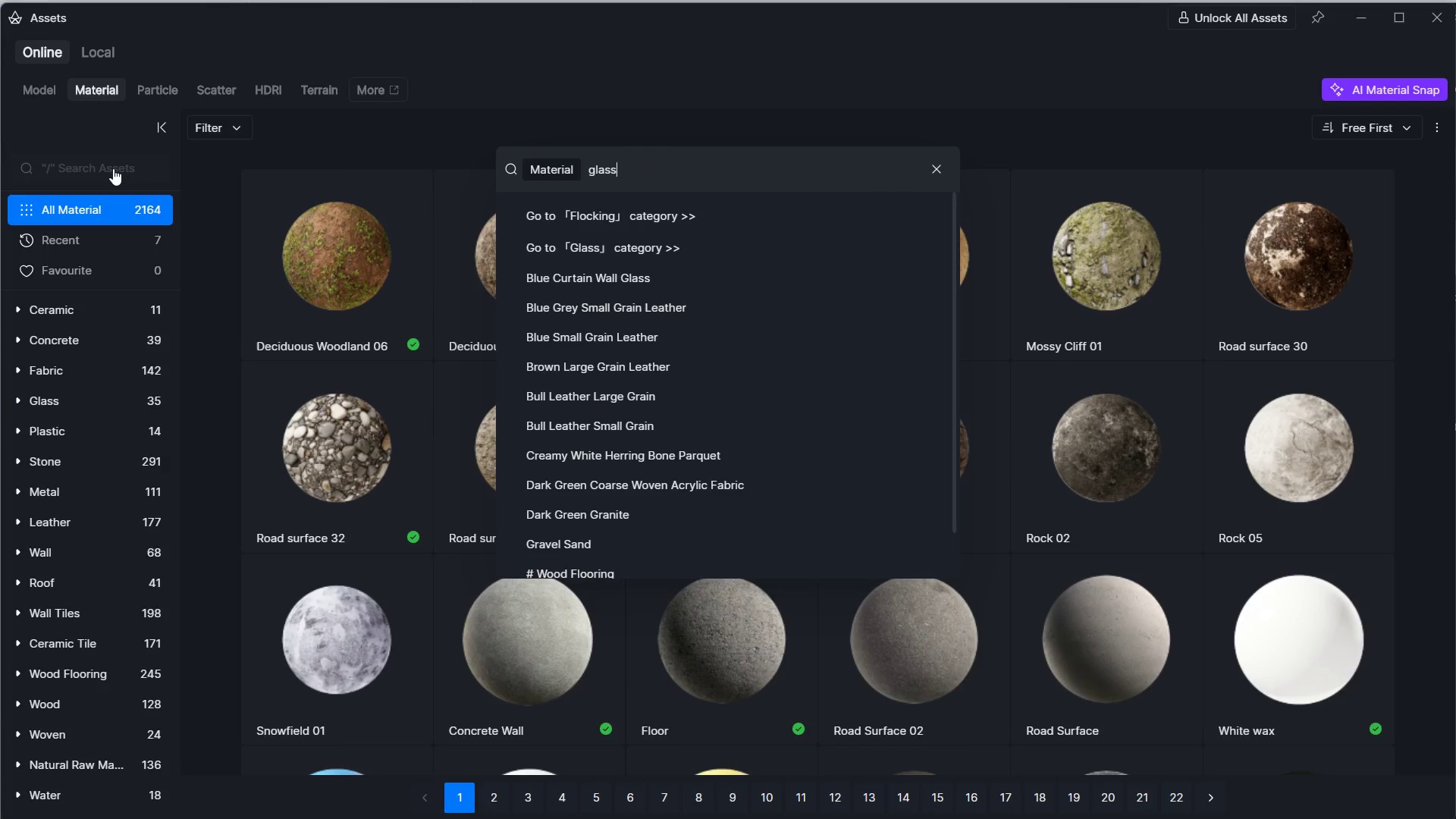 
key(Enter)
 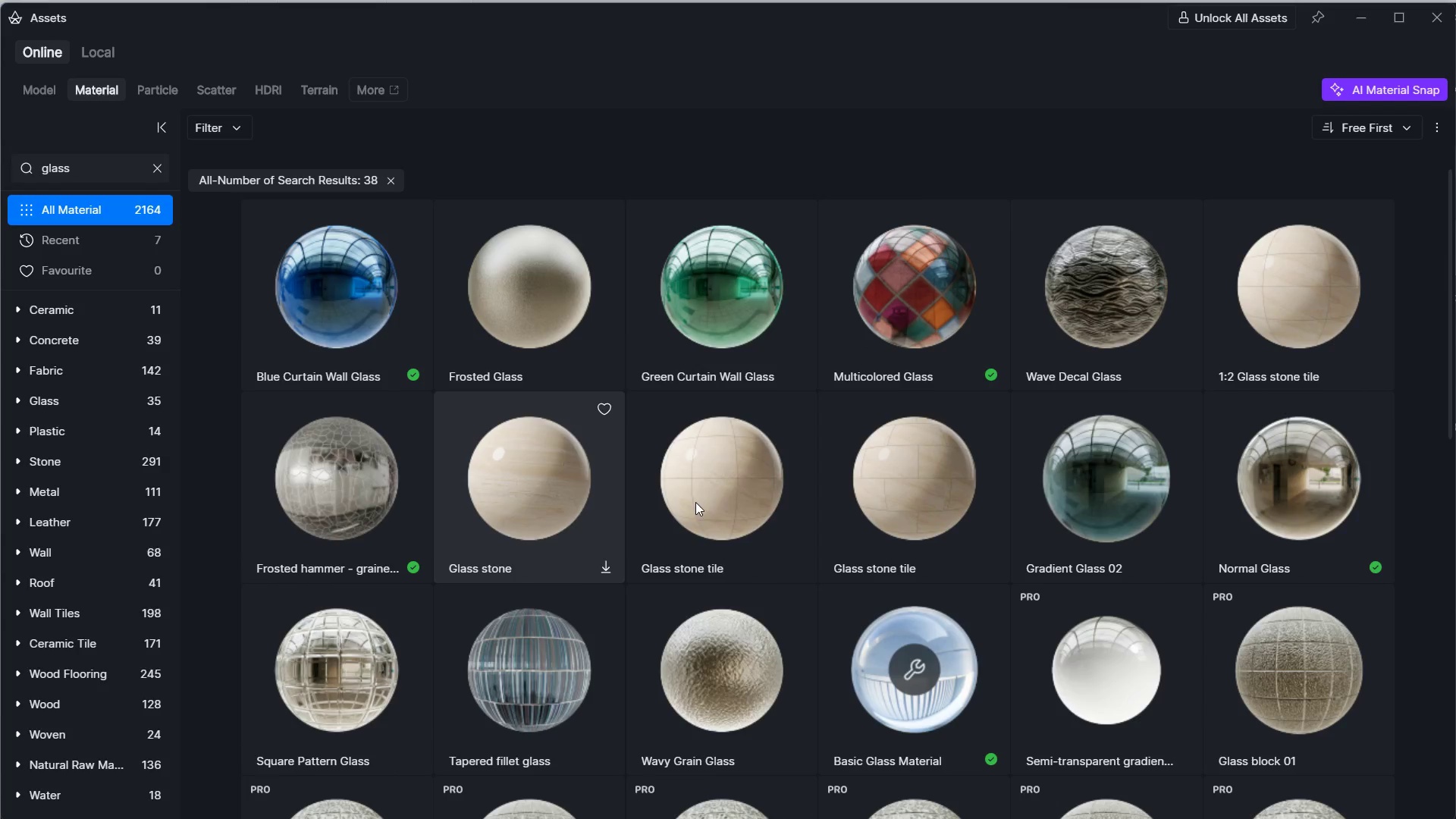 
scroll: coordinate [755, 520], scroll_direction: down, amount: 3.0
 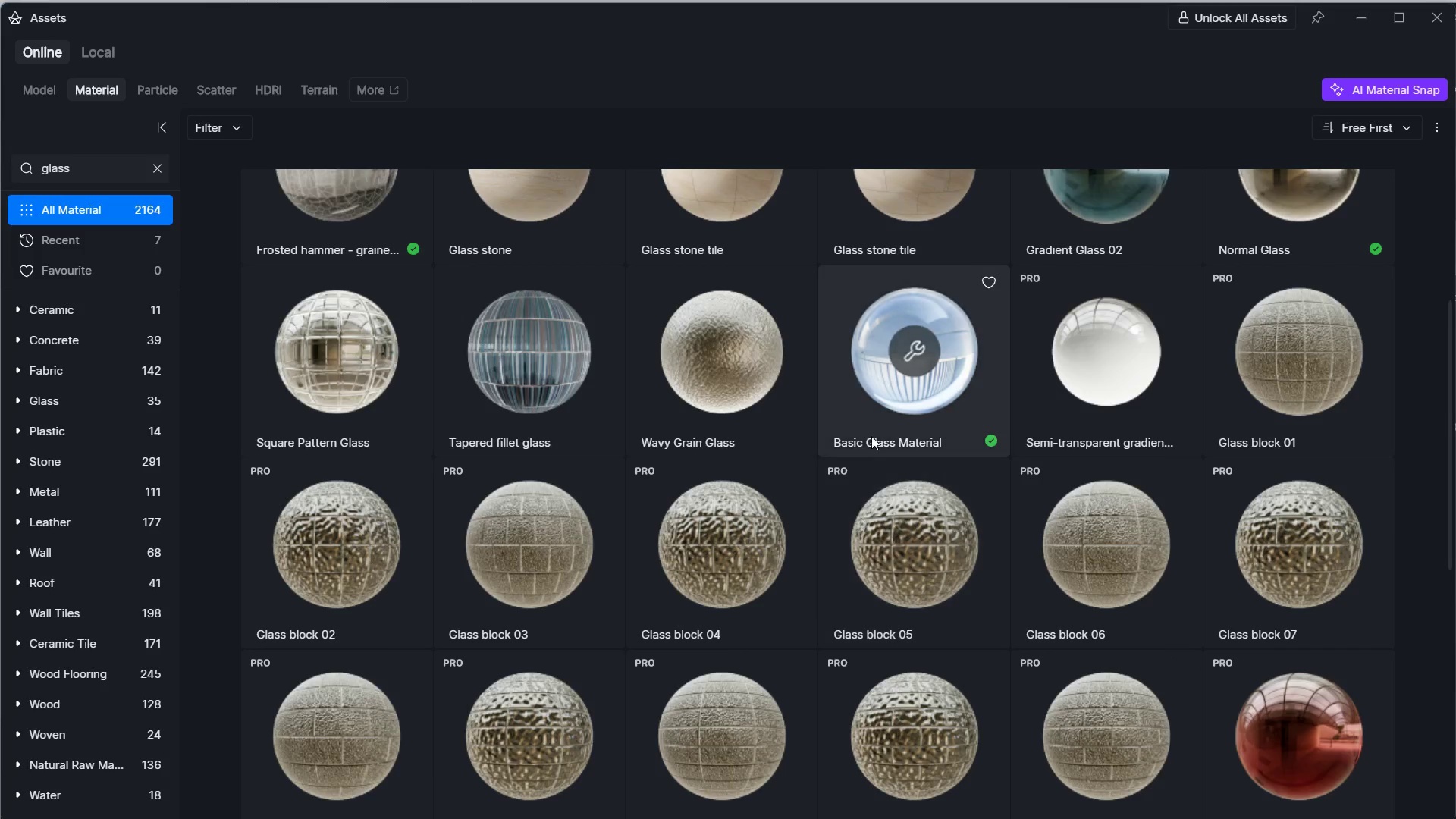 
left_click([872, 426])
 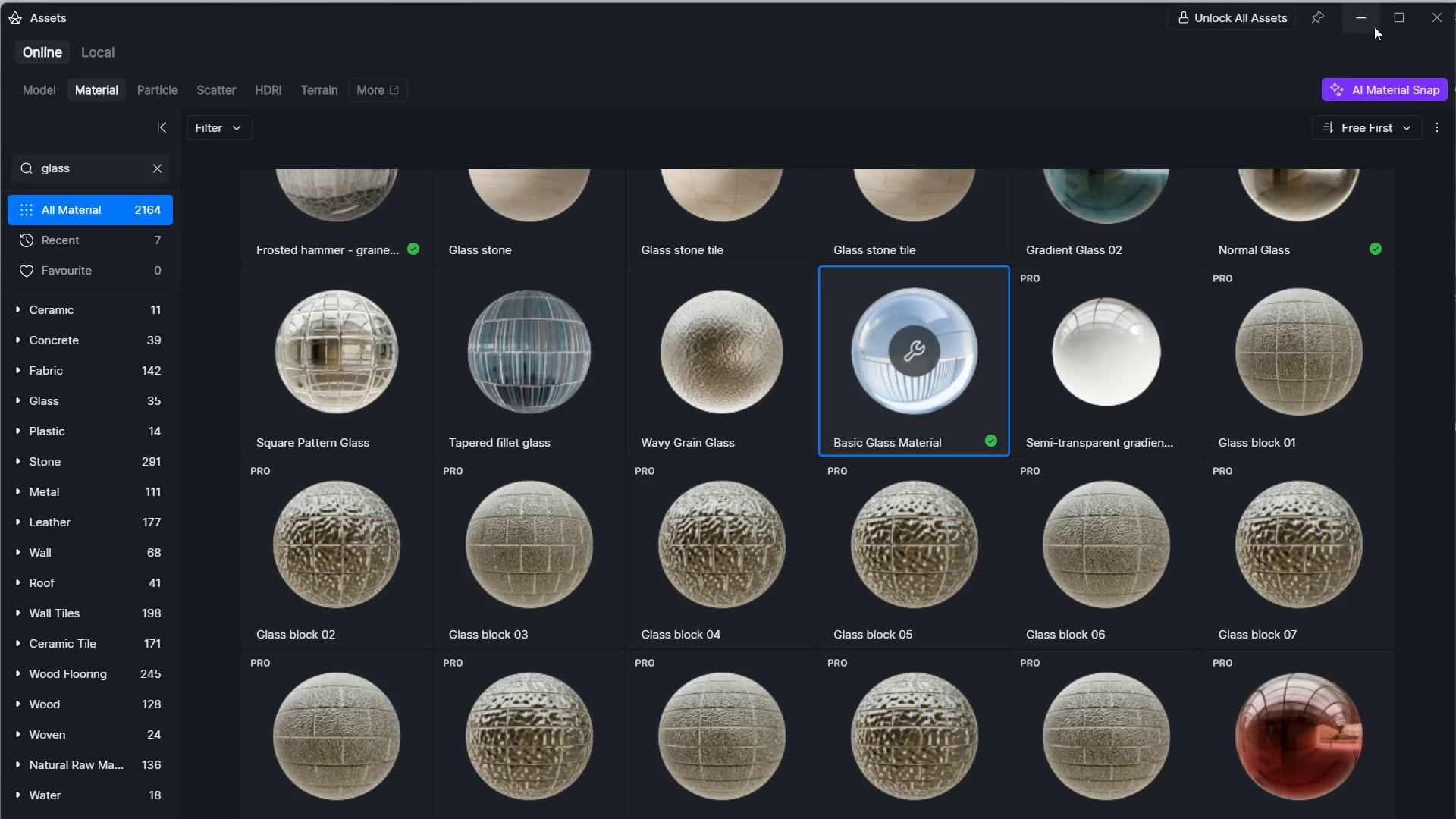 
left_click([1371, 27])
 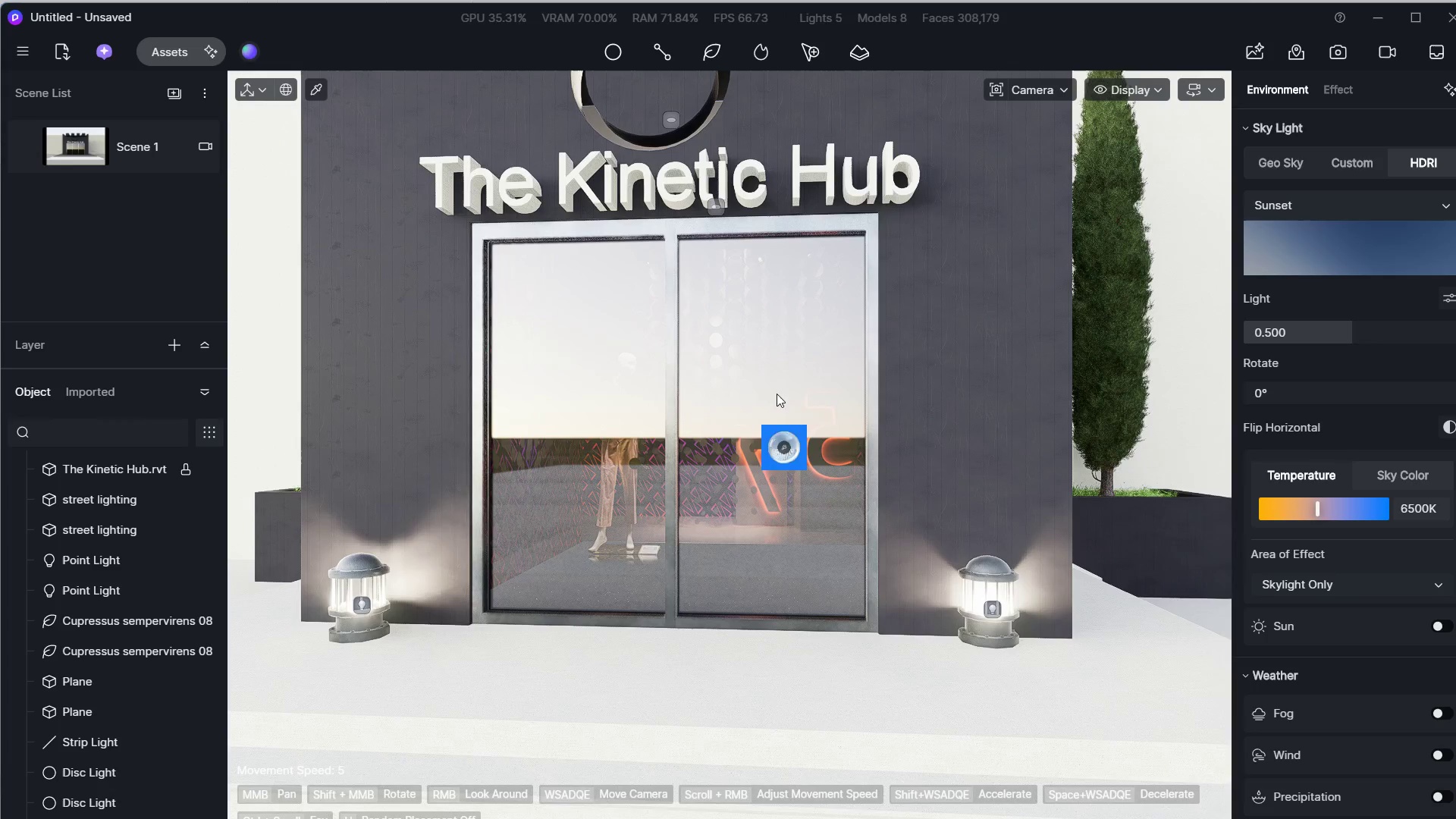 
left_click([777, 394])
 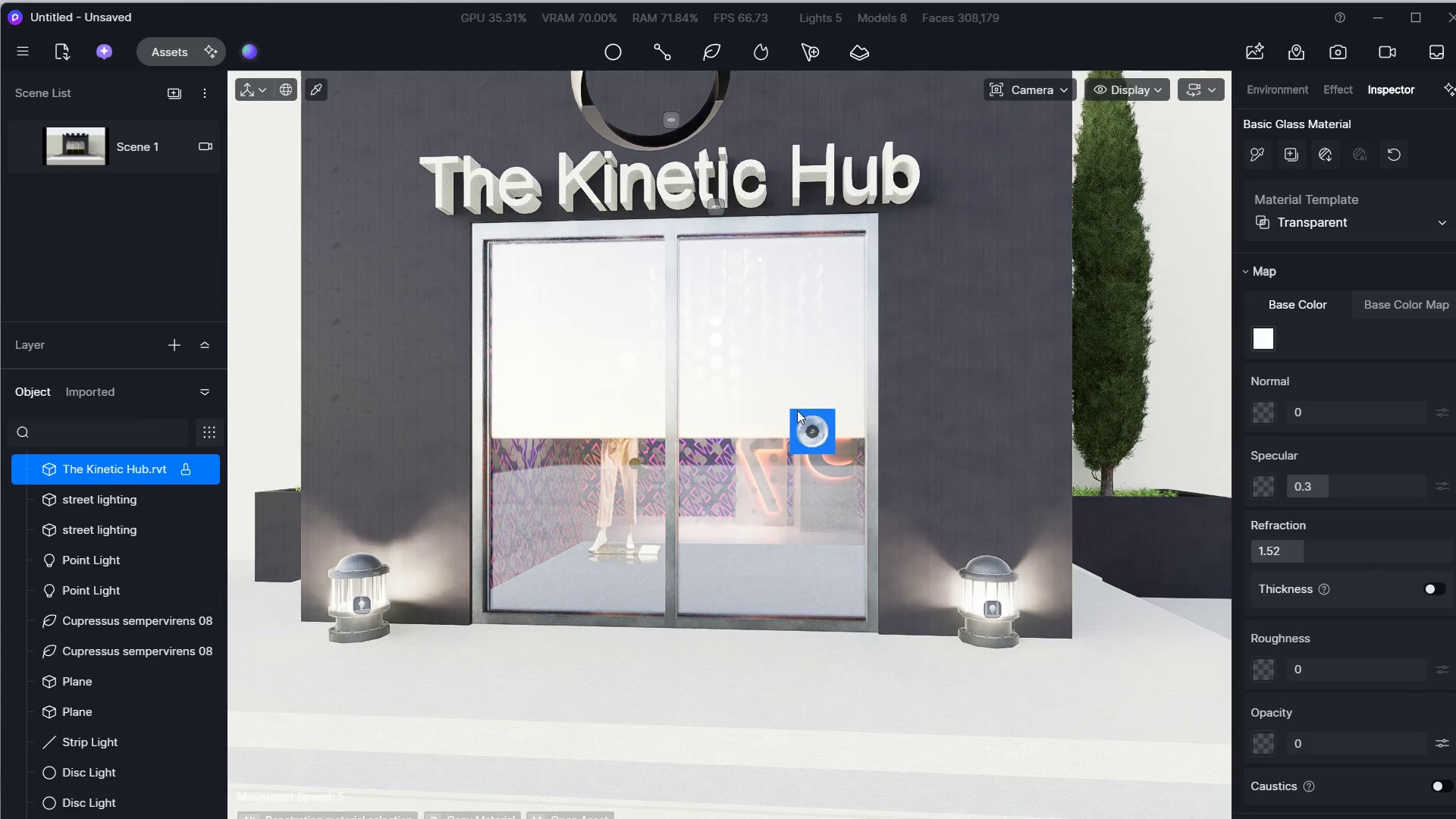 
hold_key(key=W, duration=1.17)
 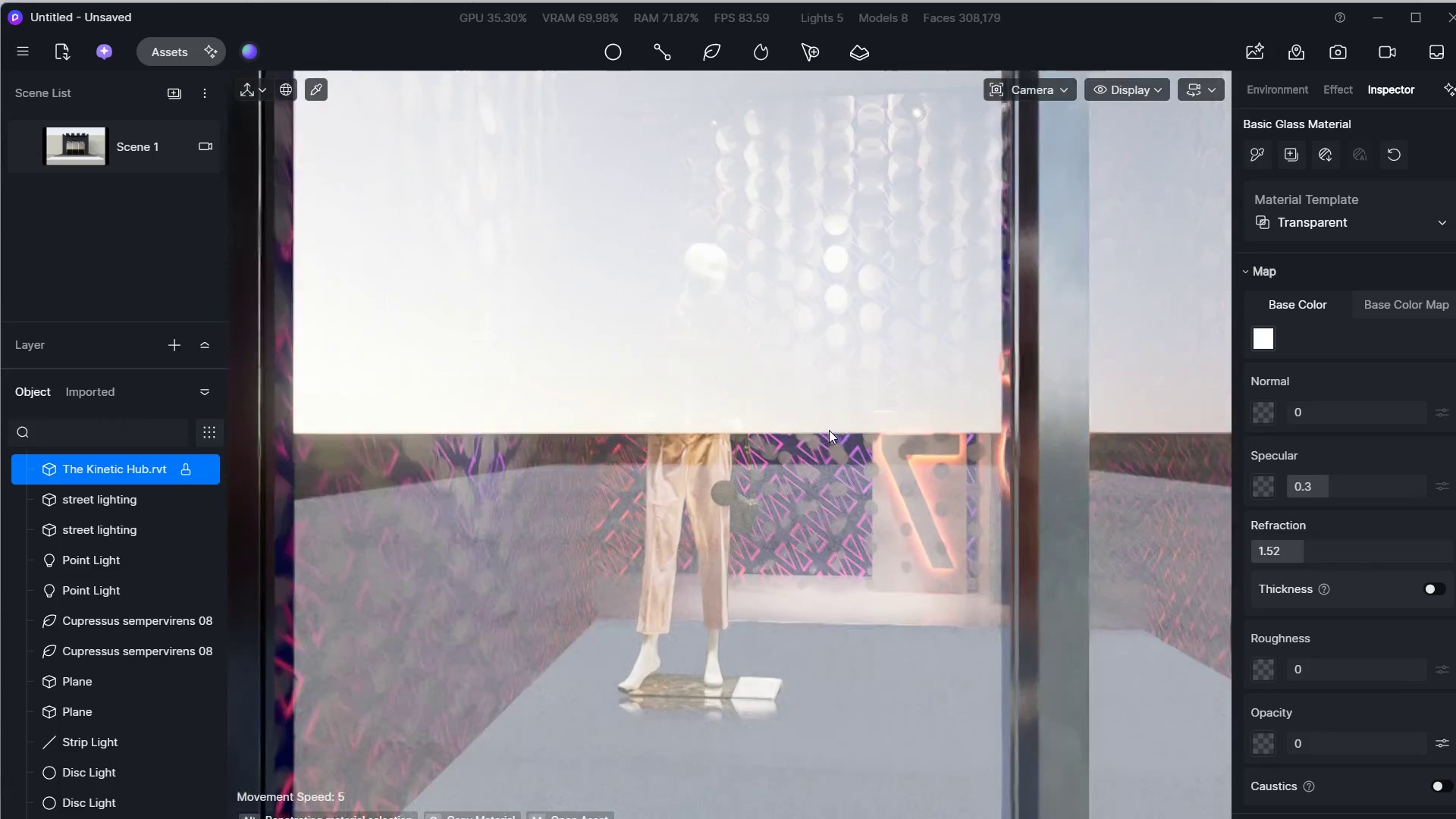 
key(A)
 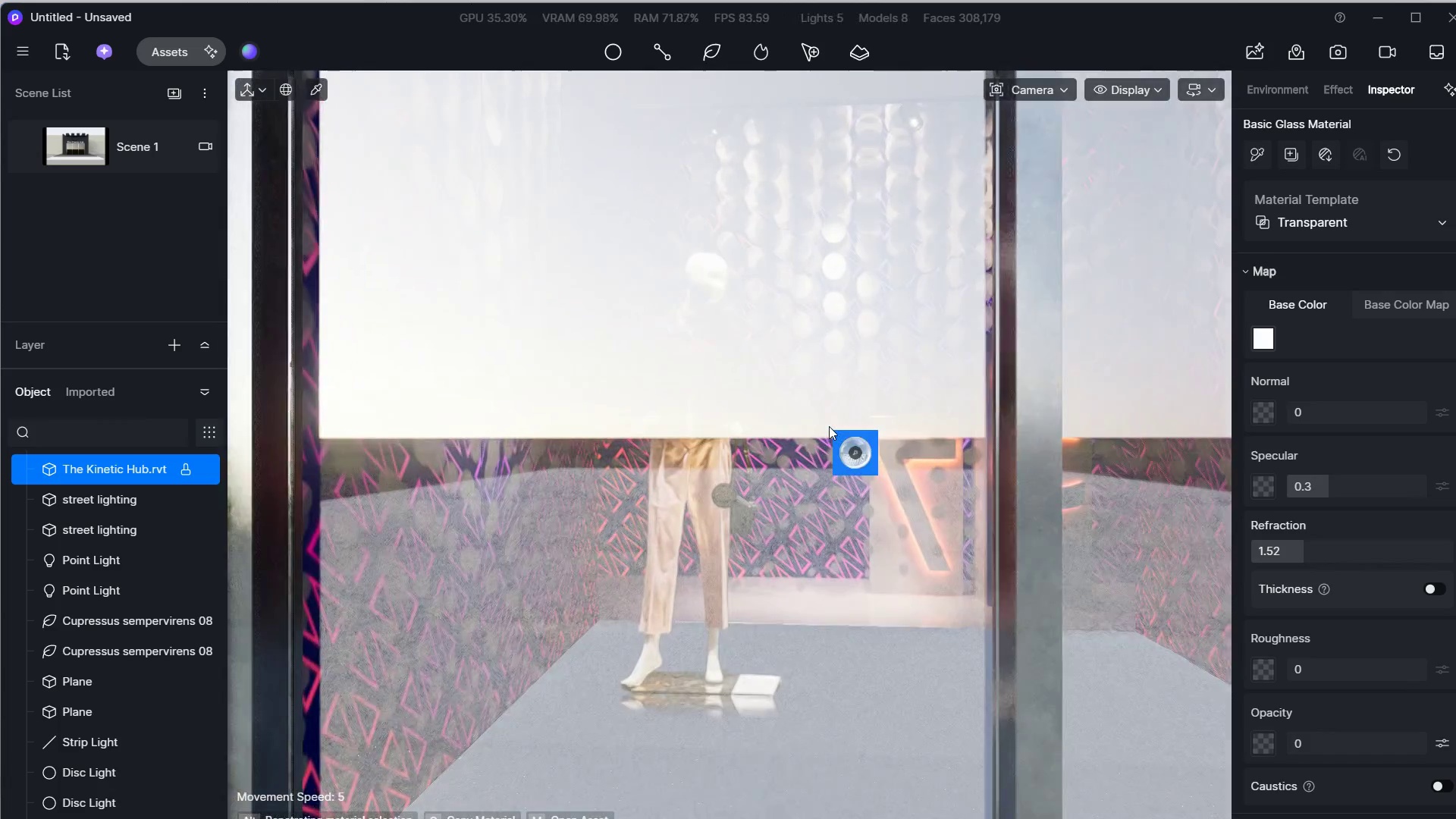 
type(wwws)
 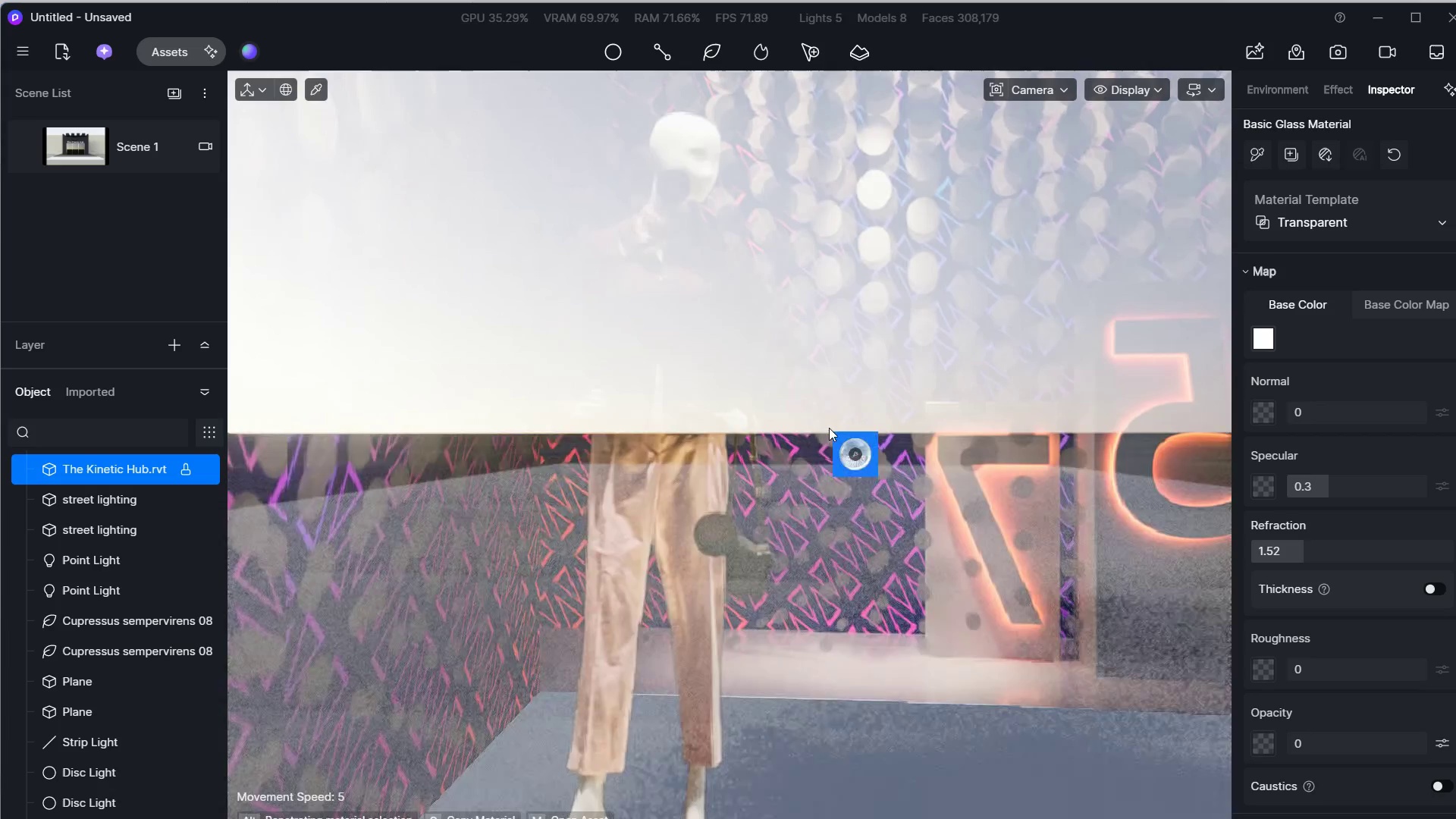 
left_click([821, 428])
 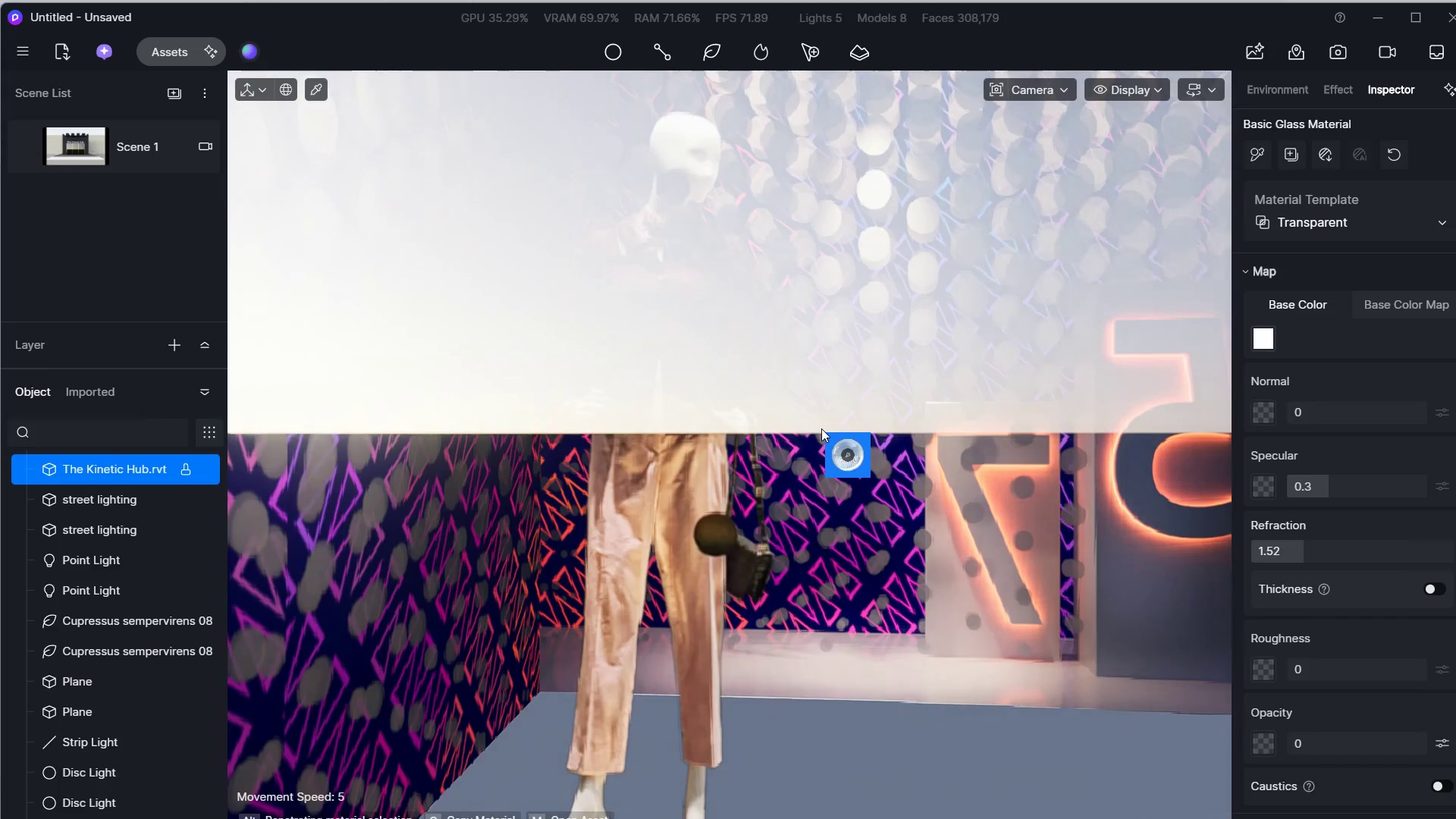 
key(Escape)
 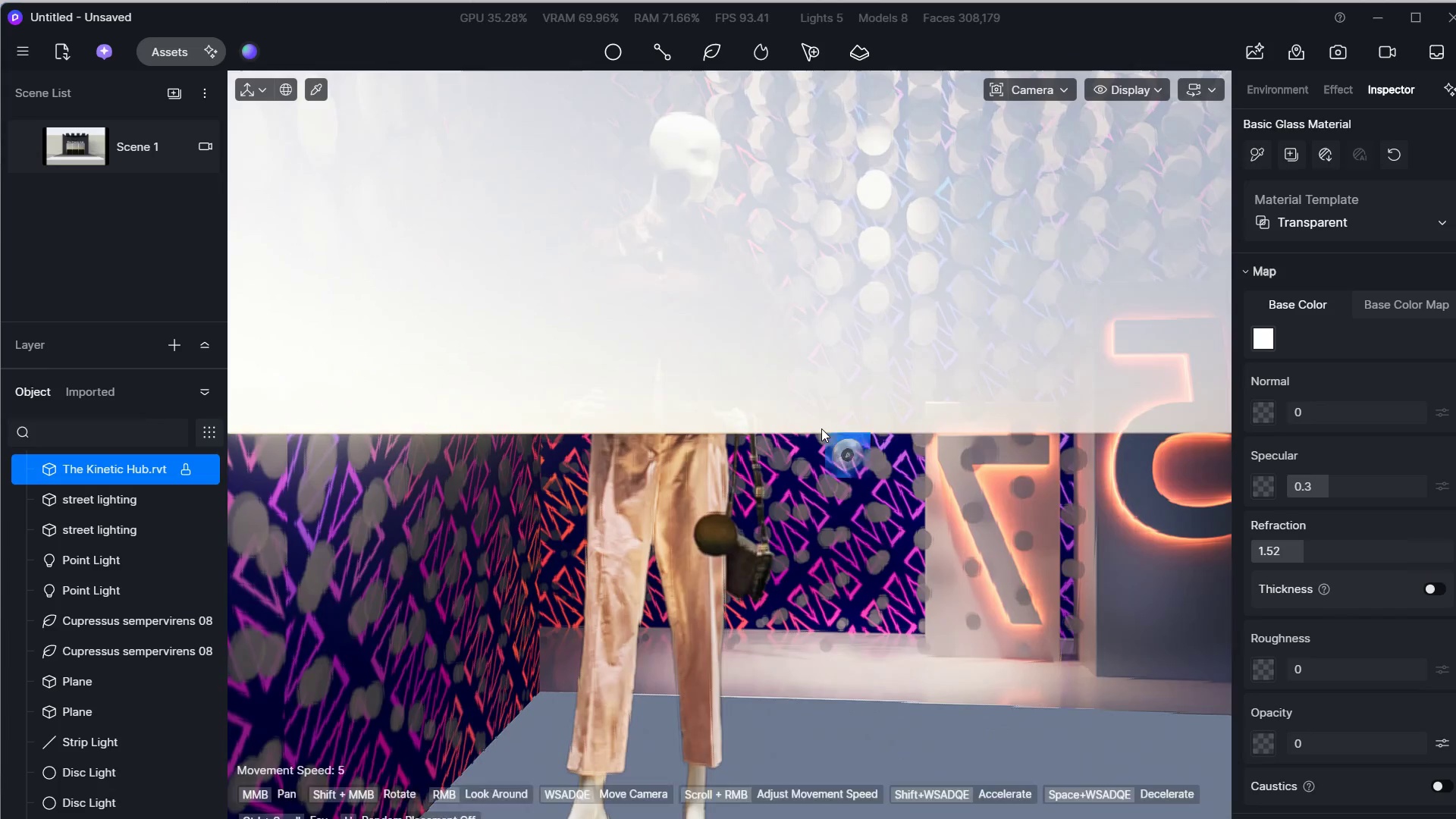 
key(Escape)
 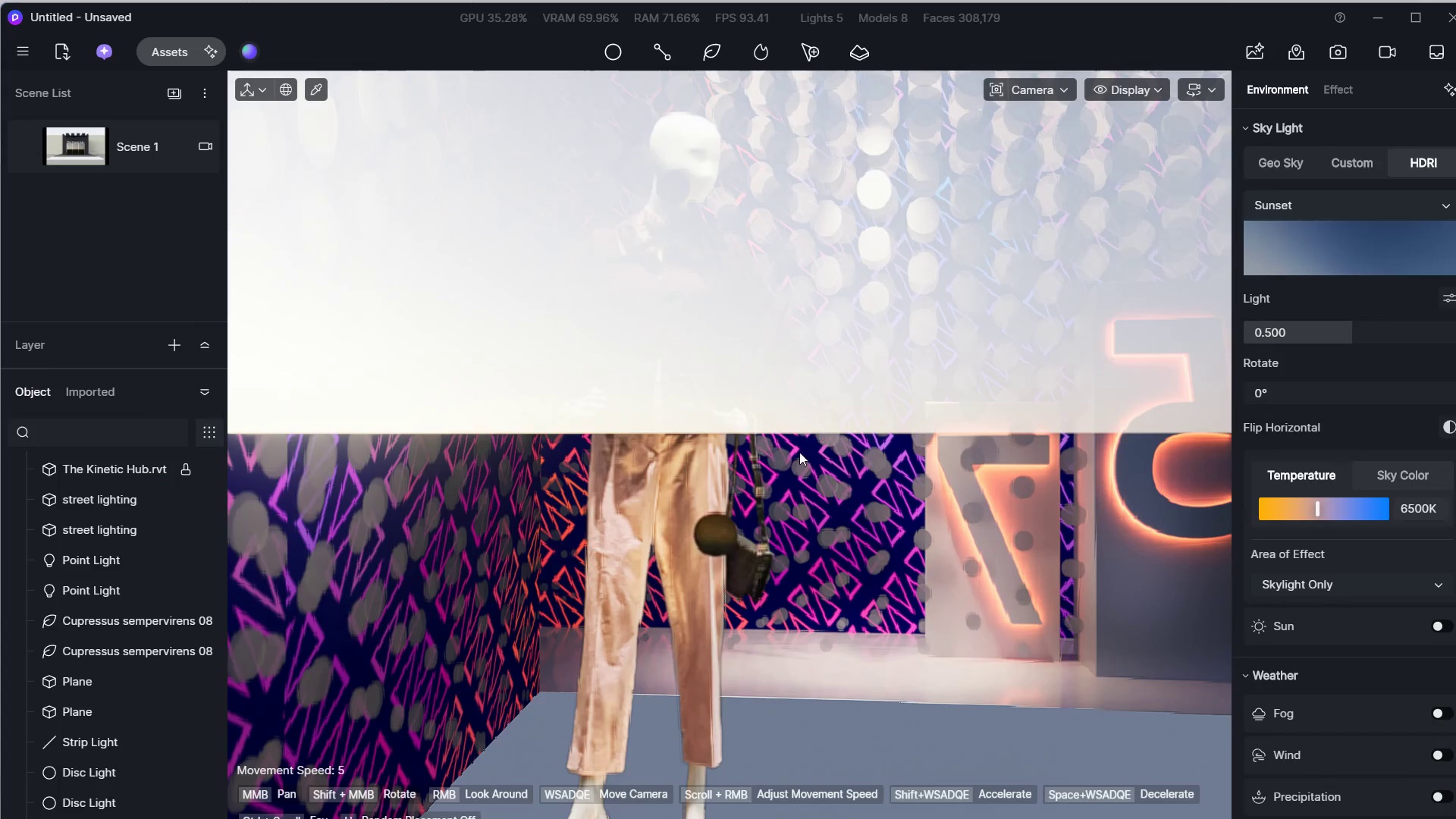 
left_click([763, 481])
 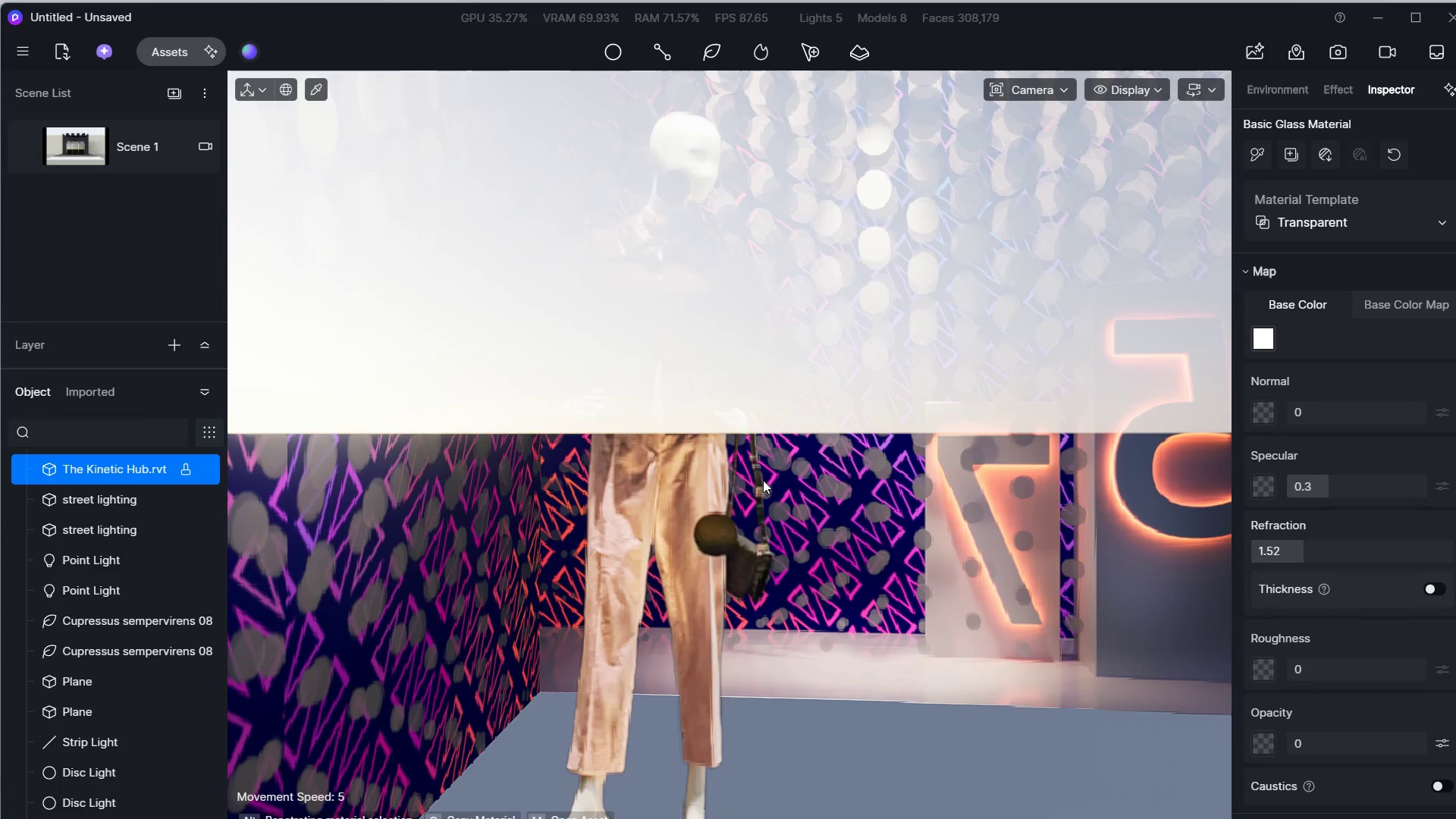 
key(S)
 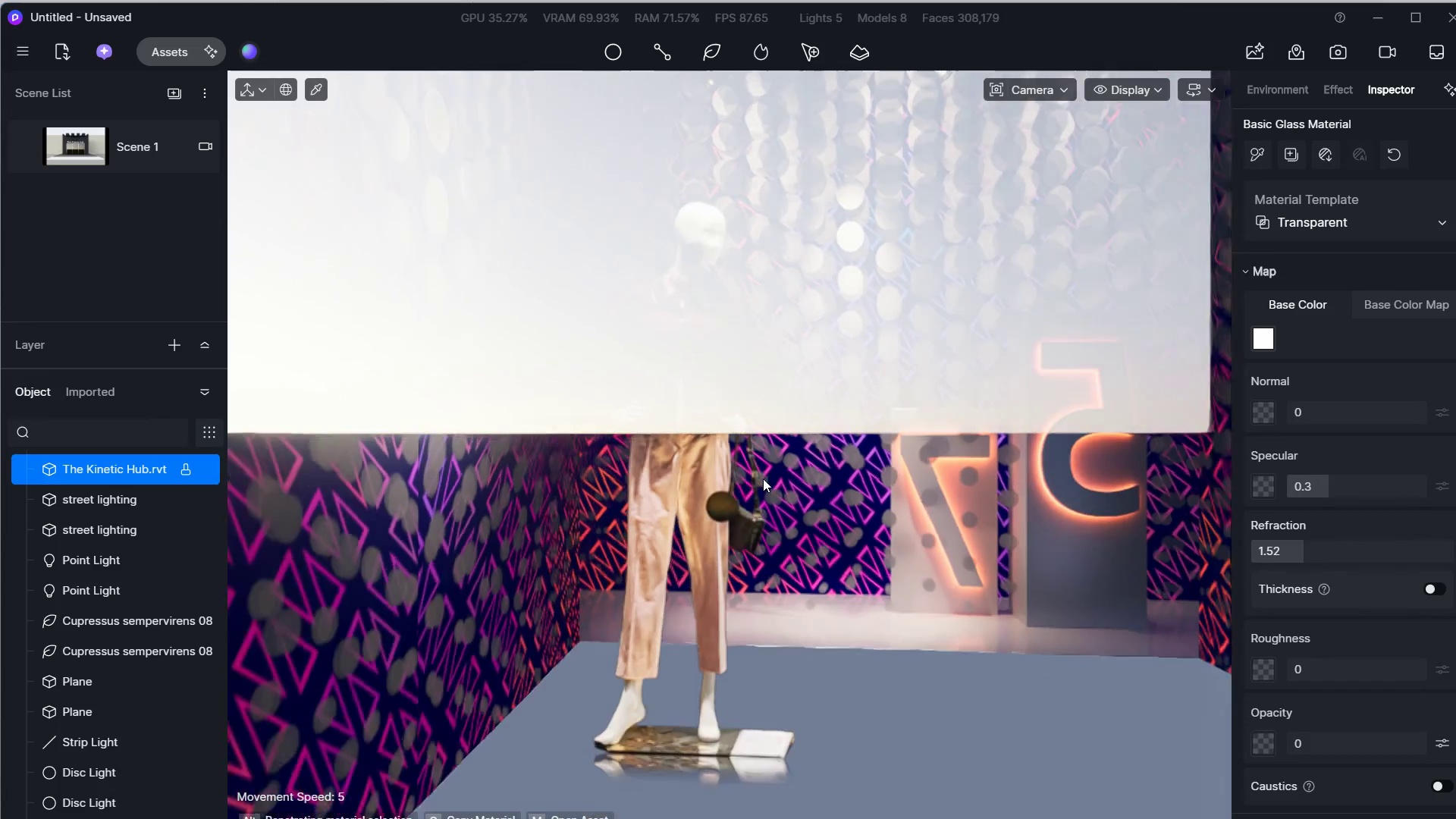 
hold_key(key=W, duration=0.33)
 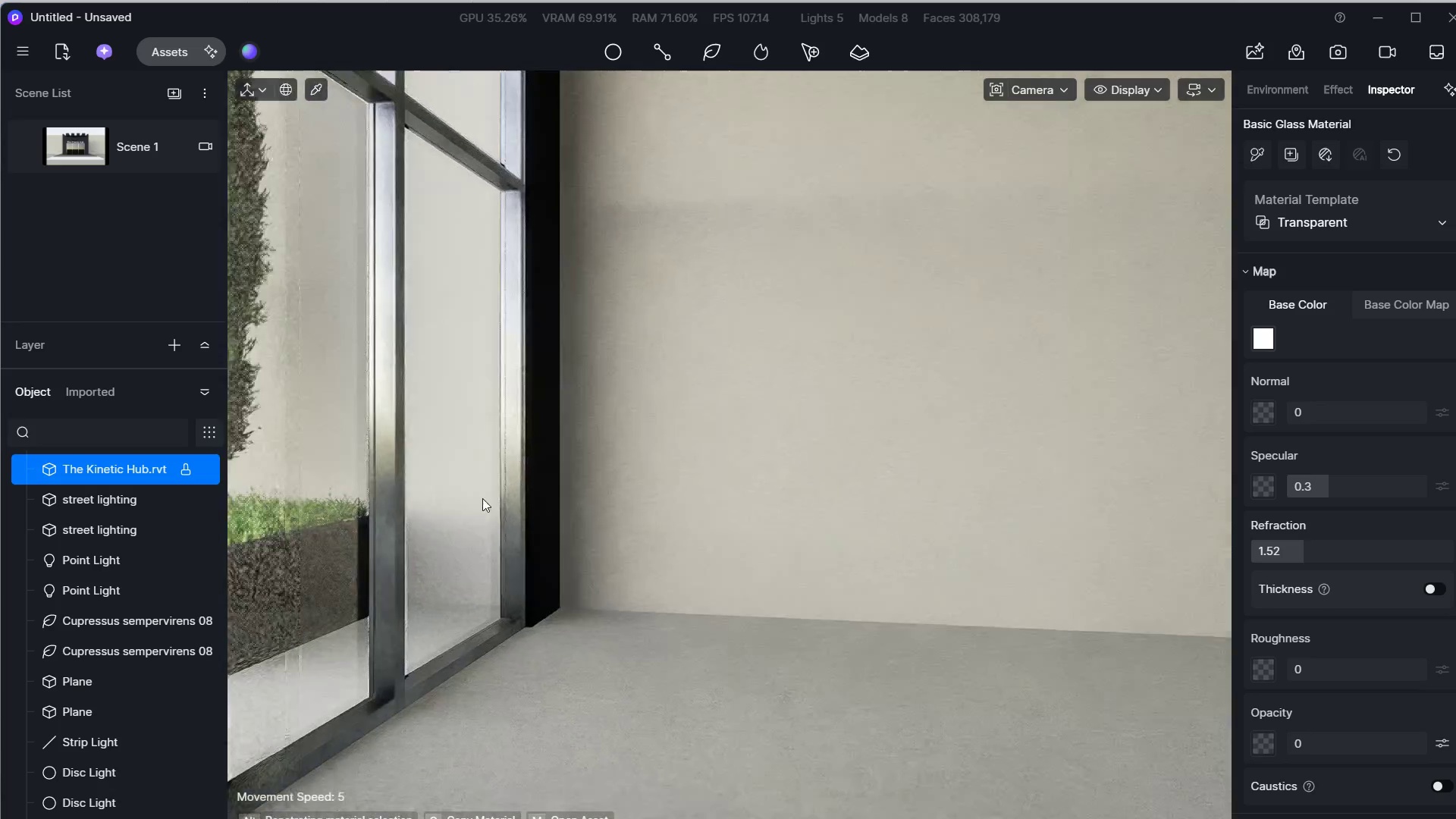 
hold_key(key=D, duration=0.44)
 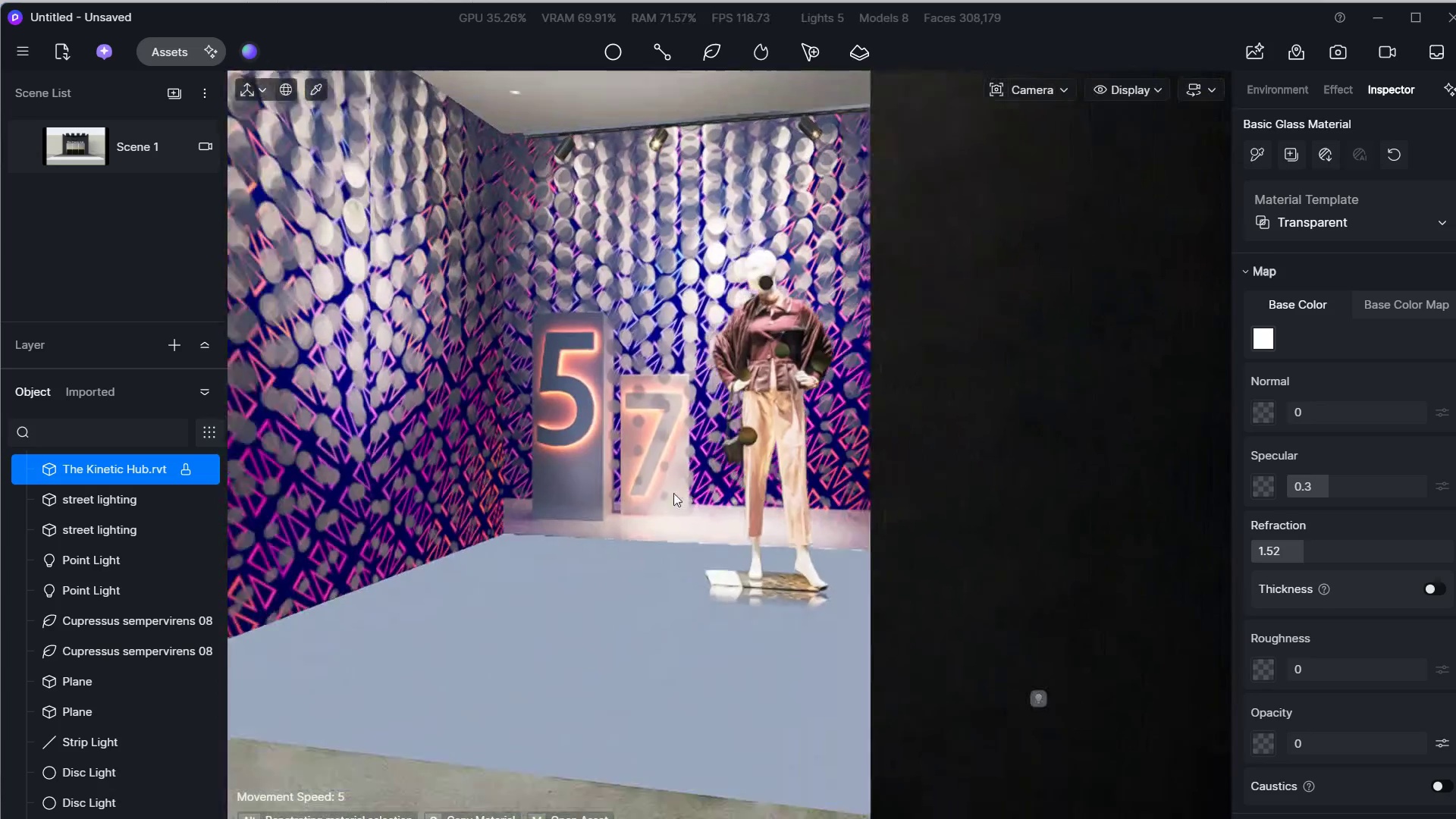 
hold_key(key=S, duration=0.8)
 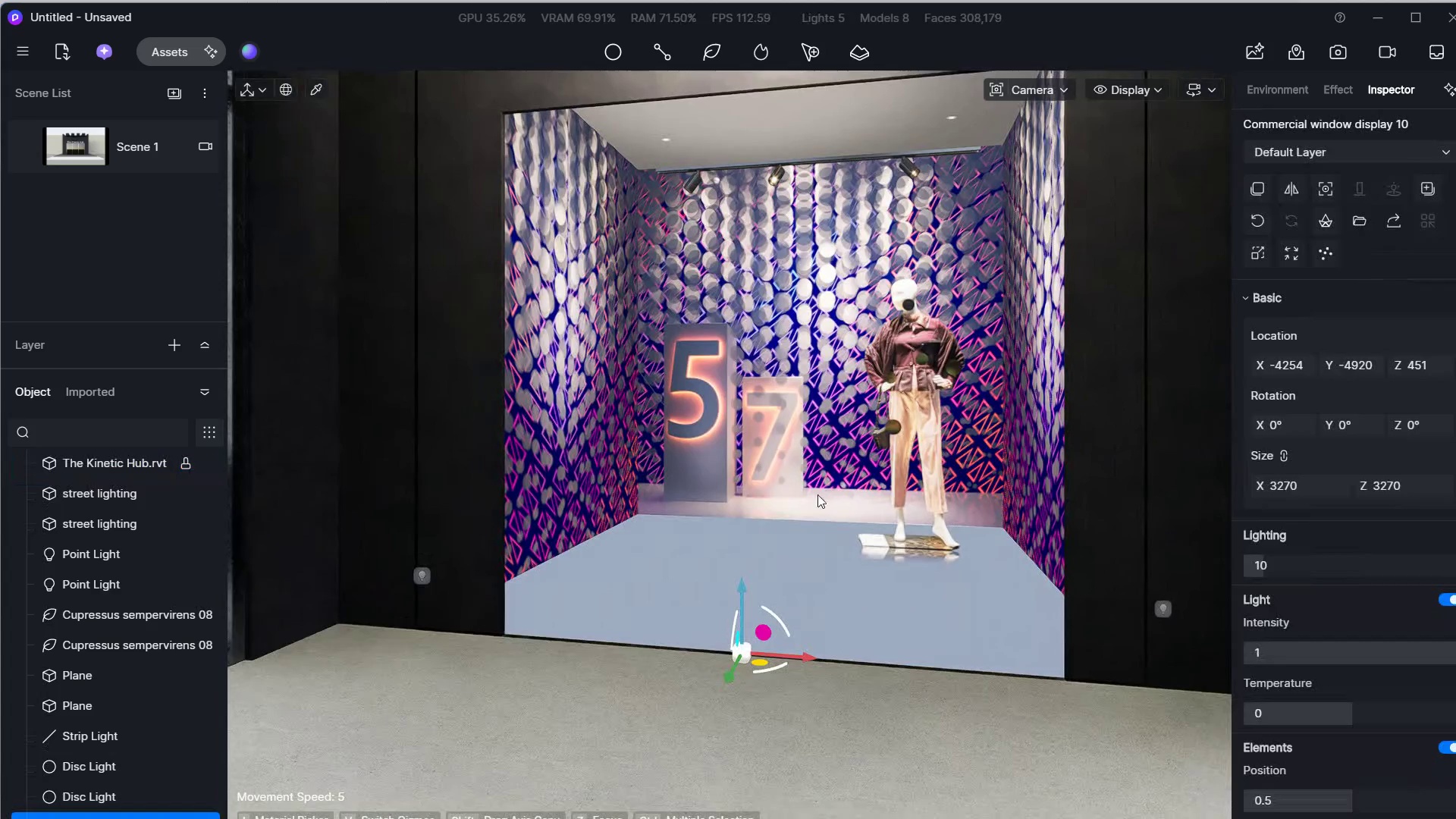 
hold_key(key=A, duration=0.45)
 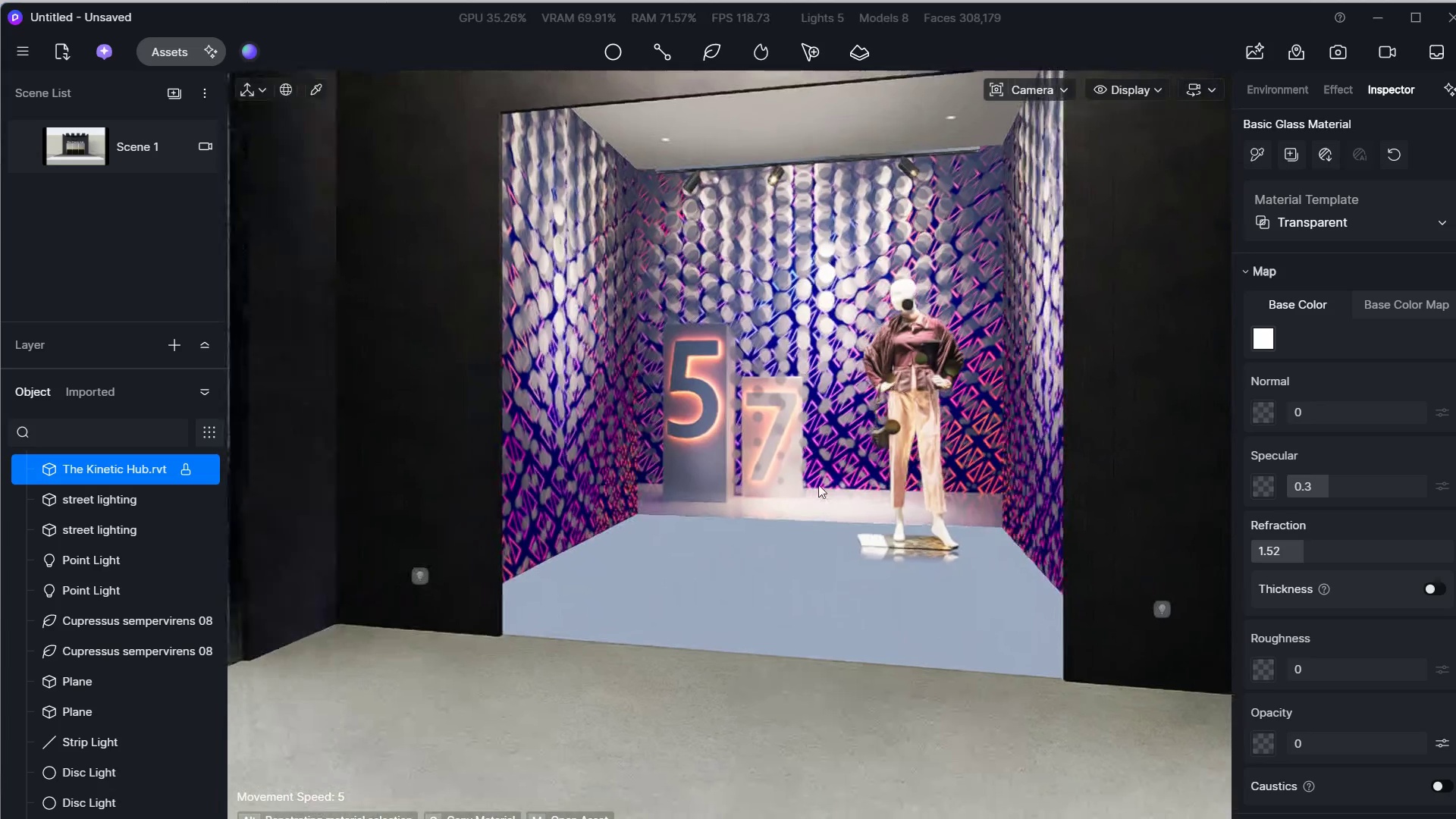 
left_click([818, 485])
 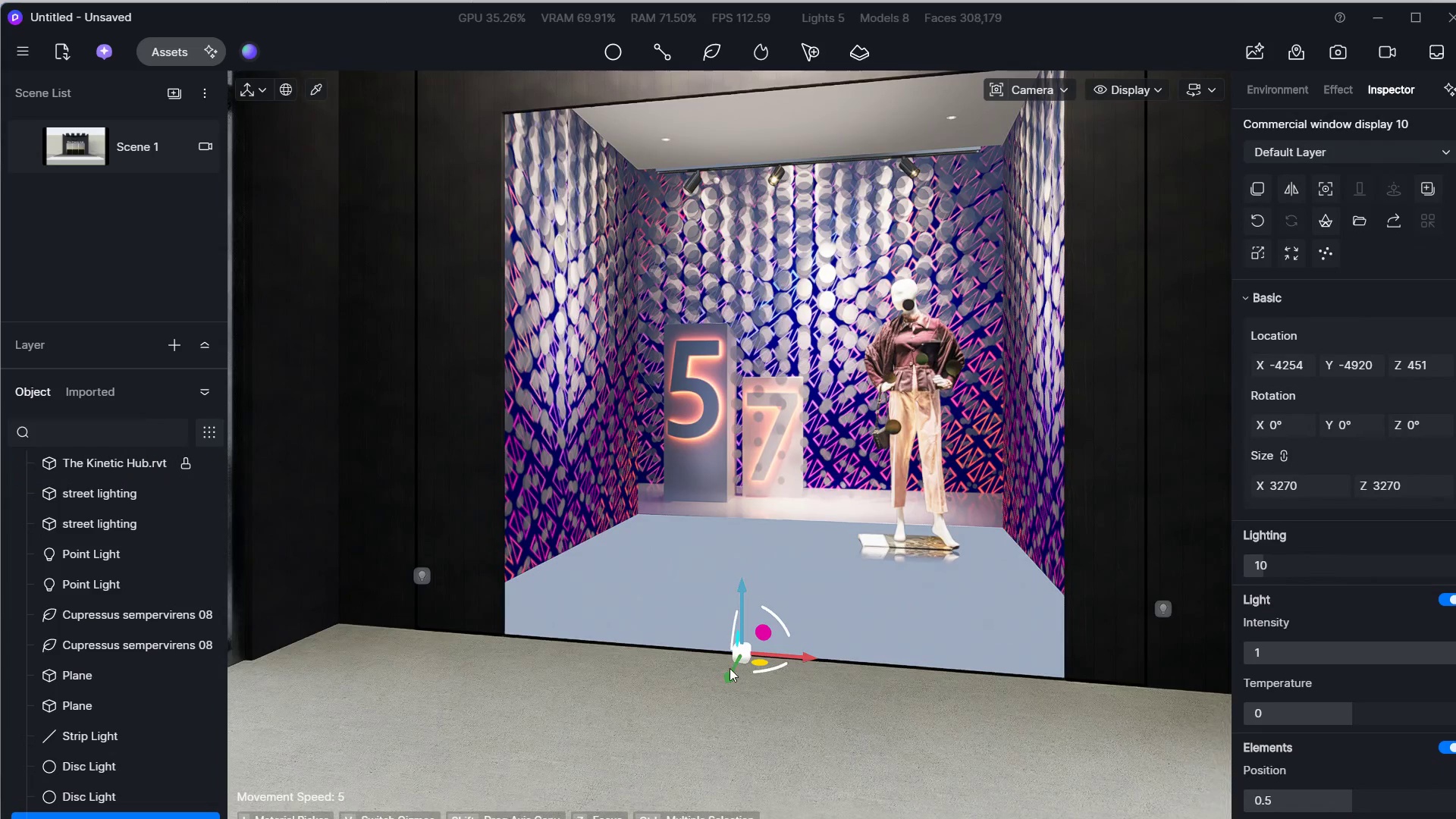 
left_click_drag(start_coordinate=[732, 670], to_coordinate=[770, 642])
 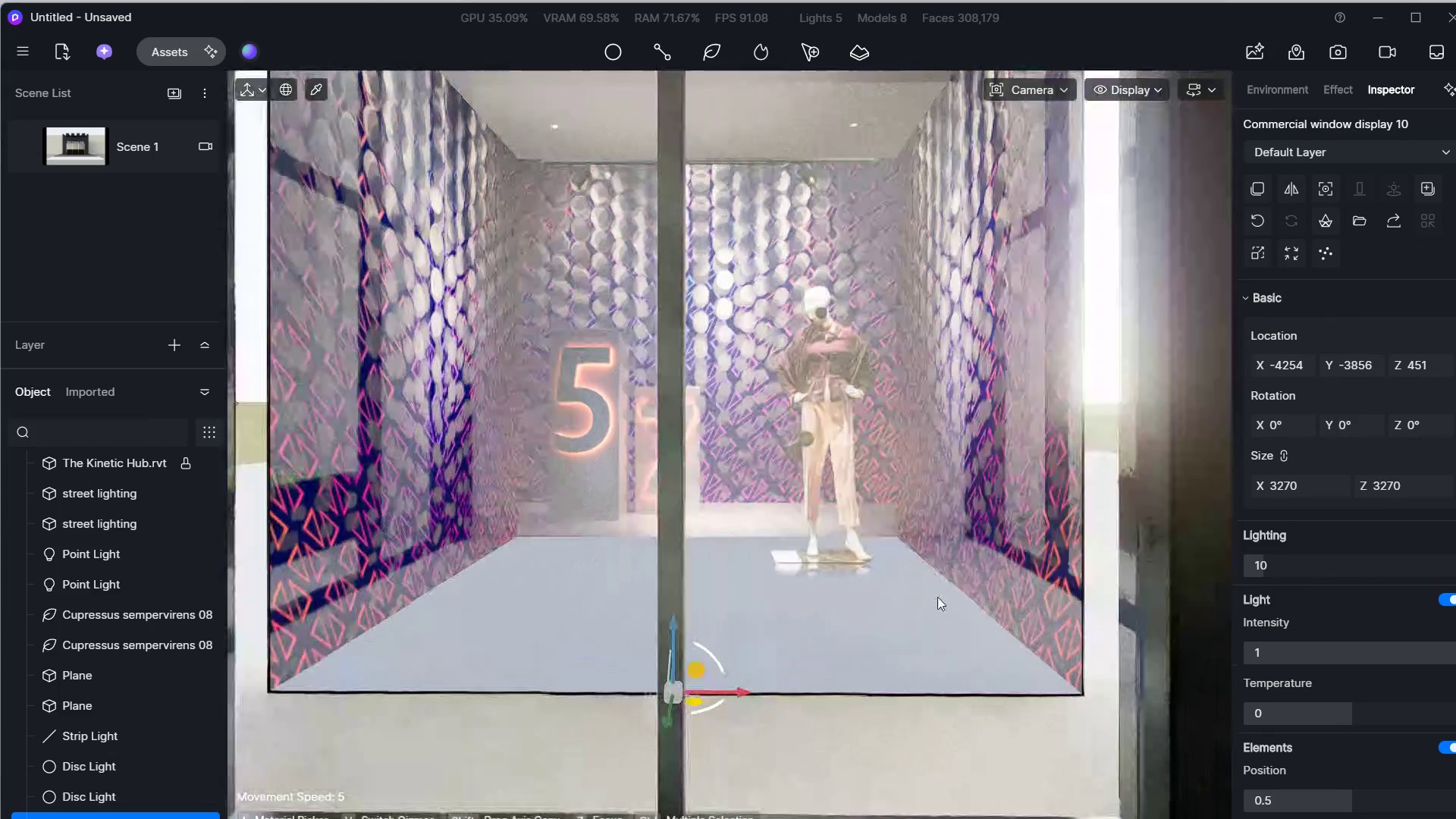 
hold_key(key=W, duration=0.58)
 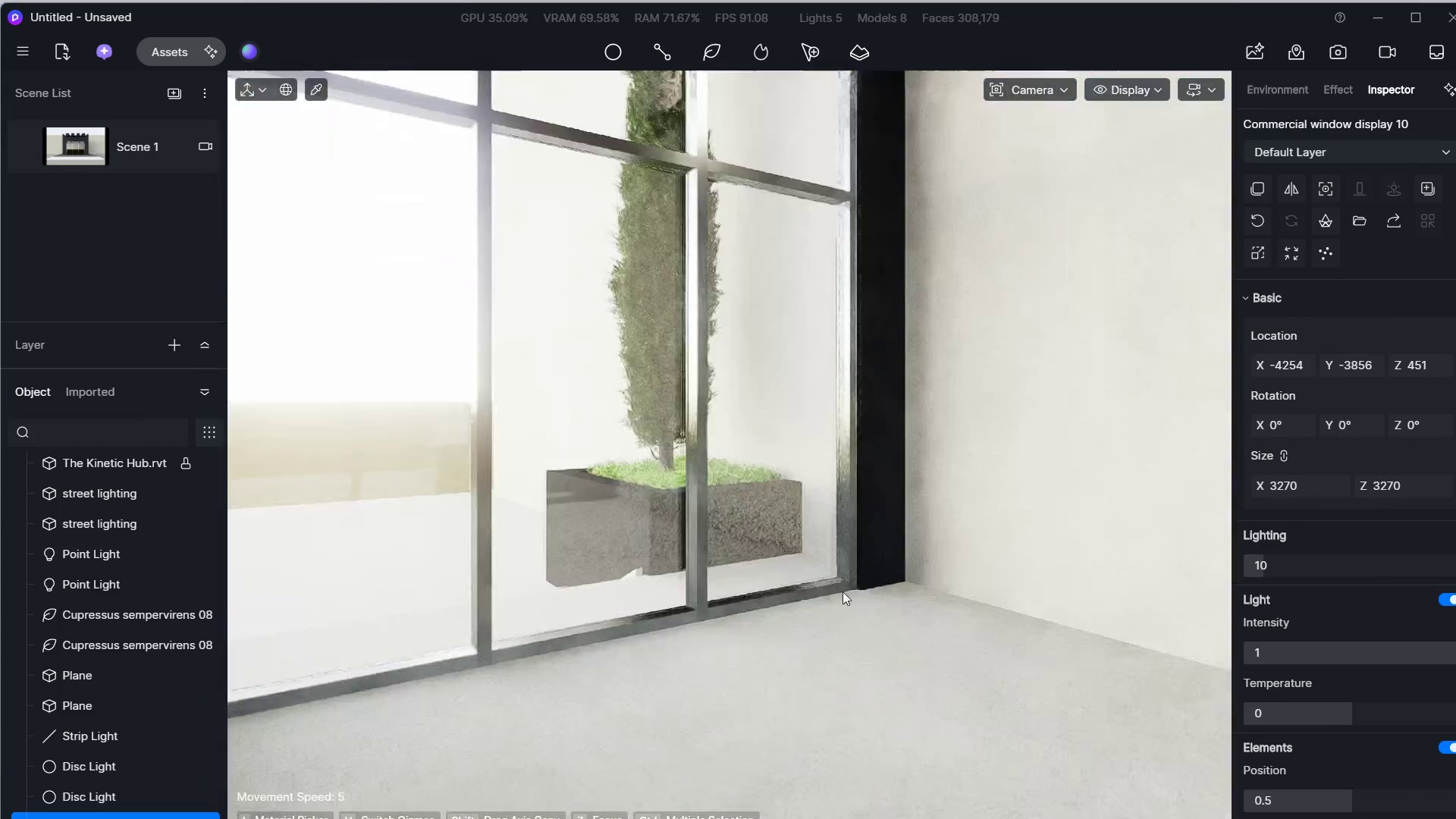 
hold_key(key=A, duration=1.59)
 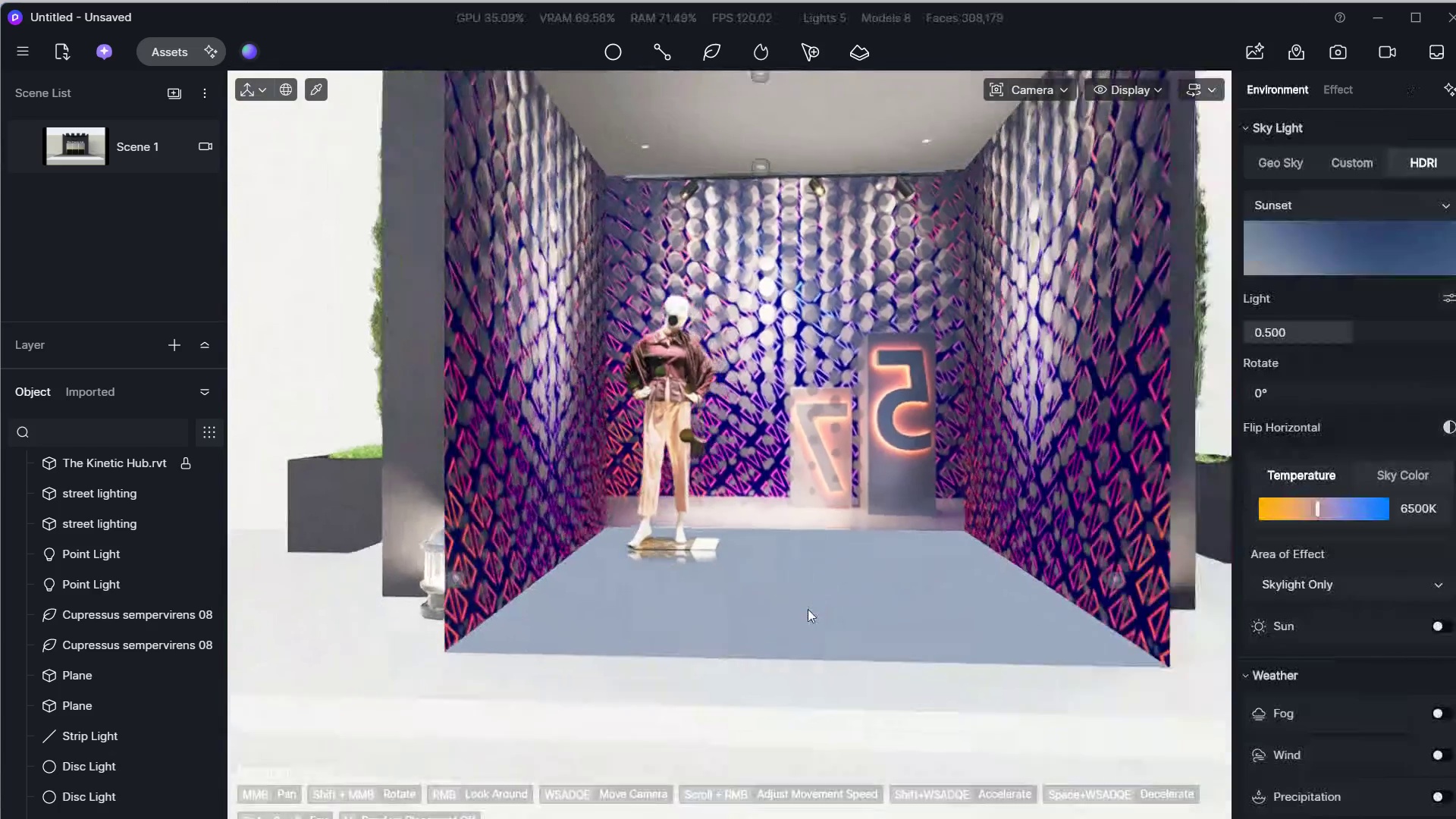 
hold_key(key=S, duration=1.84)
 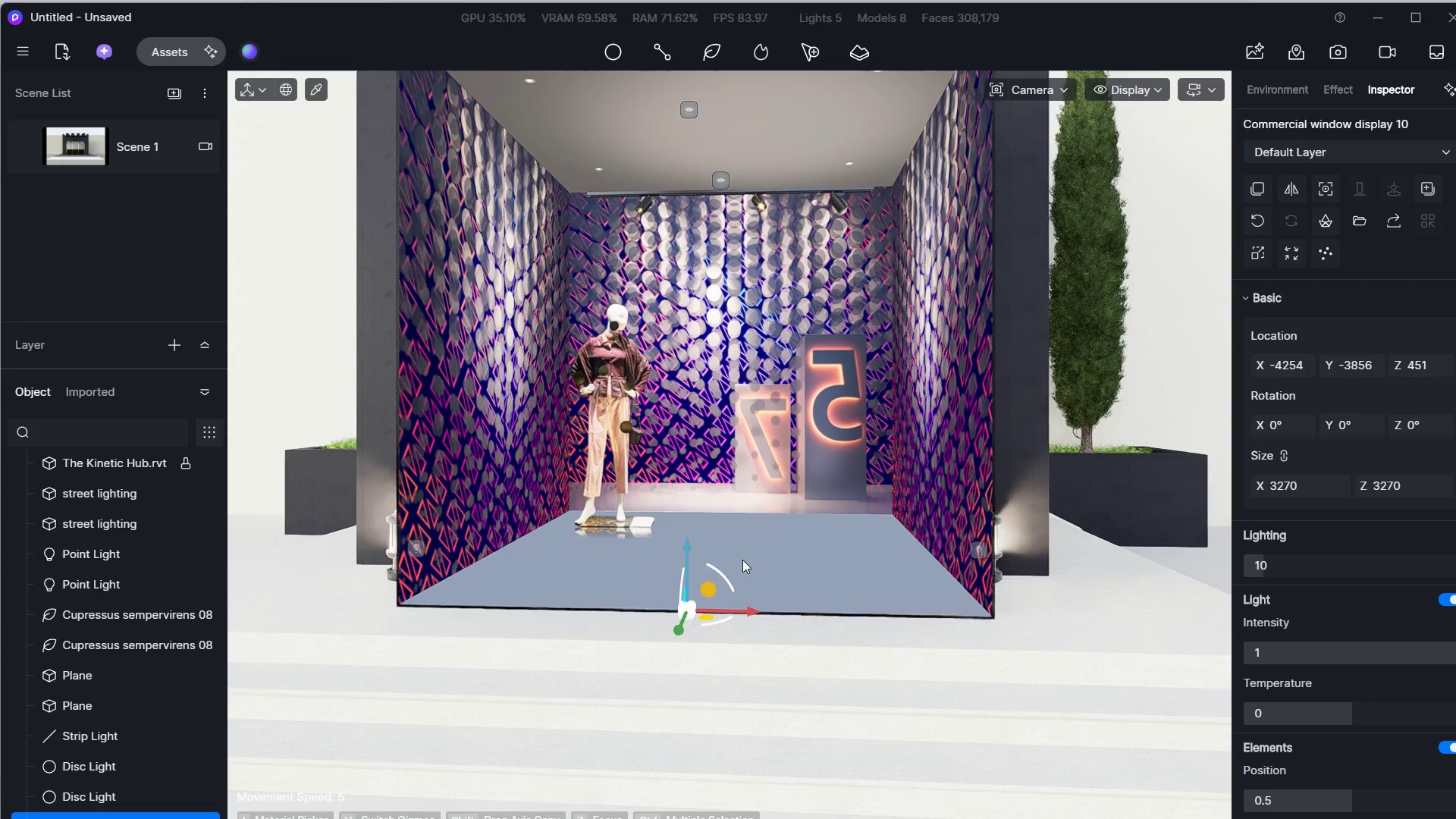 
hold_key(key=D, duration=0.56)
 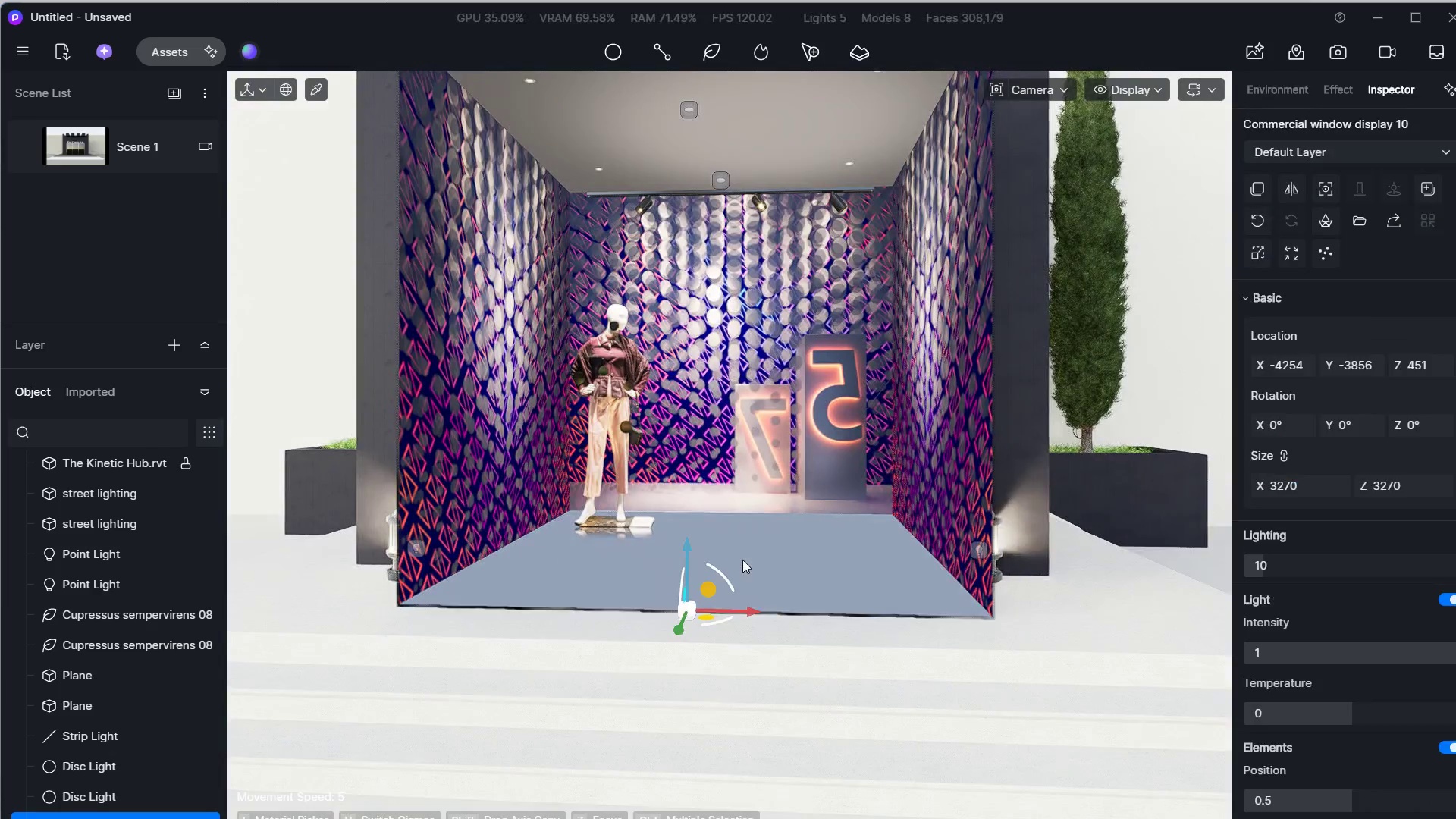 
right_click([817, 602])
 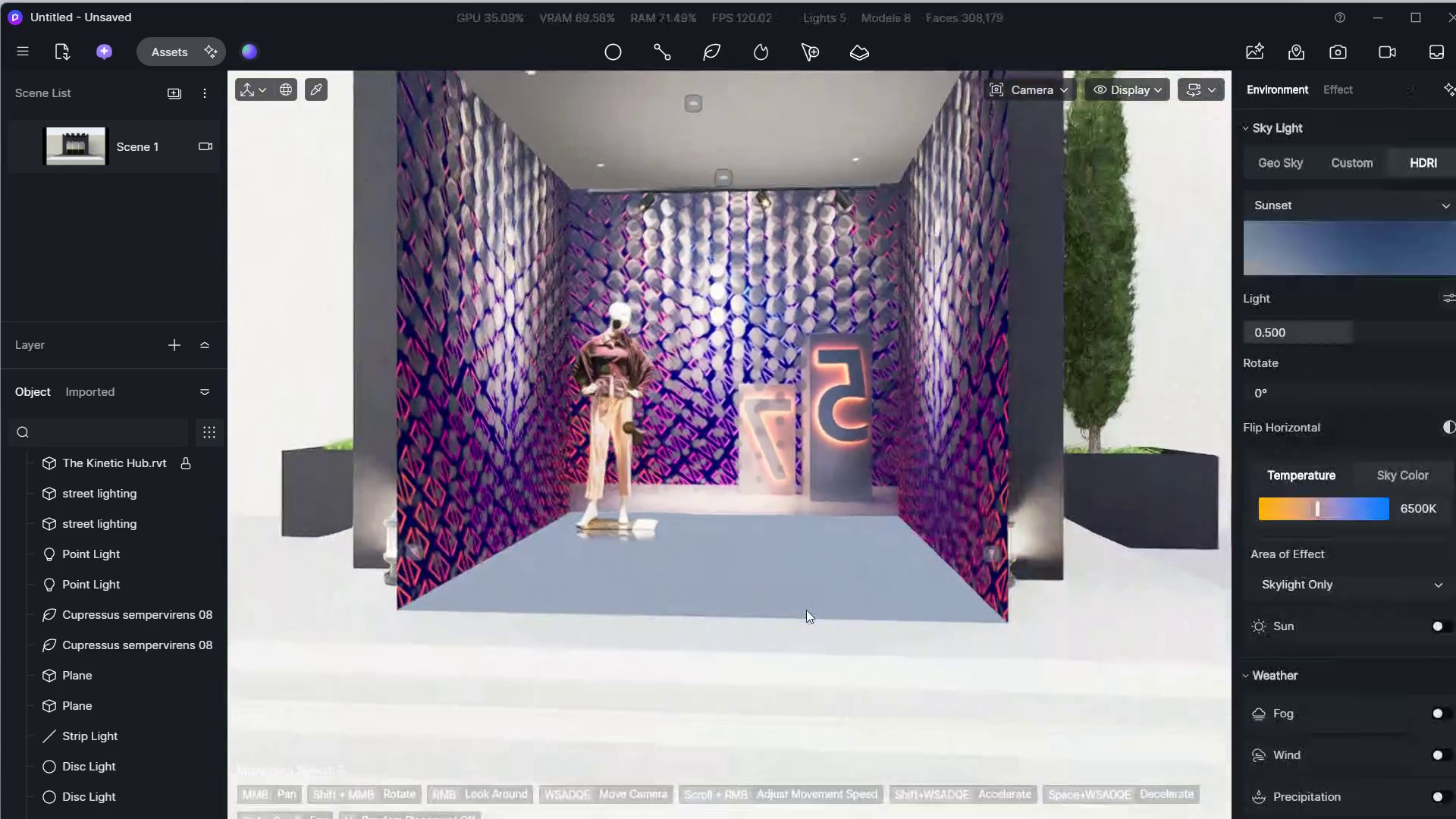 
left_click([742, 560])
 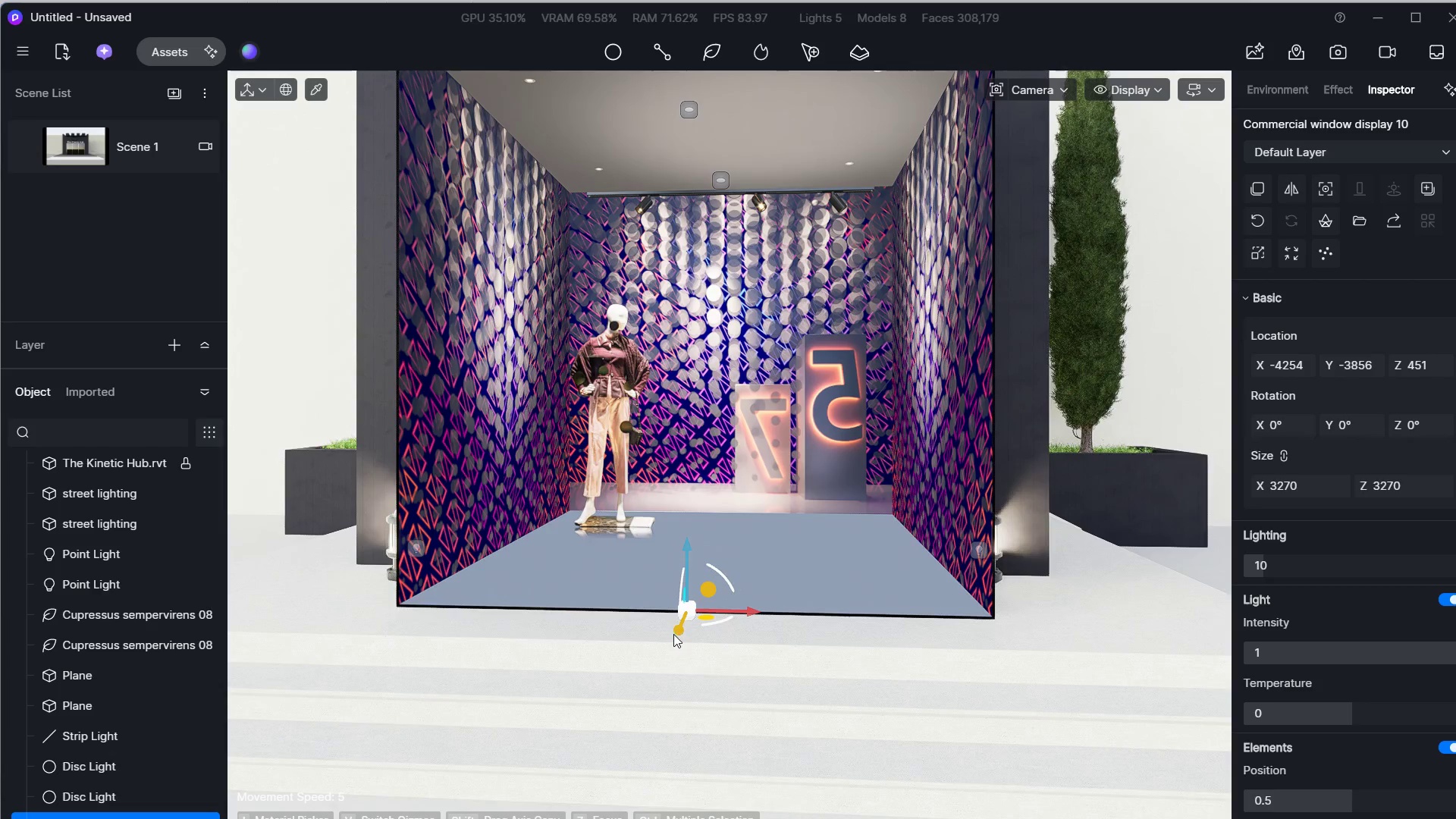 
left_click_drag(start_coordinate=[678, 629], to_coordinate=[701, 611])
 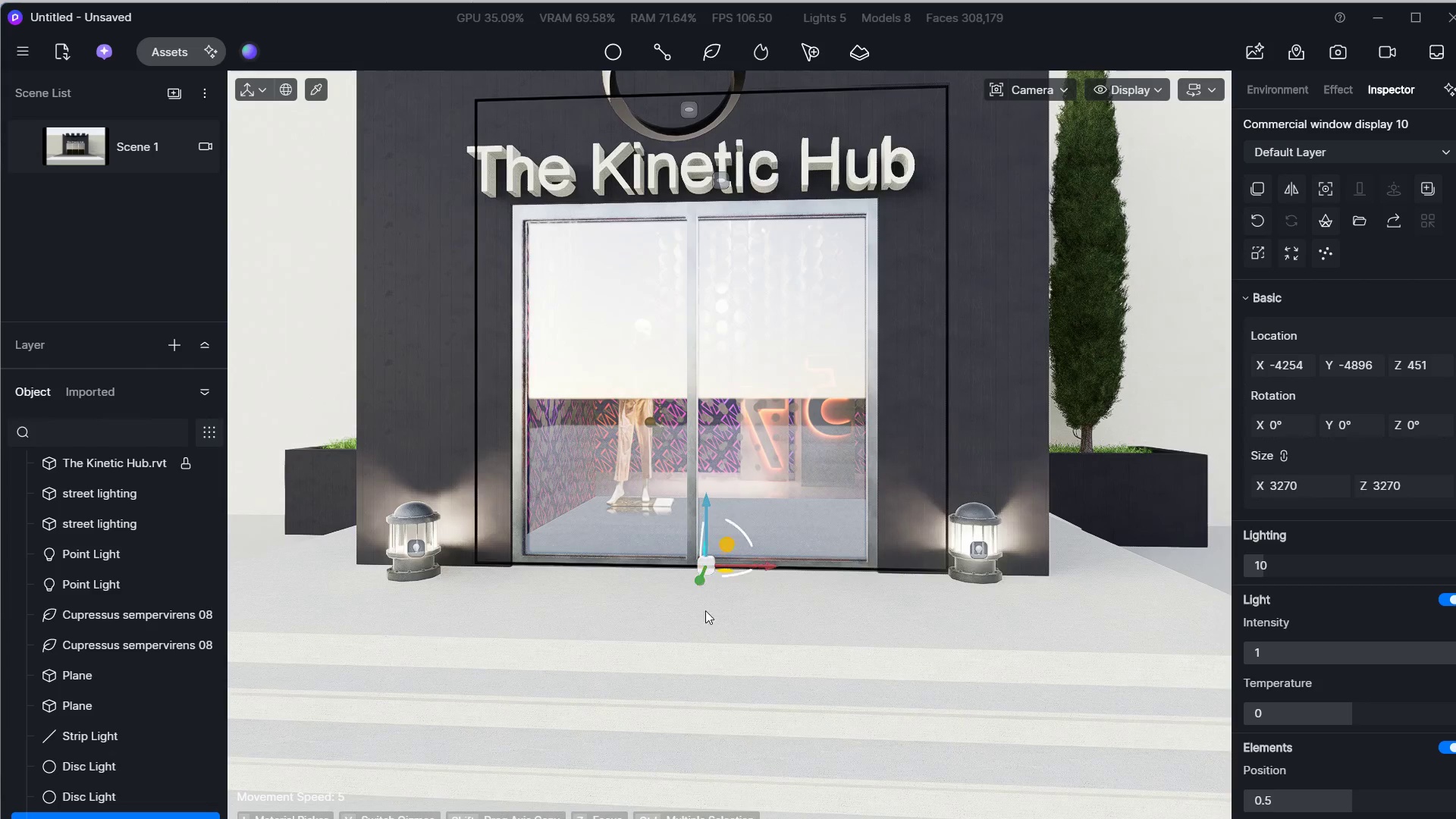 
hold_key(key=A, duration=0.38)
 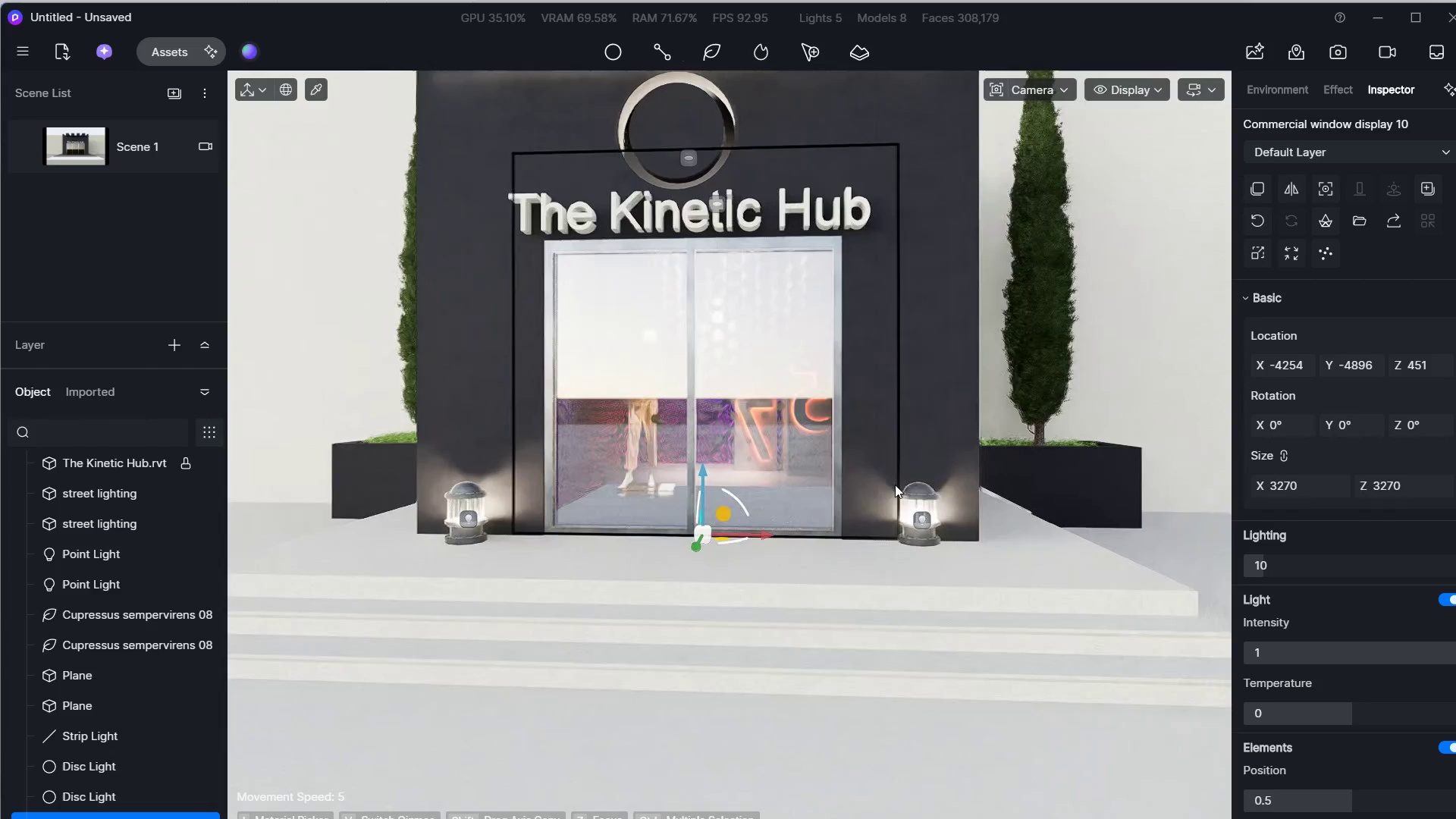 
hold_key(key=S, duration=0.41)
 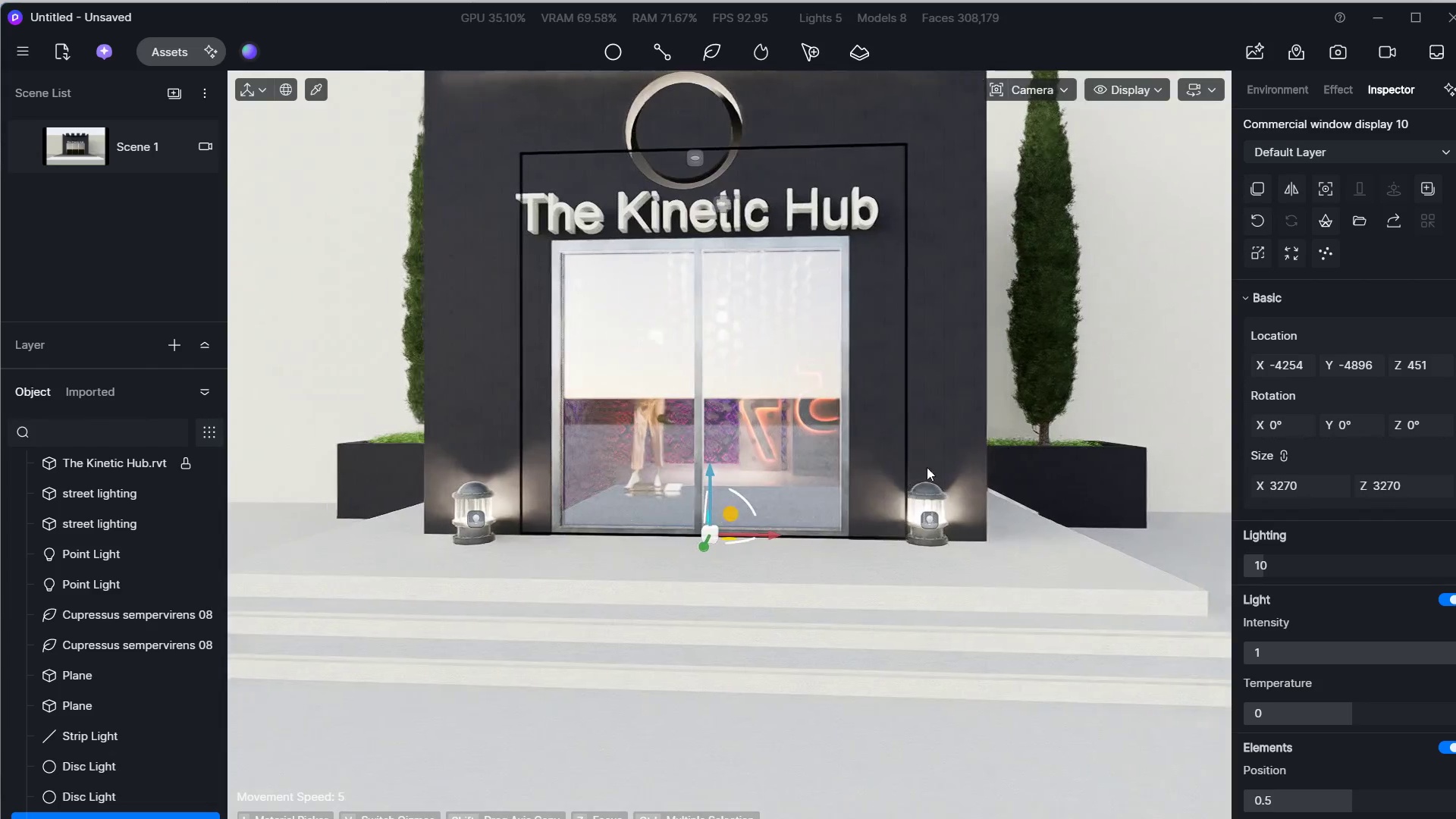 
hold_key(key=D, duration=0.44)
 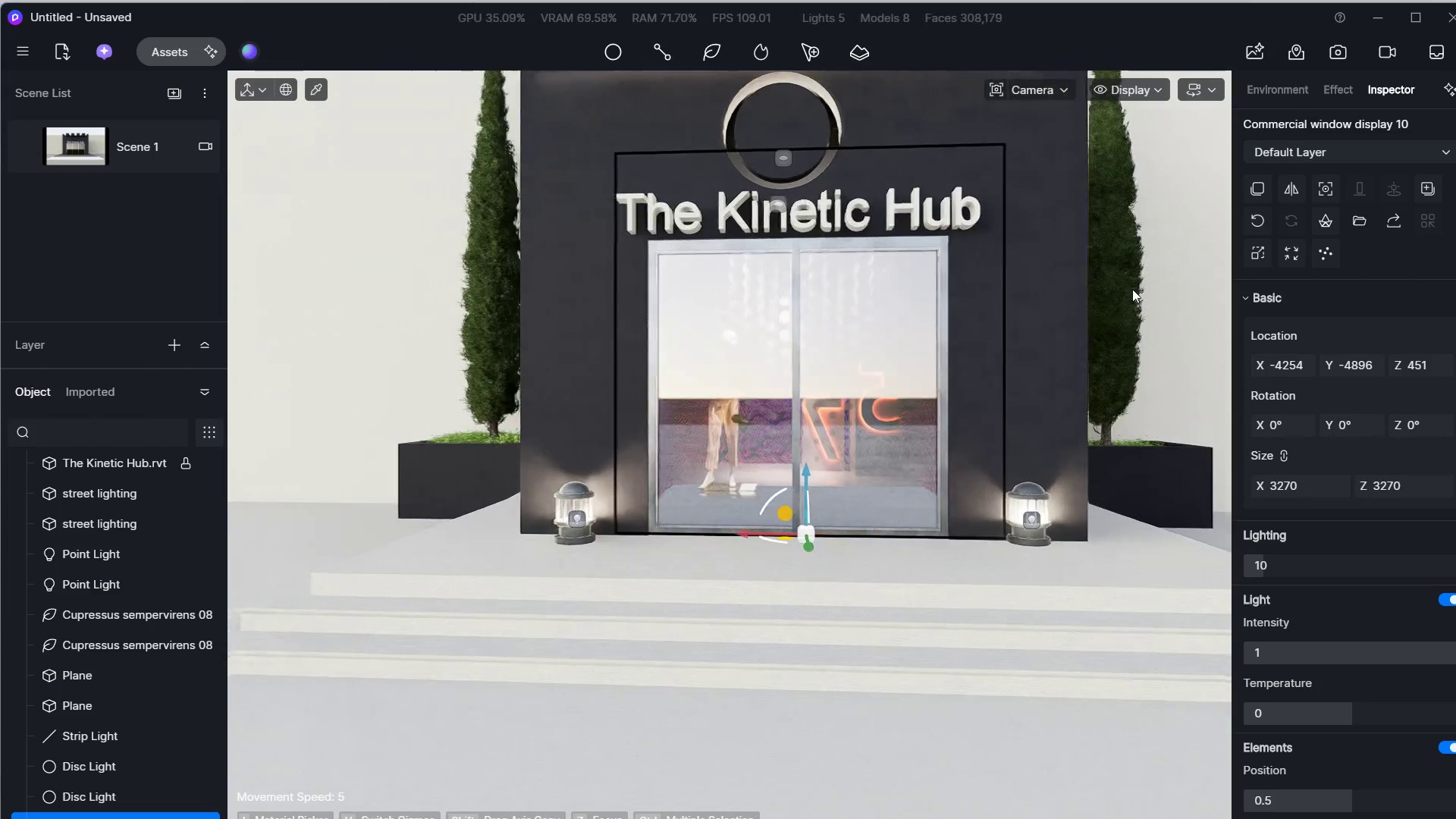 
key(A)
 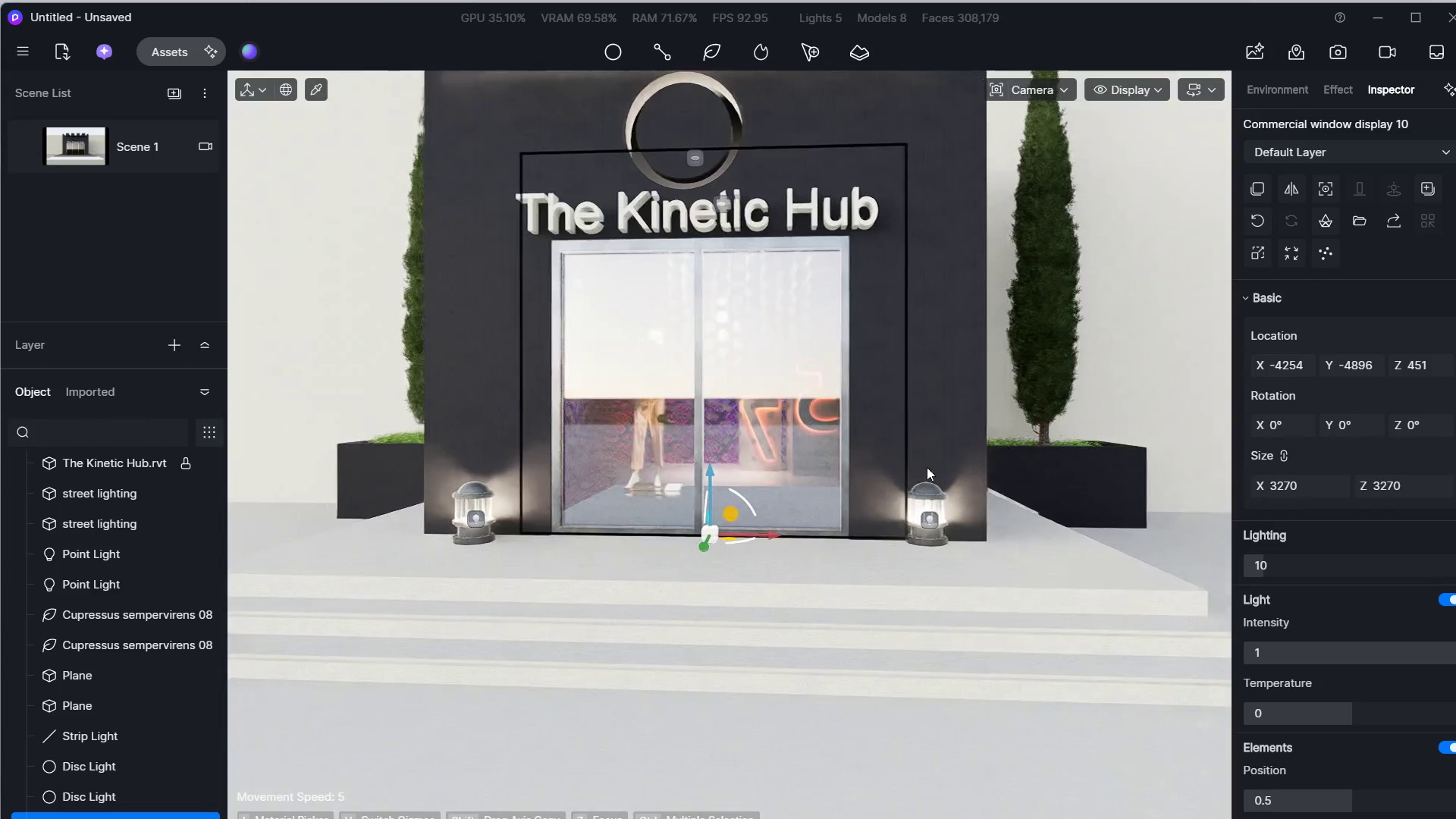 
hold_key(key=A, duration=0.41)
 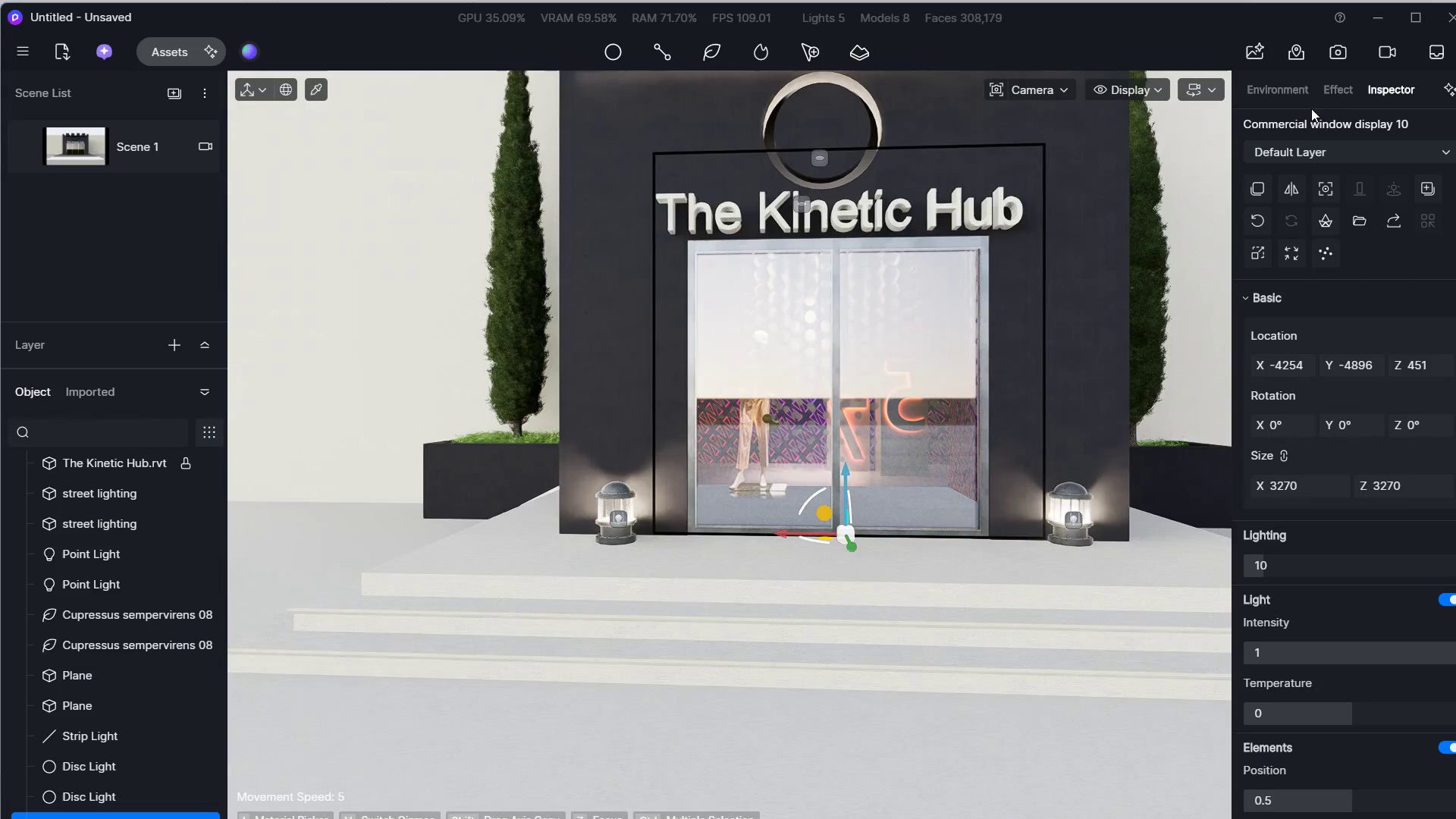 
left_click([1294, 89])
 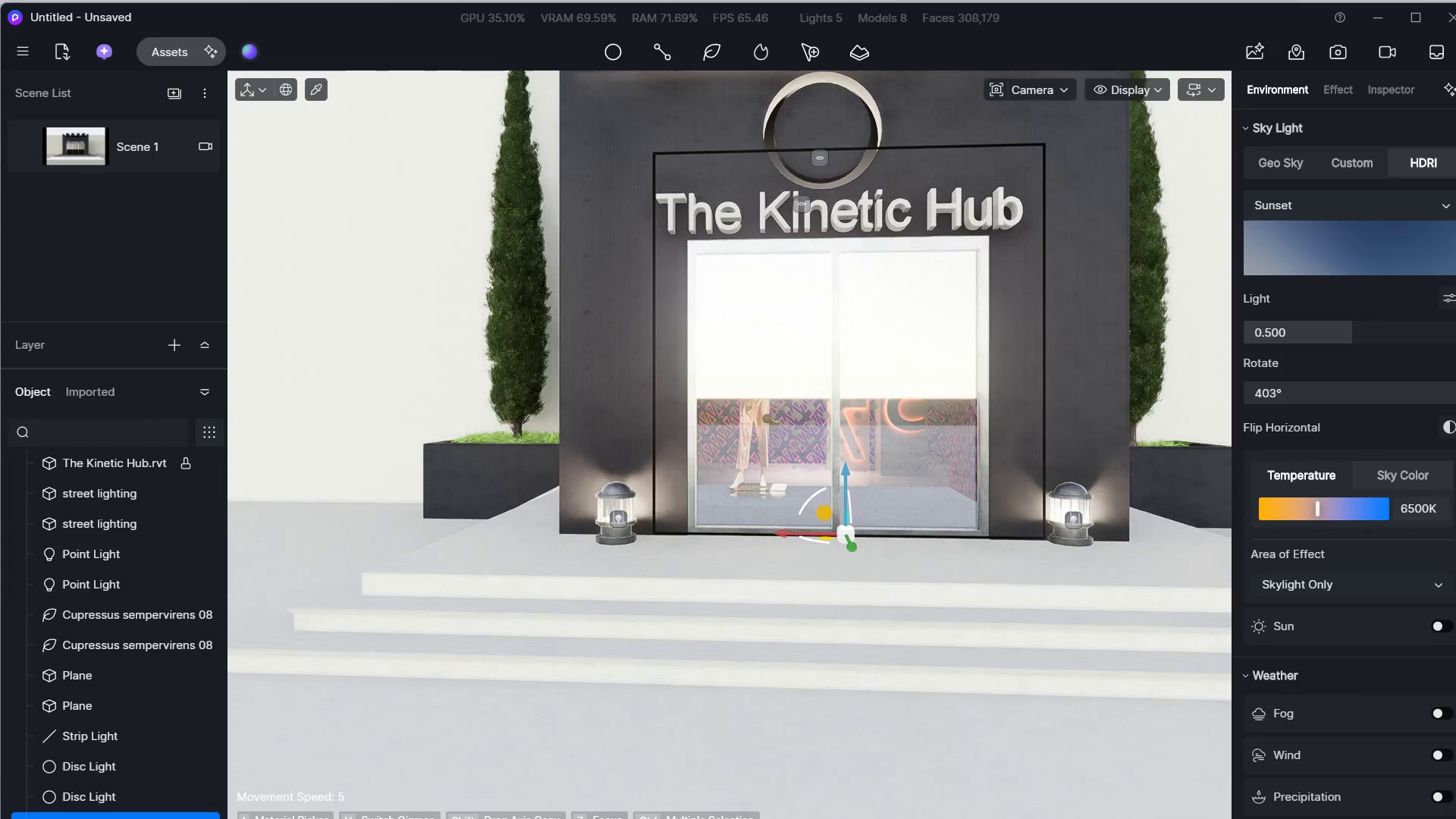 
wait(5.39)
 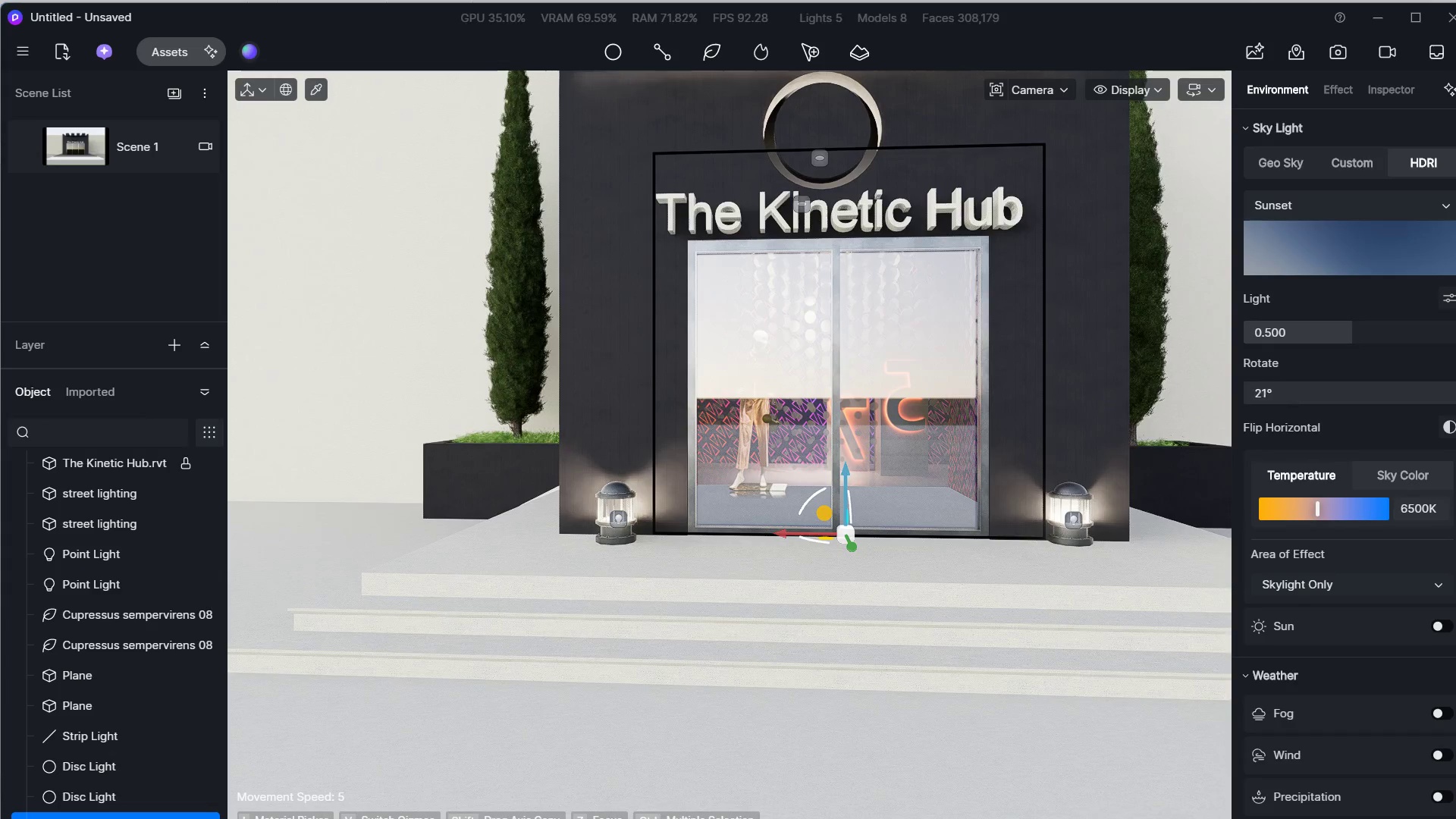 
left_click([88, 156])
 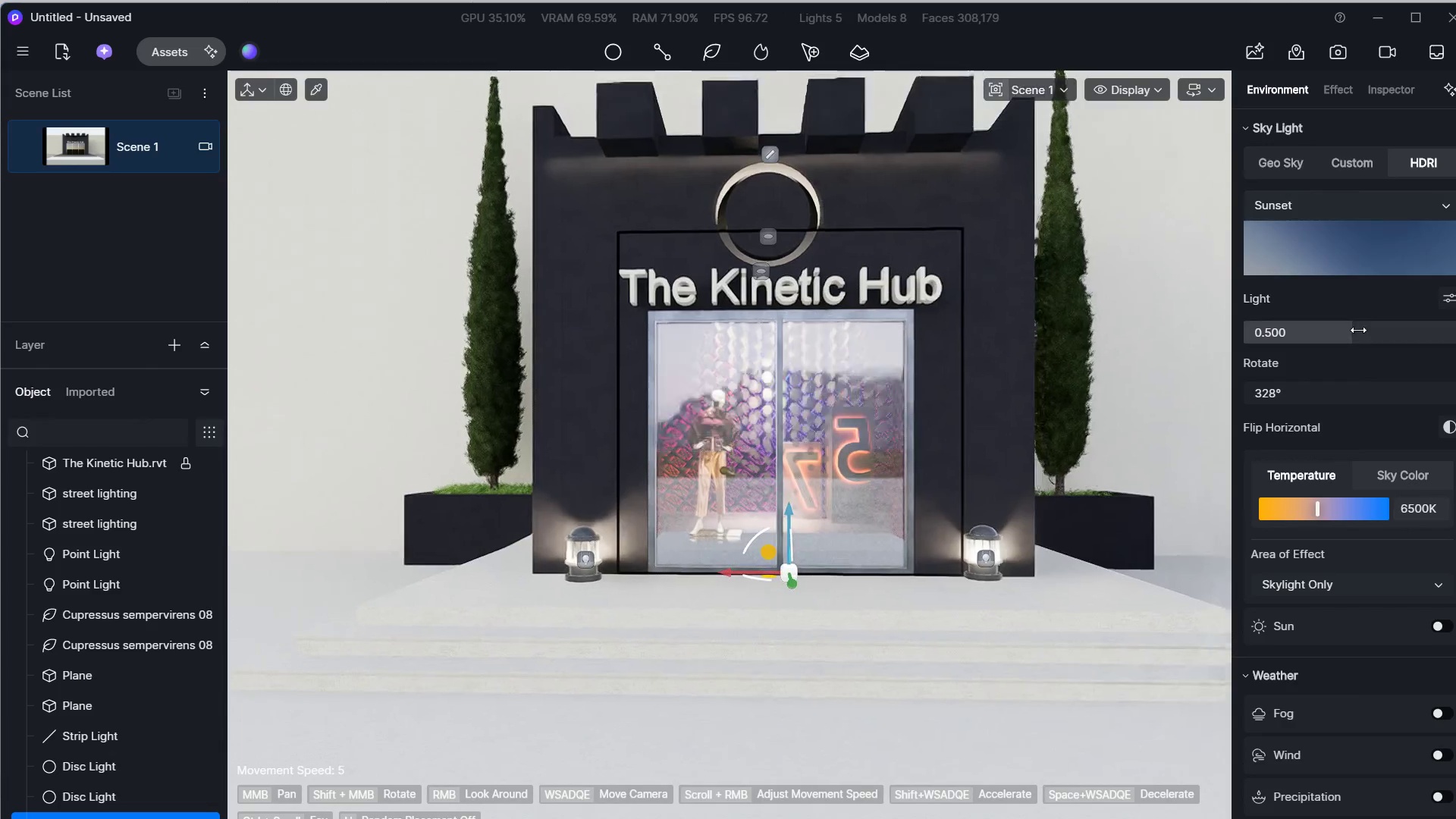 
left_click_drag(start_coordinate=[1357, 334], to_coordinate=[1272, 339])
 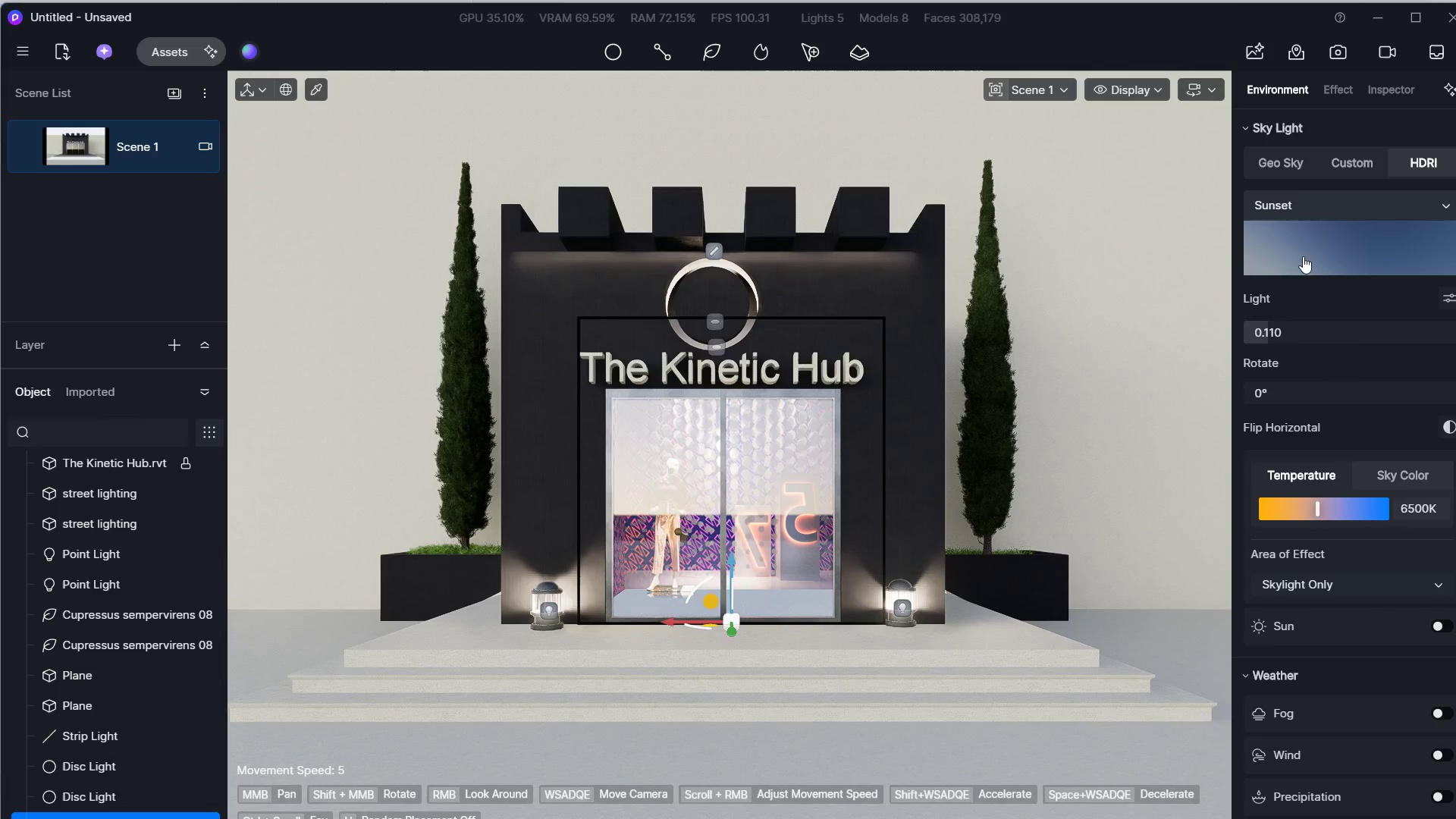 
left_click([1303, 256])
 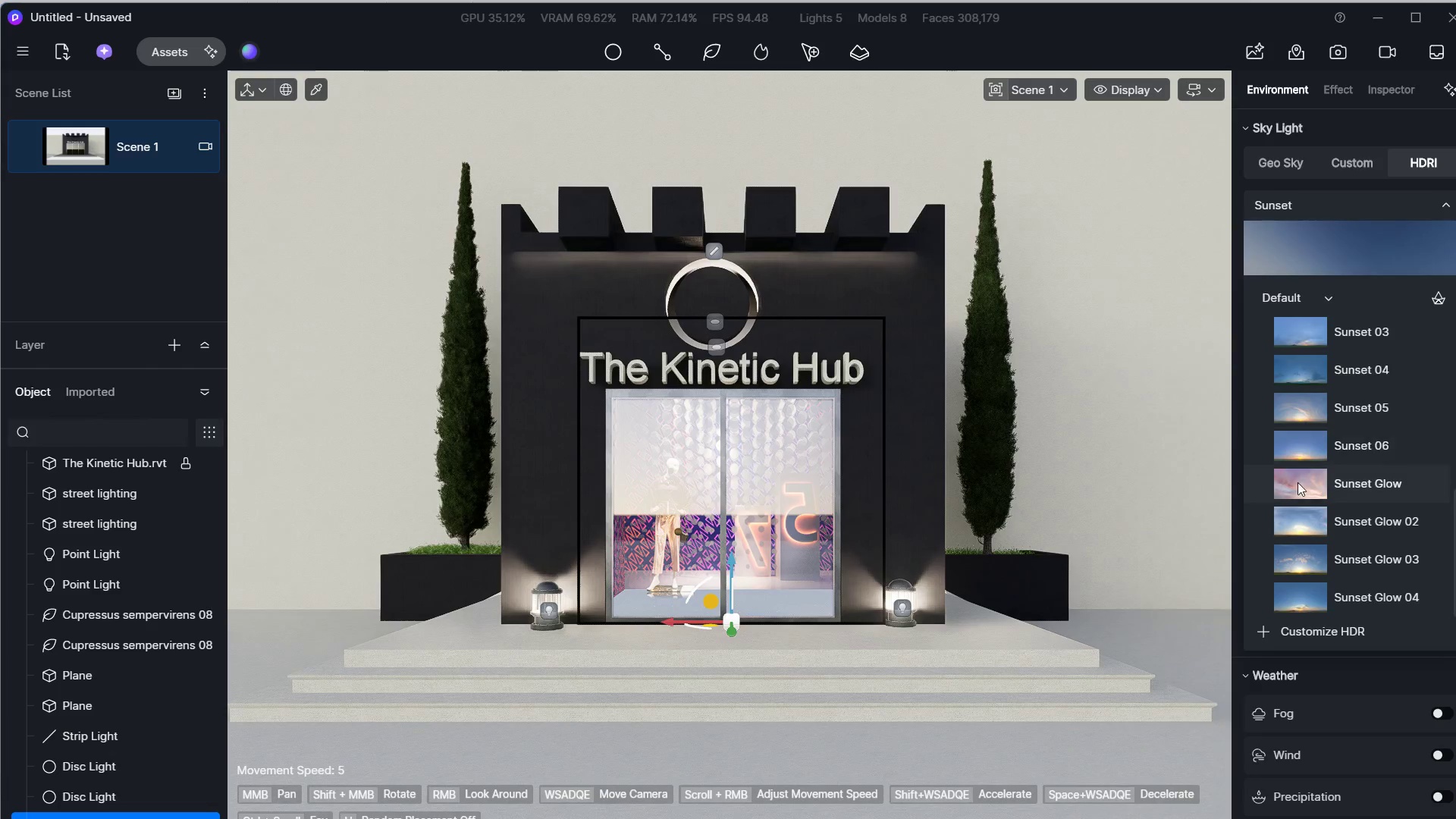 
left_click([1311, 560])
 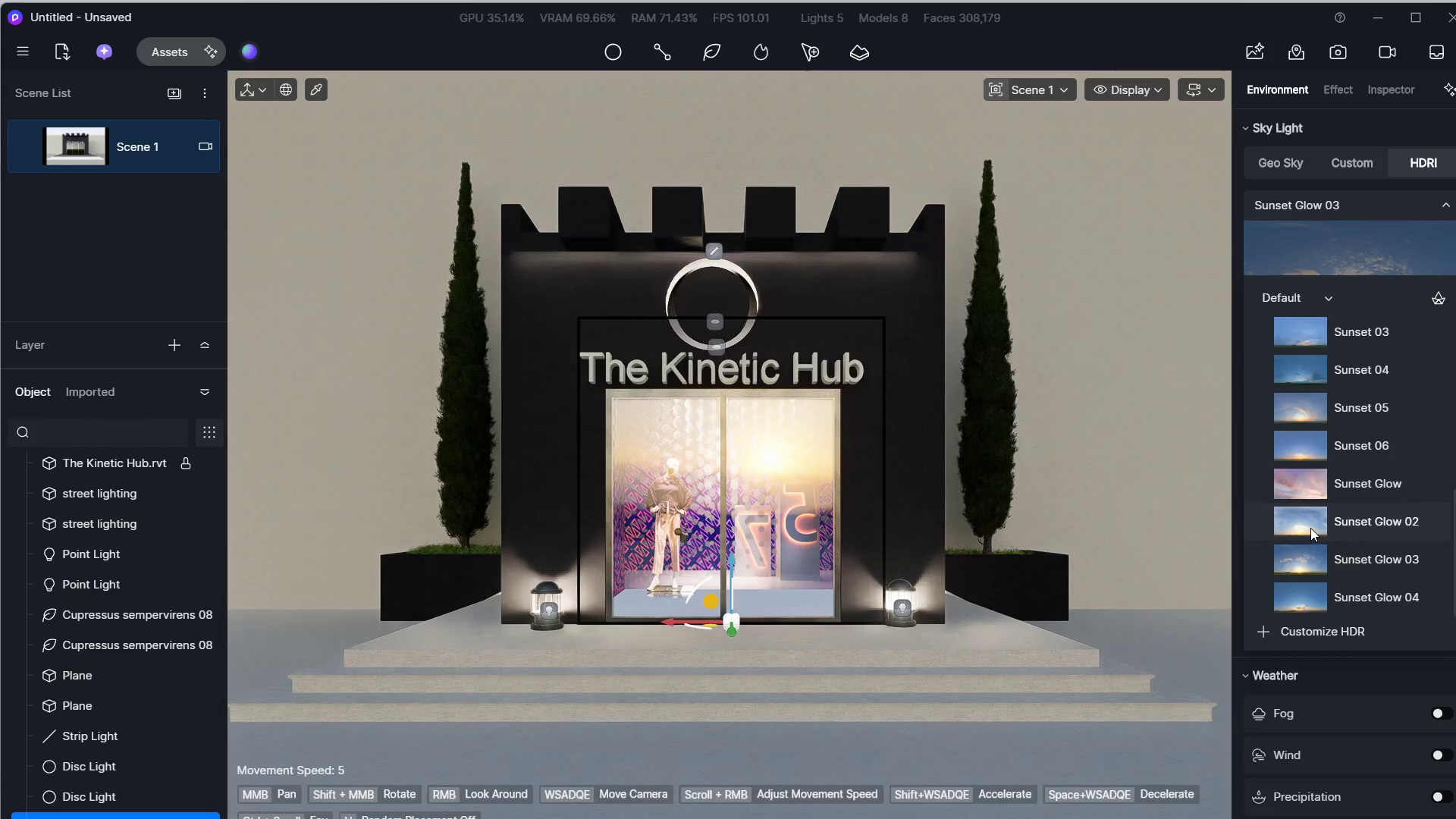 
left_click([1339, 265])
 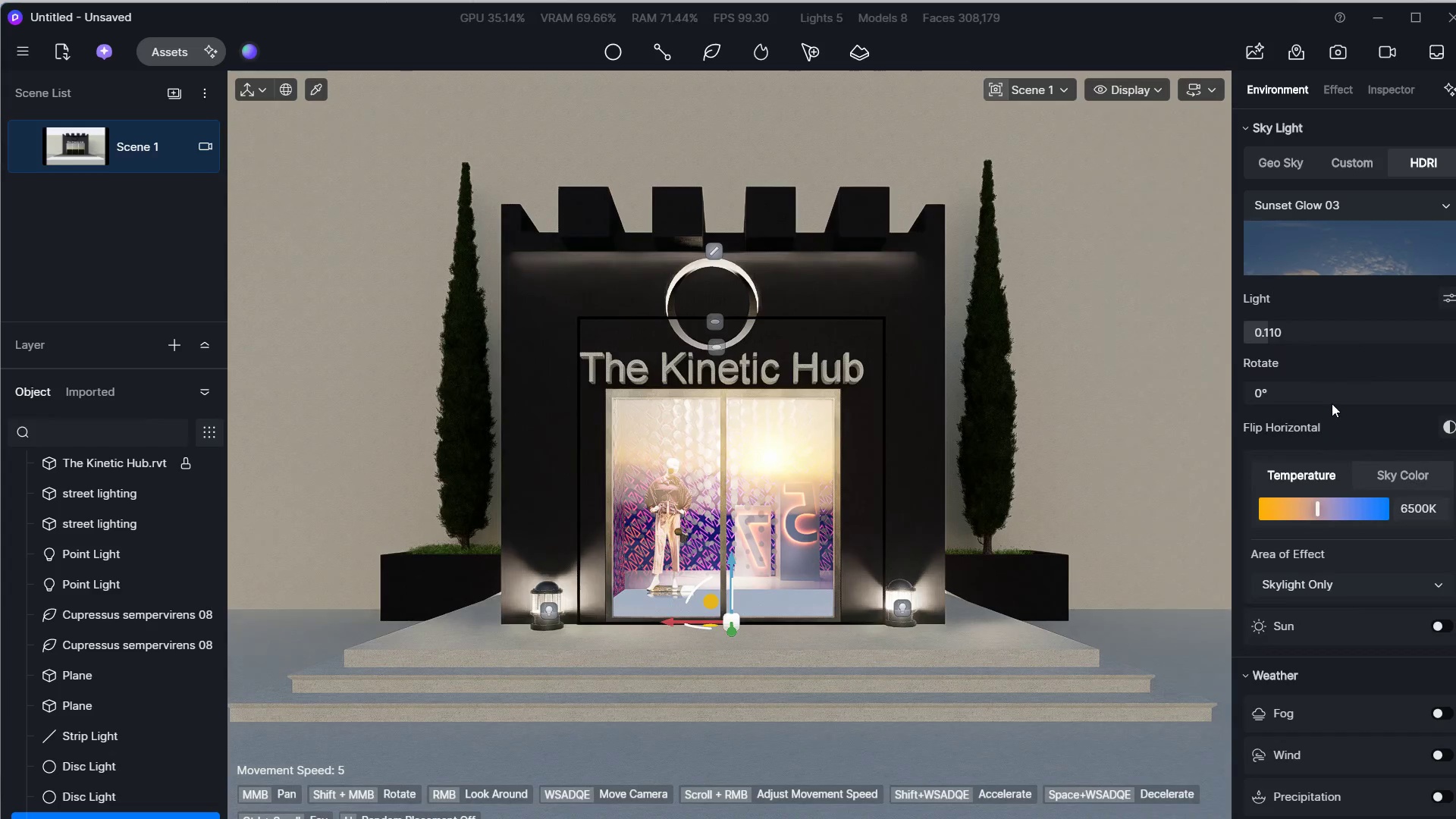 
left_click([1323, 255])
 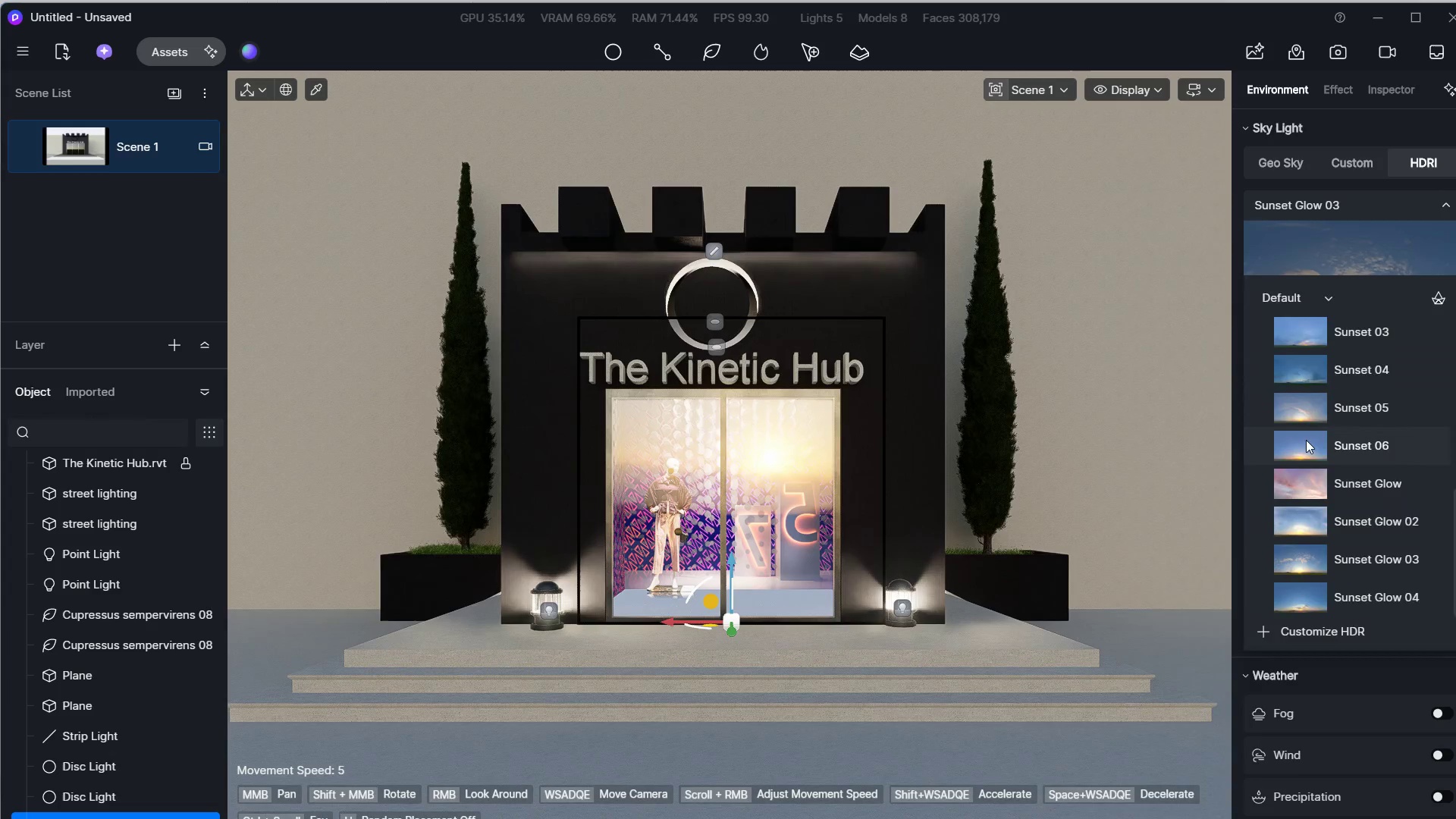 
scroll: coordinate [1306, 440], scroll_direction: down, amount: 2.0
 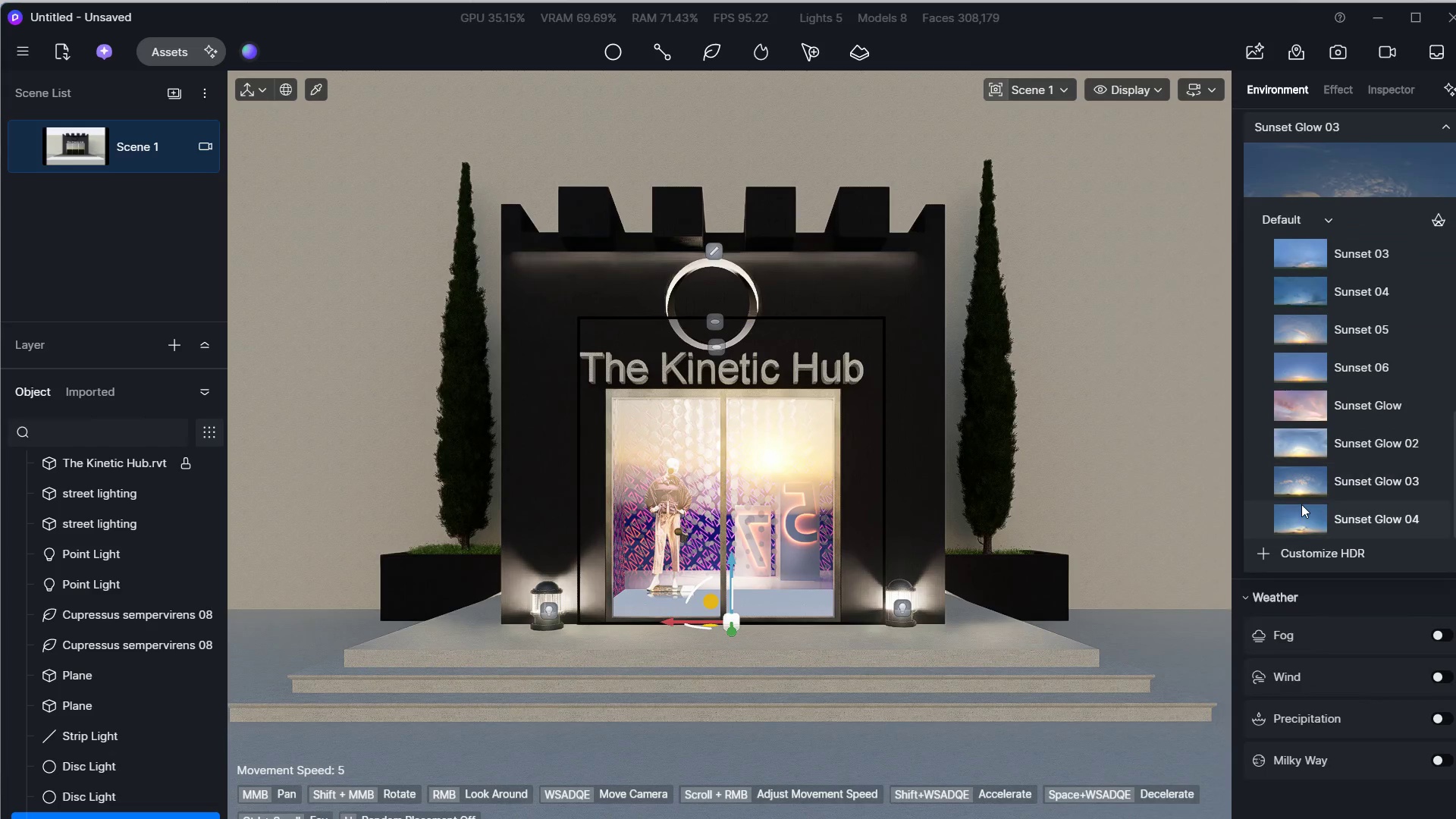 
left_click([1302, 503])
 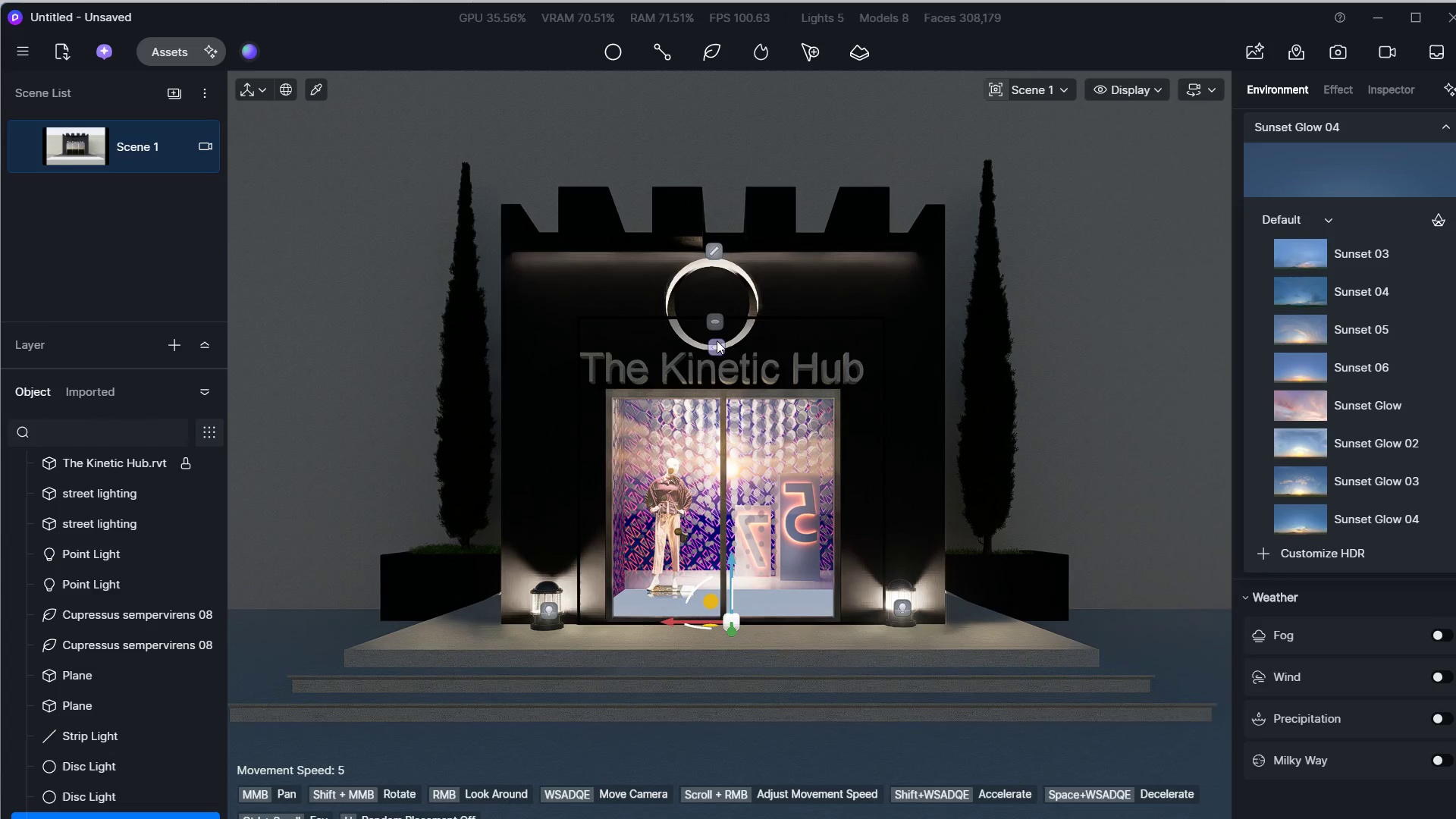 
wait(7.66)
 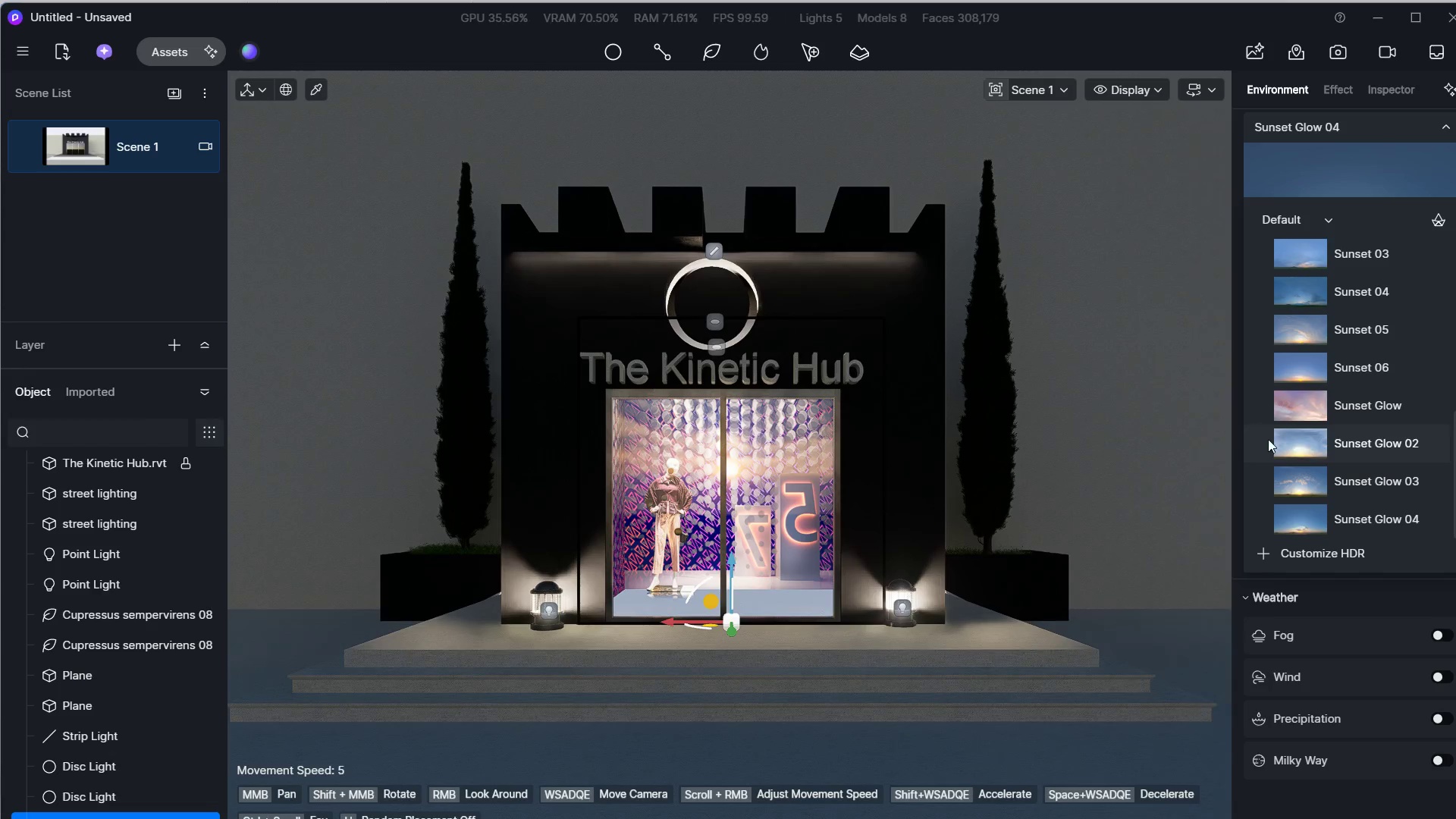 
left_click([177, 61])
 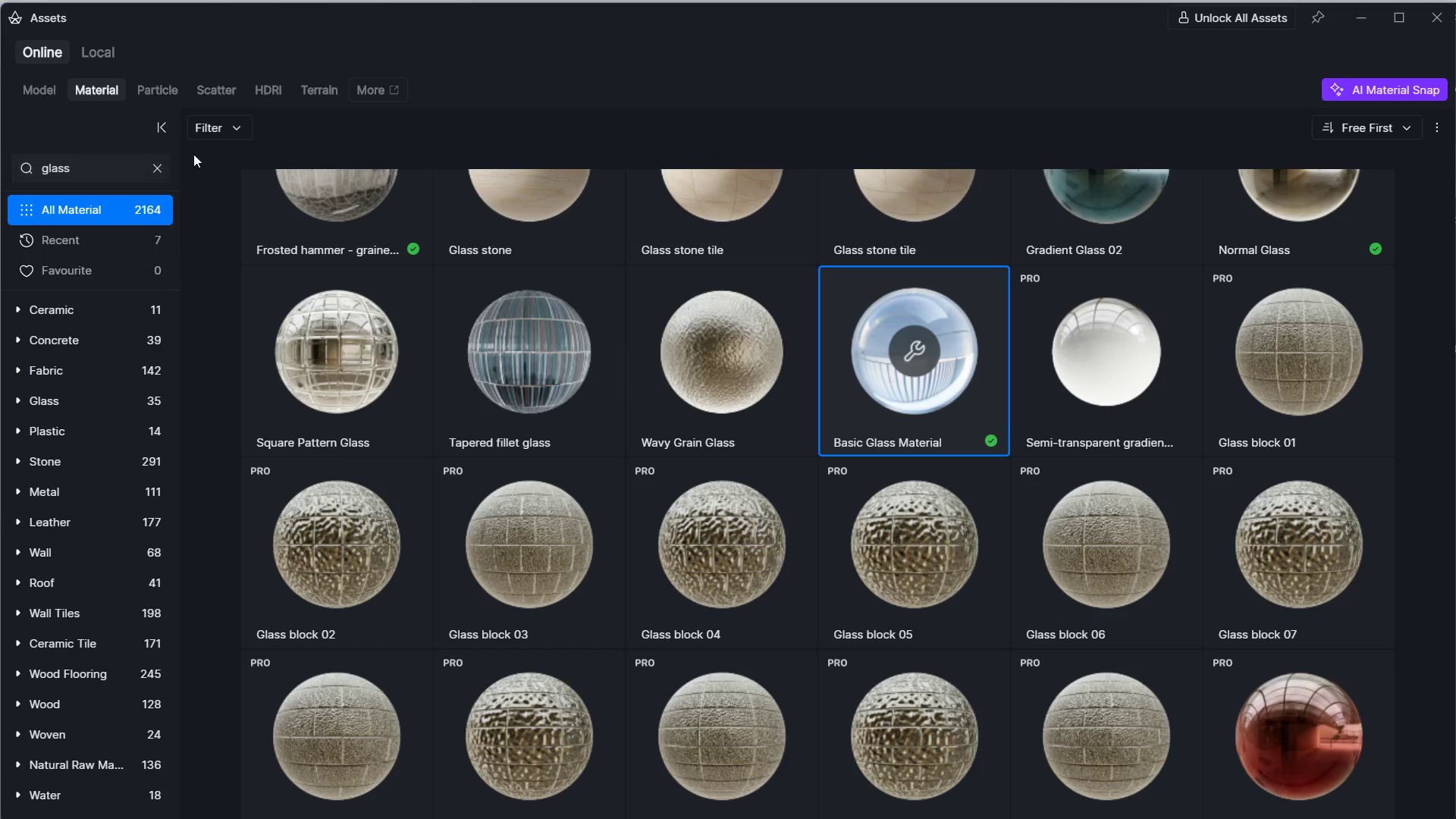 
left_click([37, 97])
 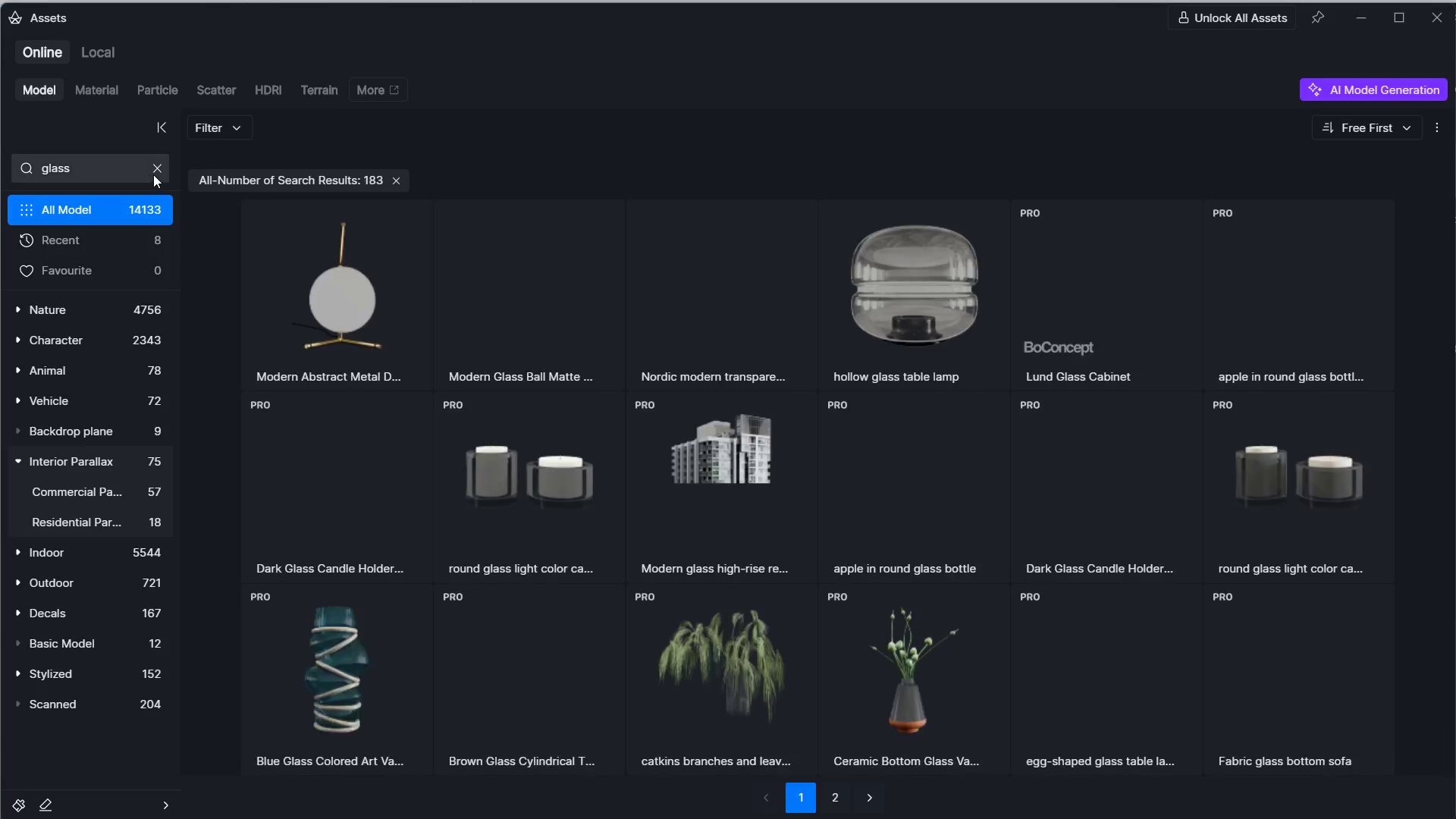 
double_click([143, 172])
 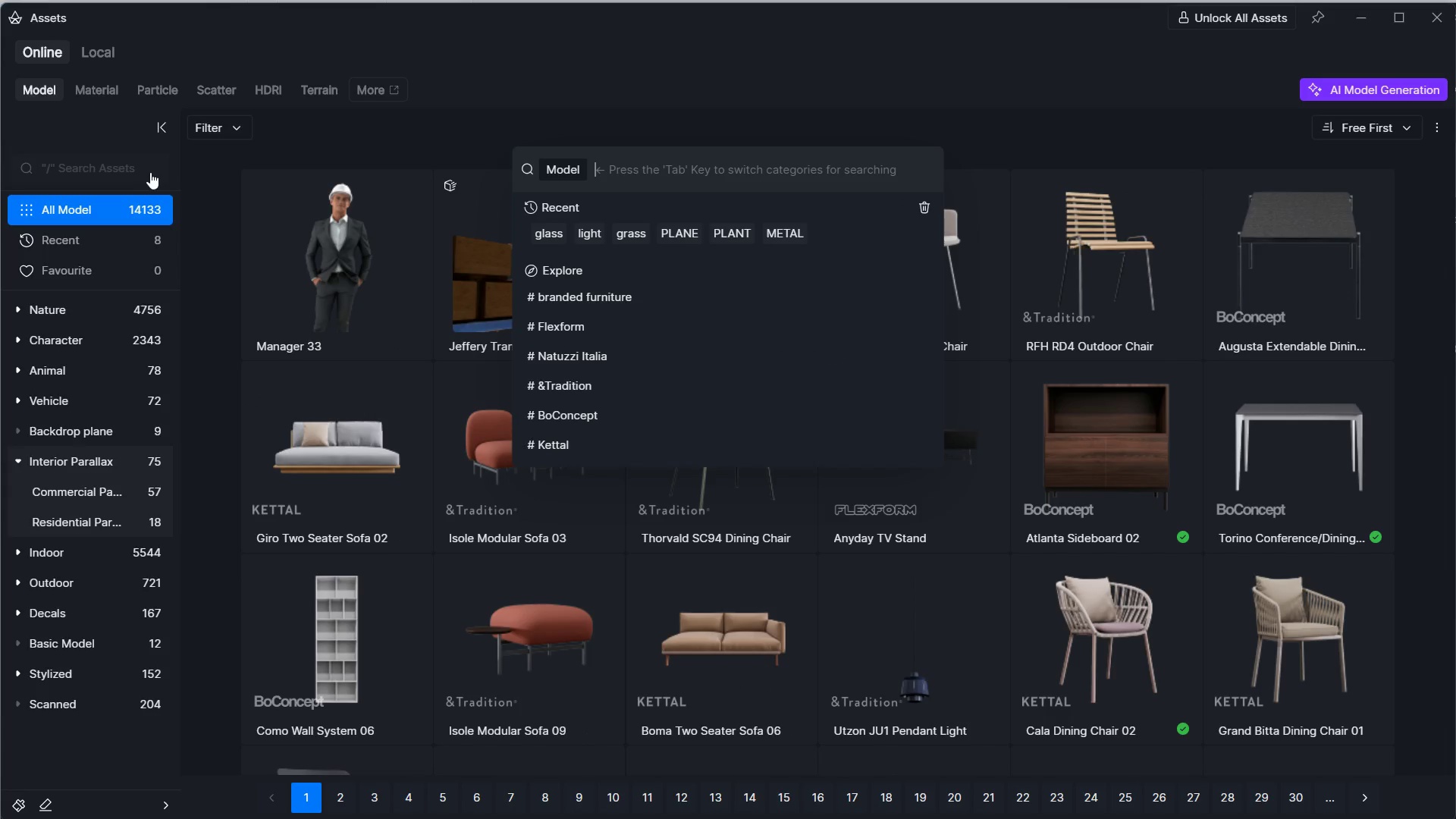 
type(log)
key(Backspace)
key(Backspace)
type(ight)
 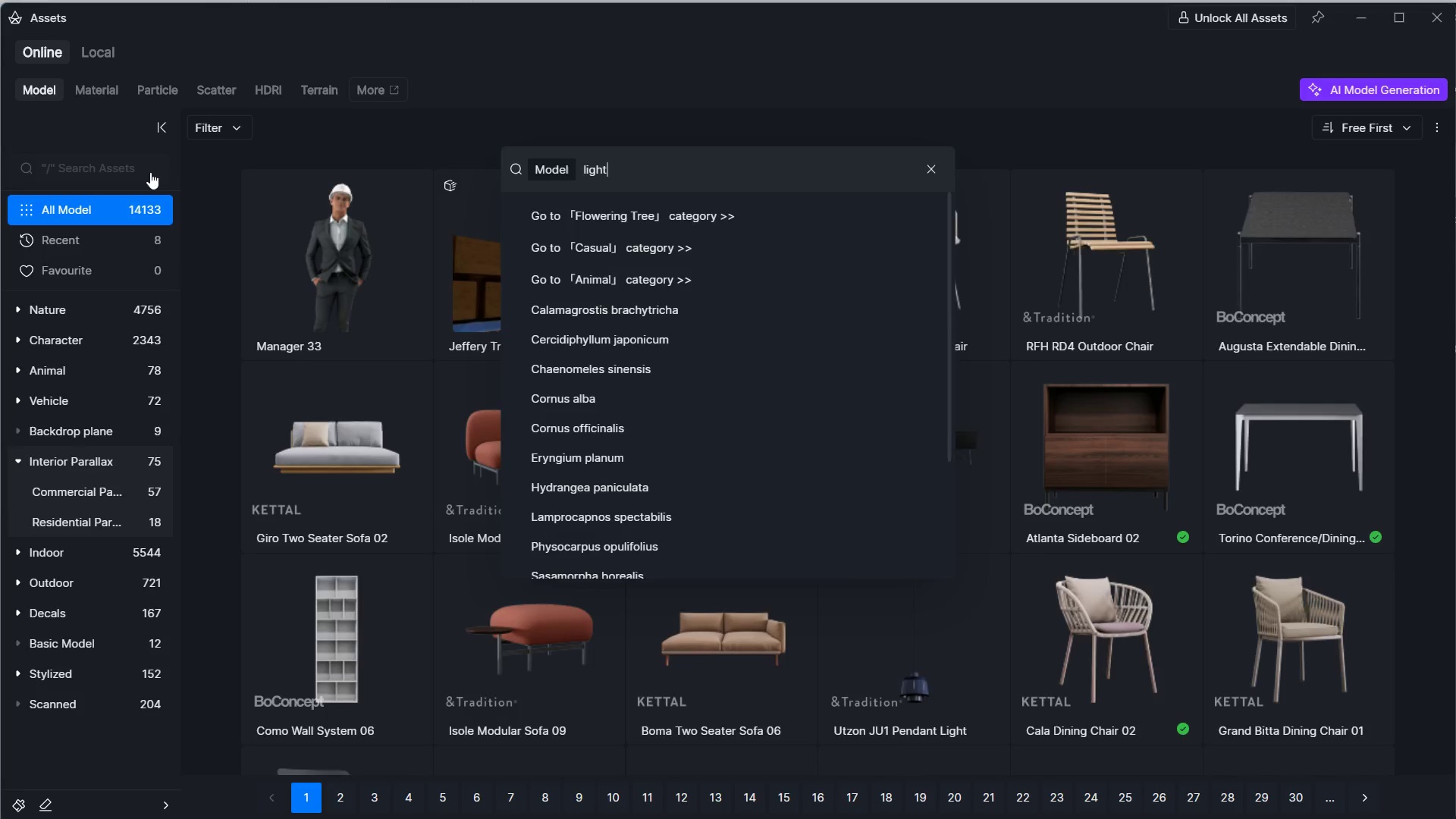 
key(Enter)
 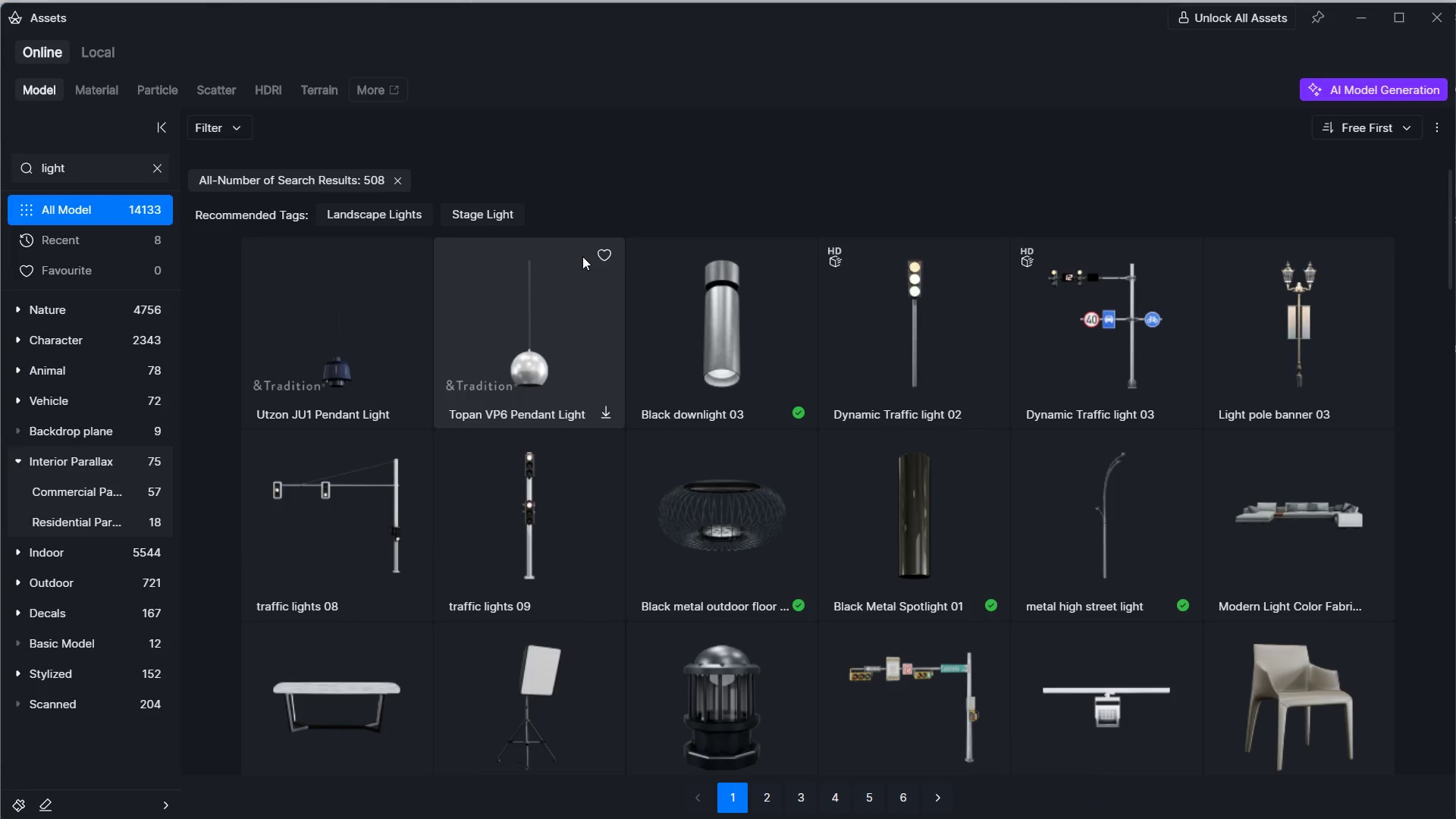 
scroll: coordinate [582, 261], scroll_direction: down, amount: 3.0
 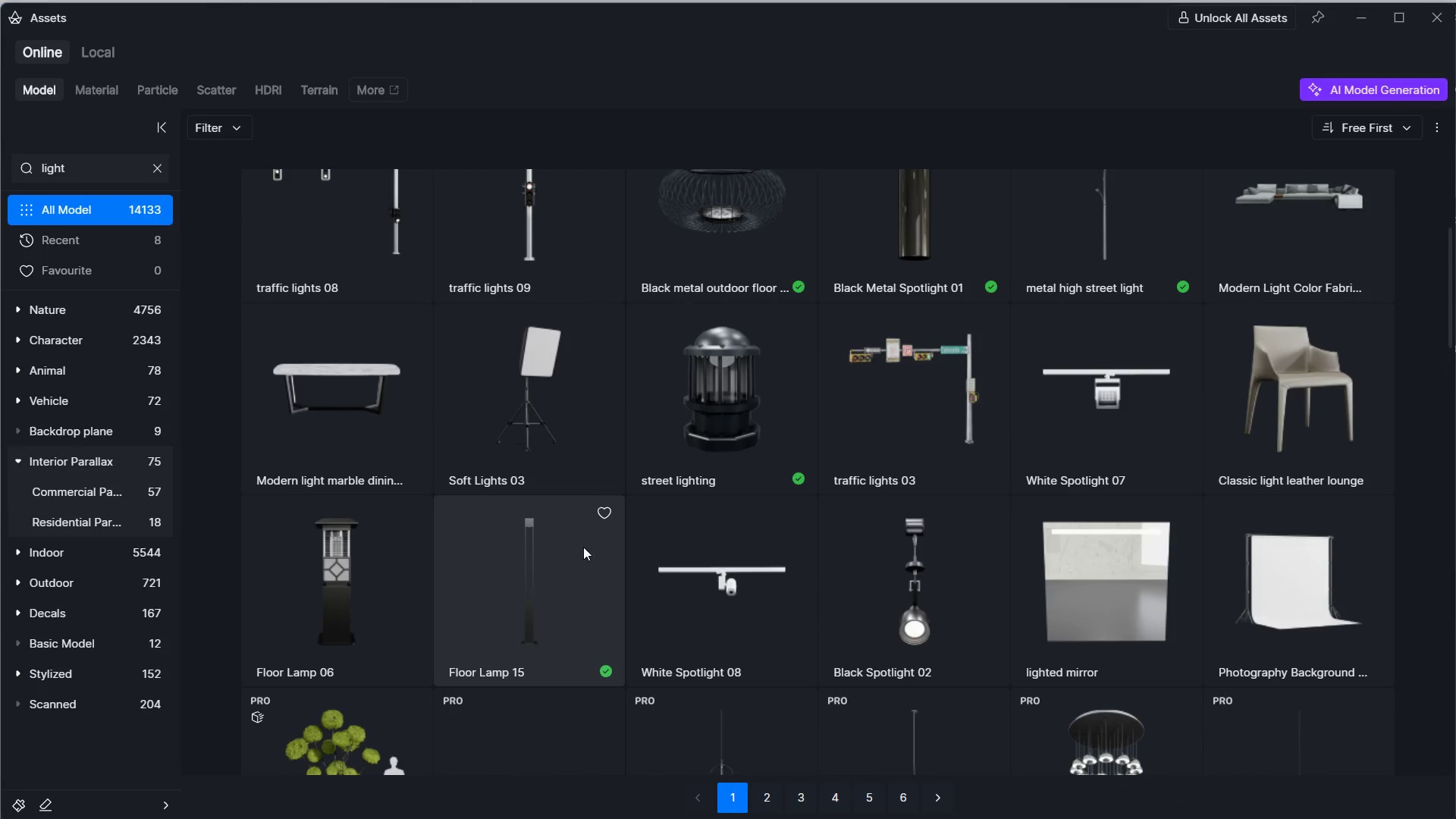 
left_click([569, 601])
 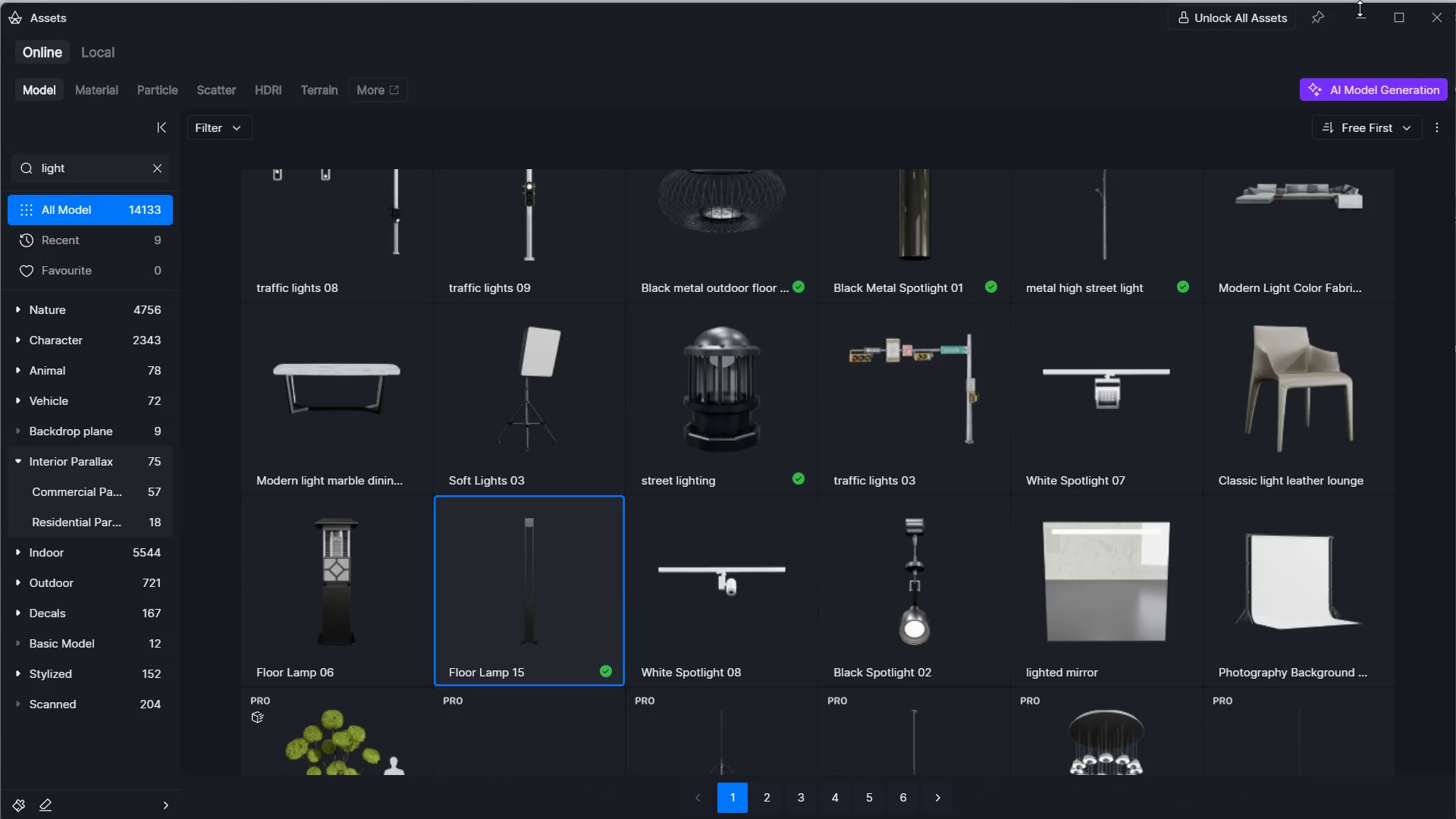 
double_click([1360, 15])
 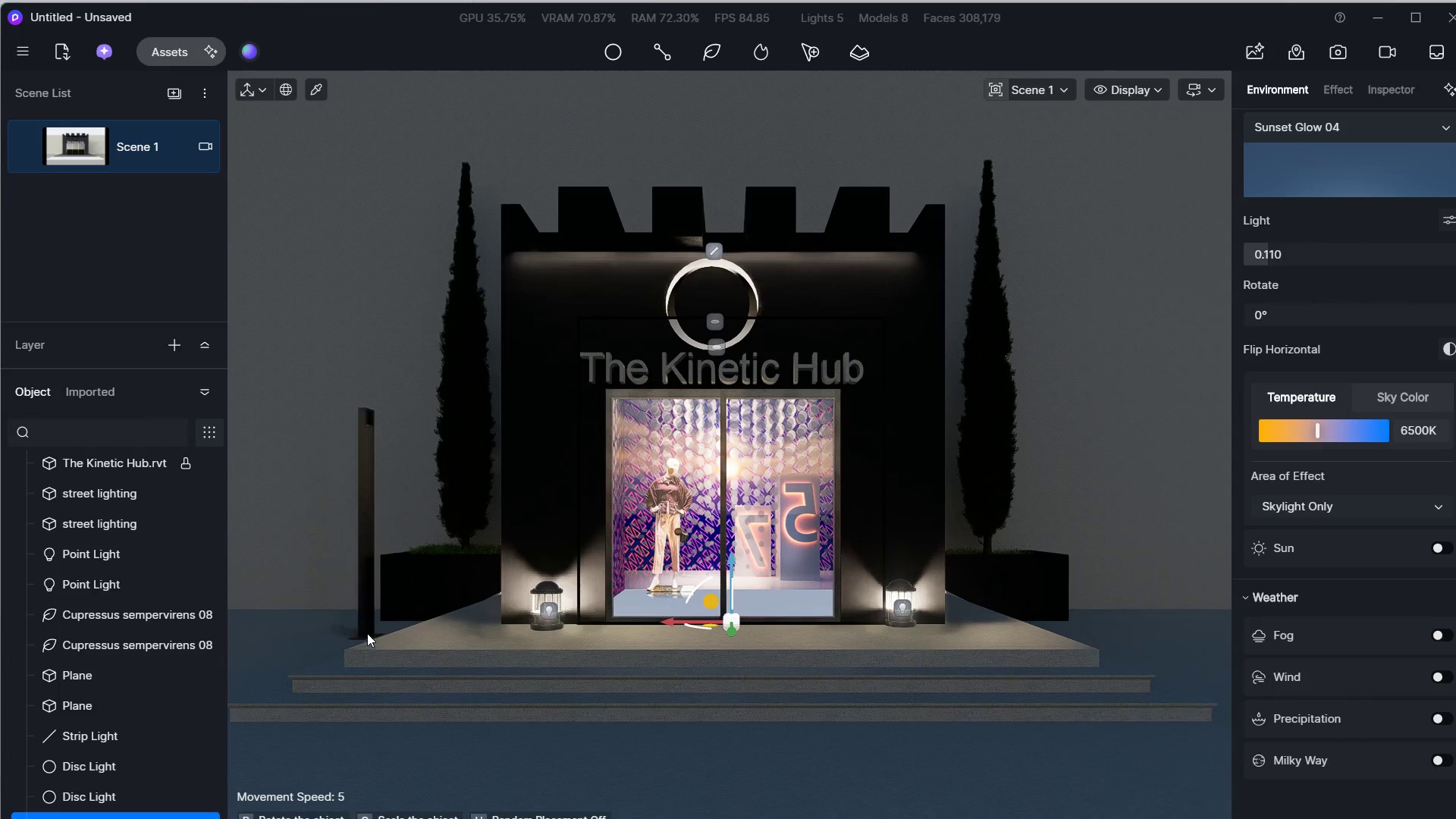 
key(Escape)
 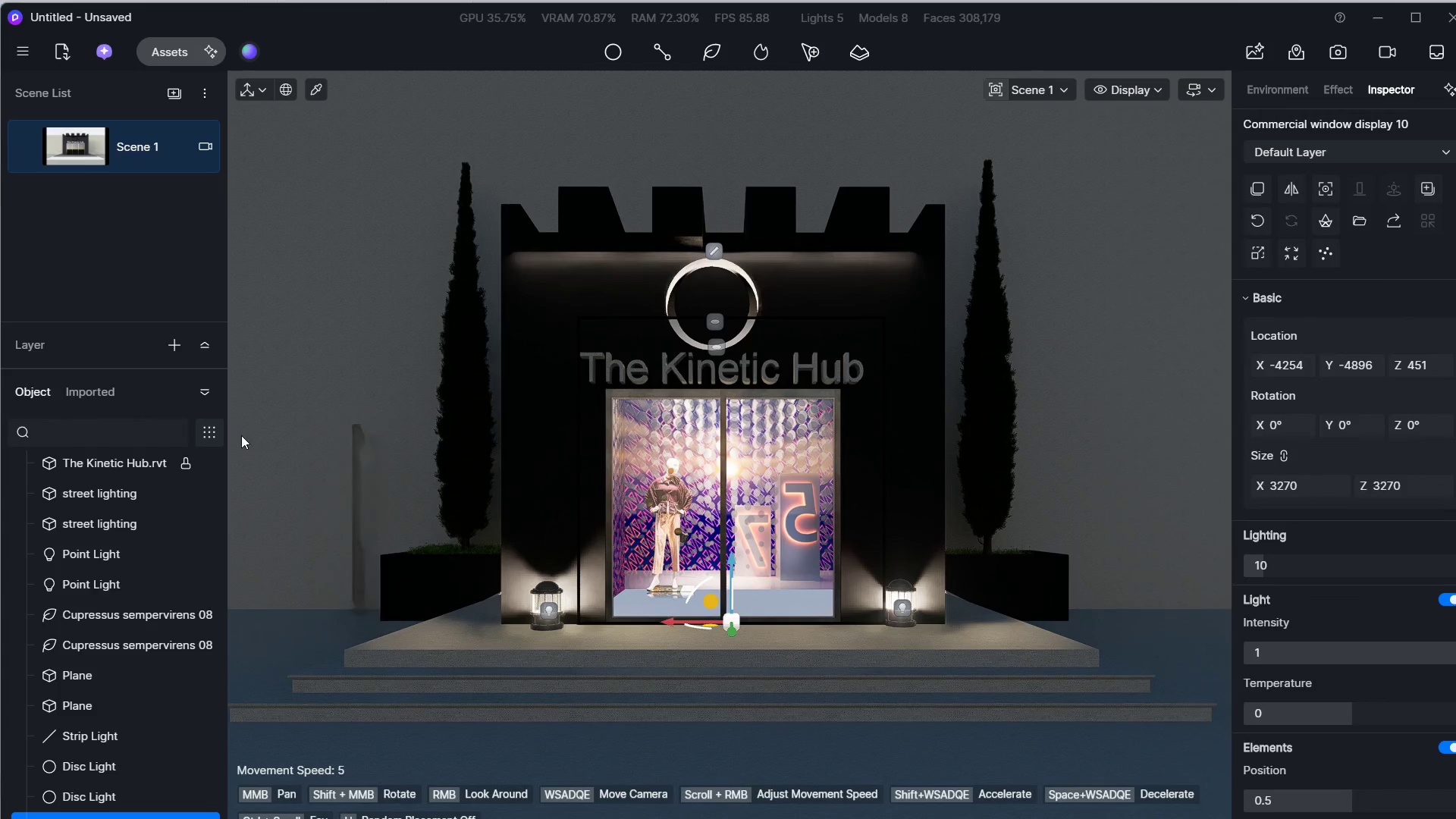 
key(Escape)
 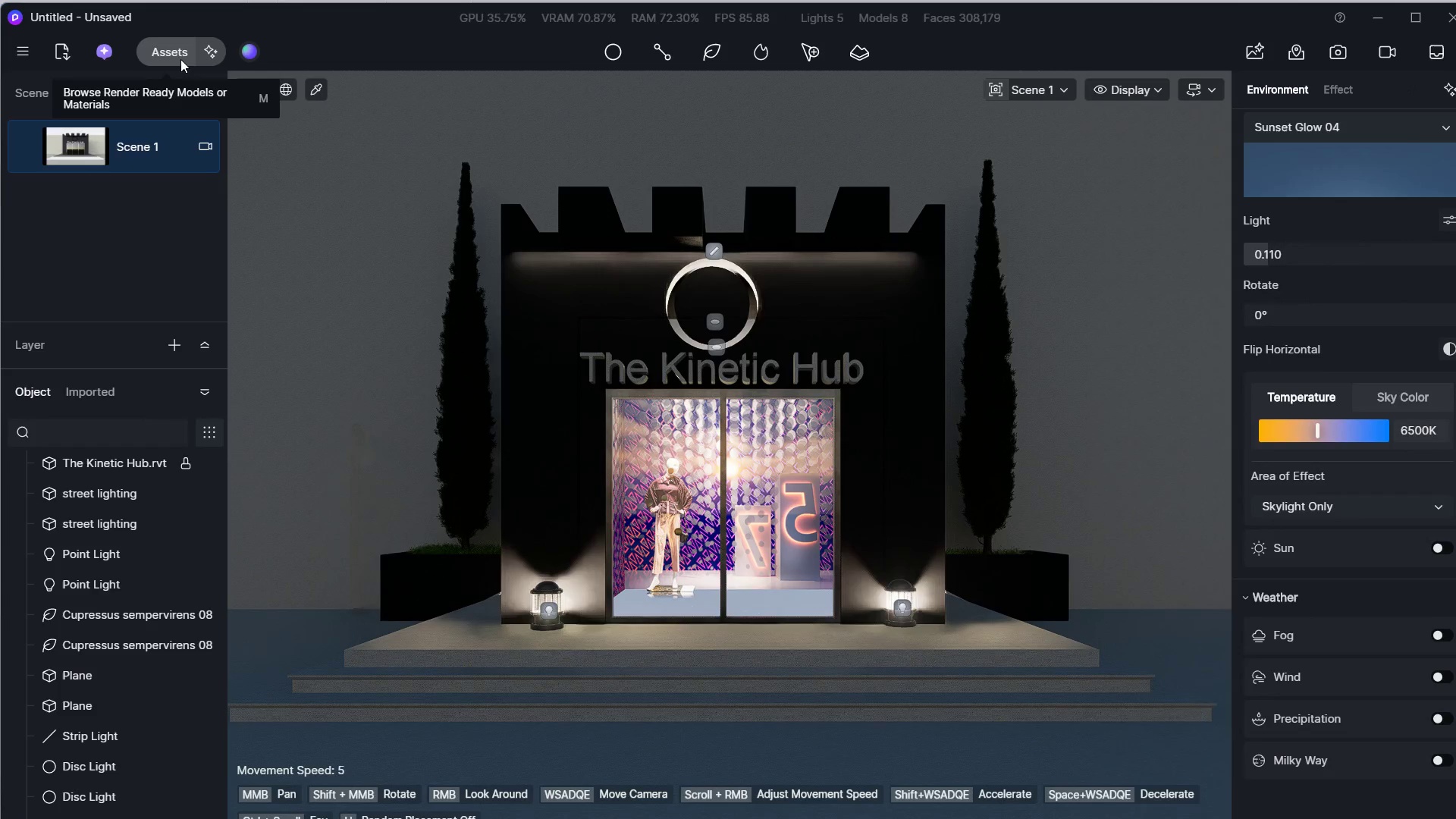 
left_click([180, 59])
 